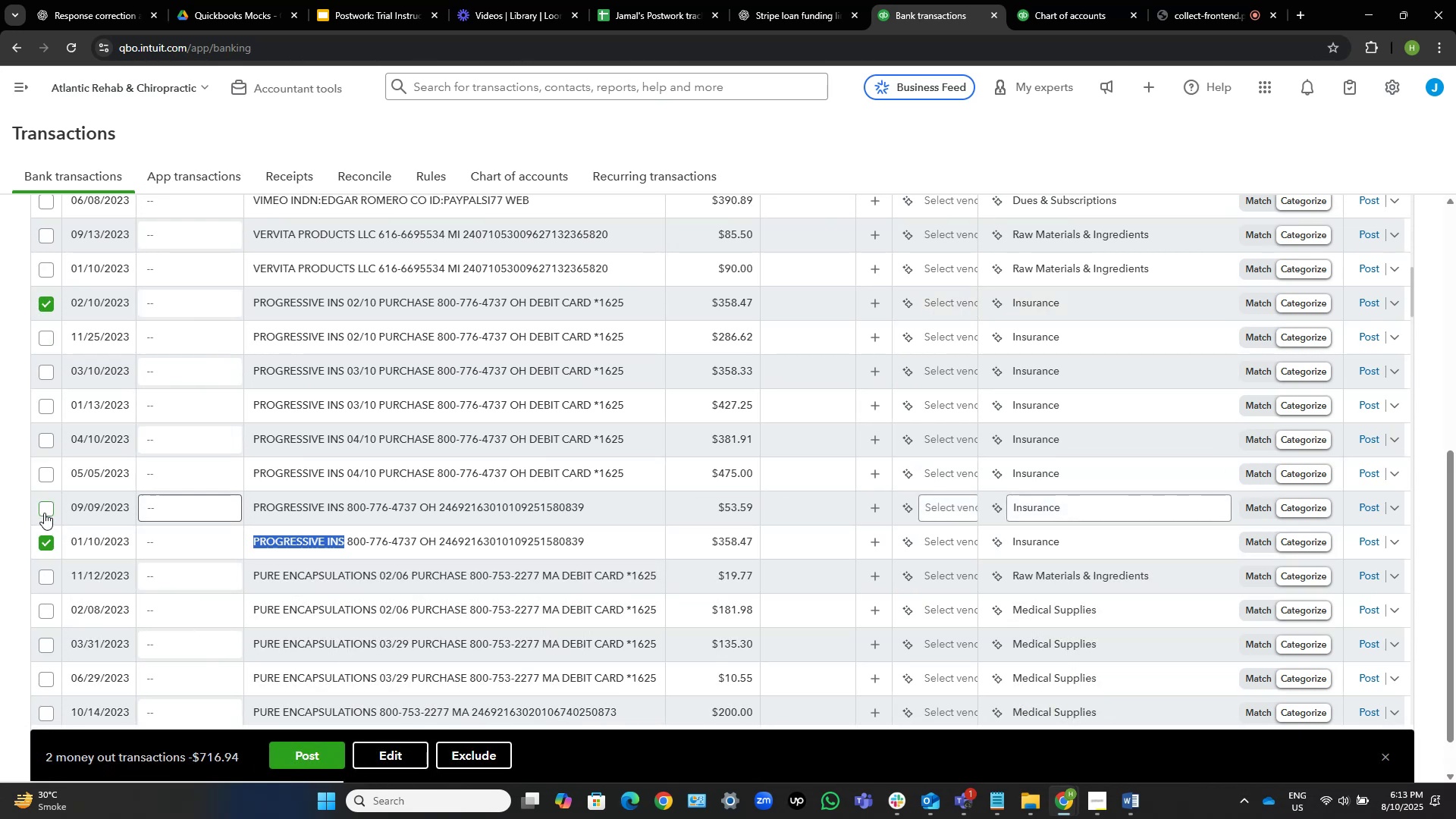 
left_click([46, 510])
 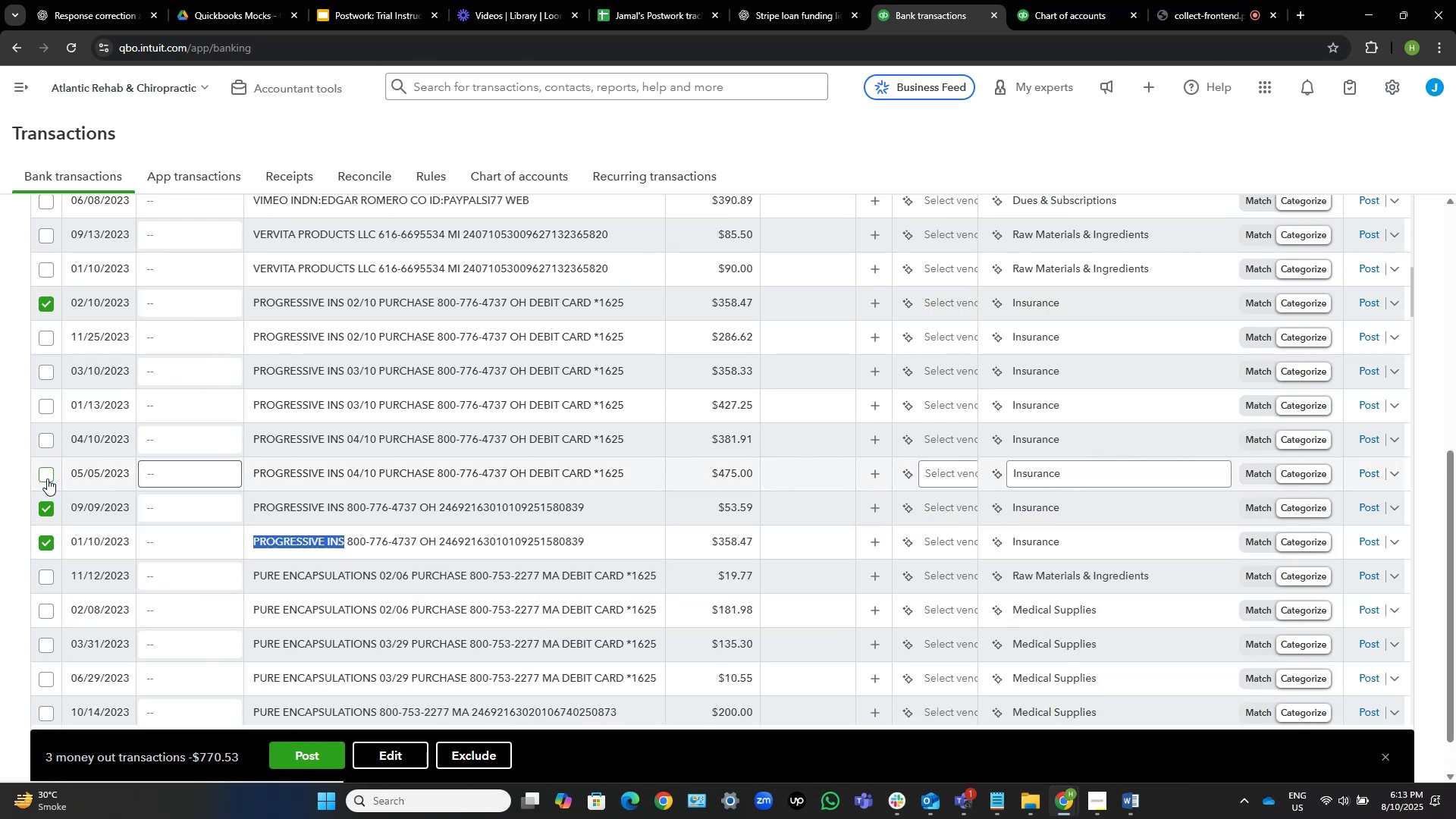 
left_click([47, 479])
 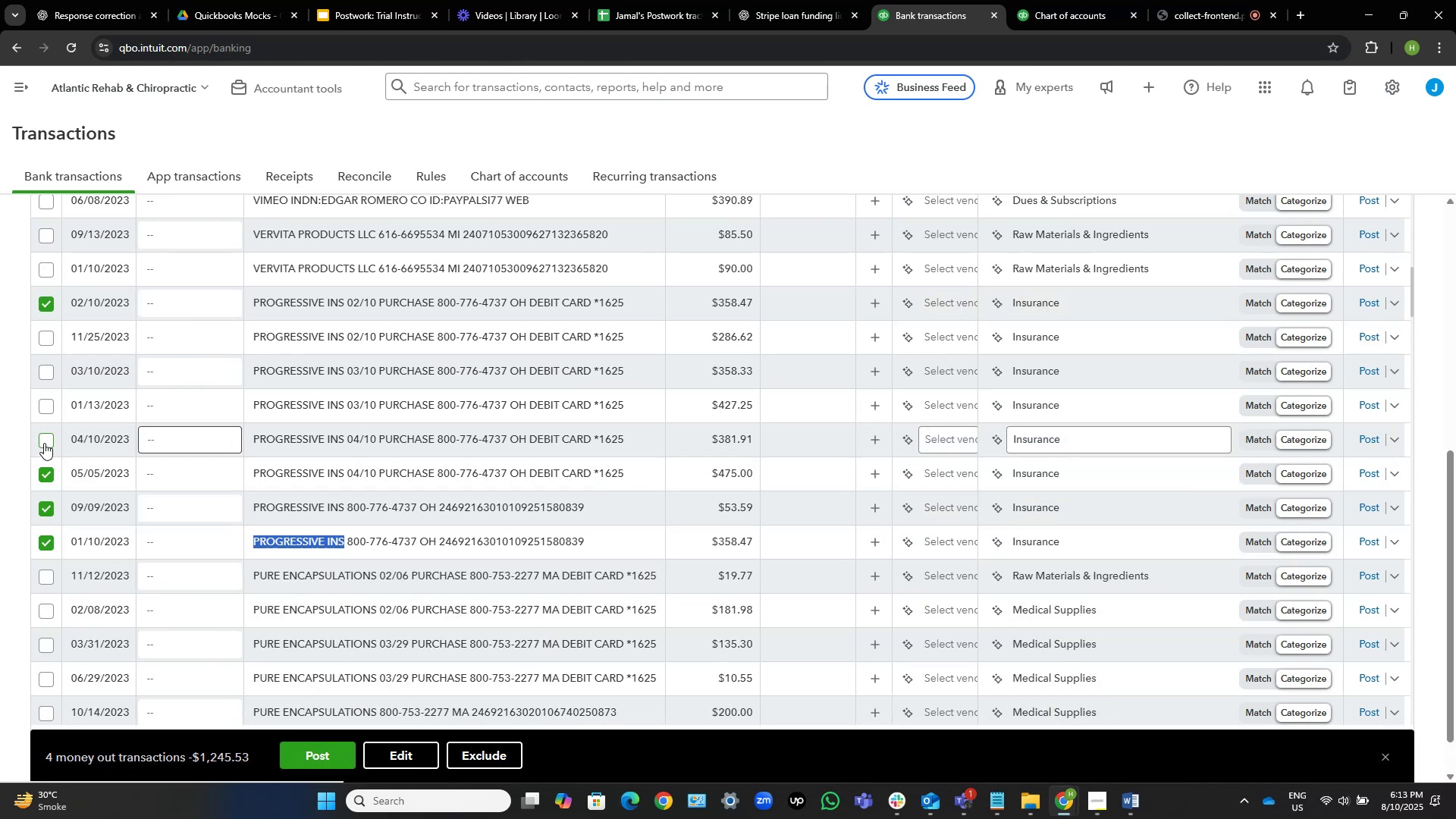 
left_click([45, 441])
 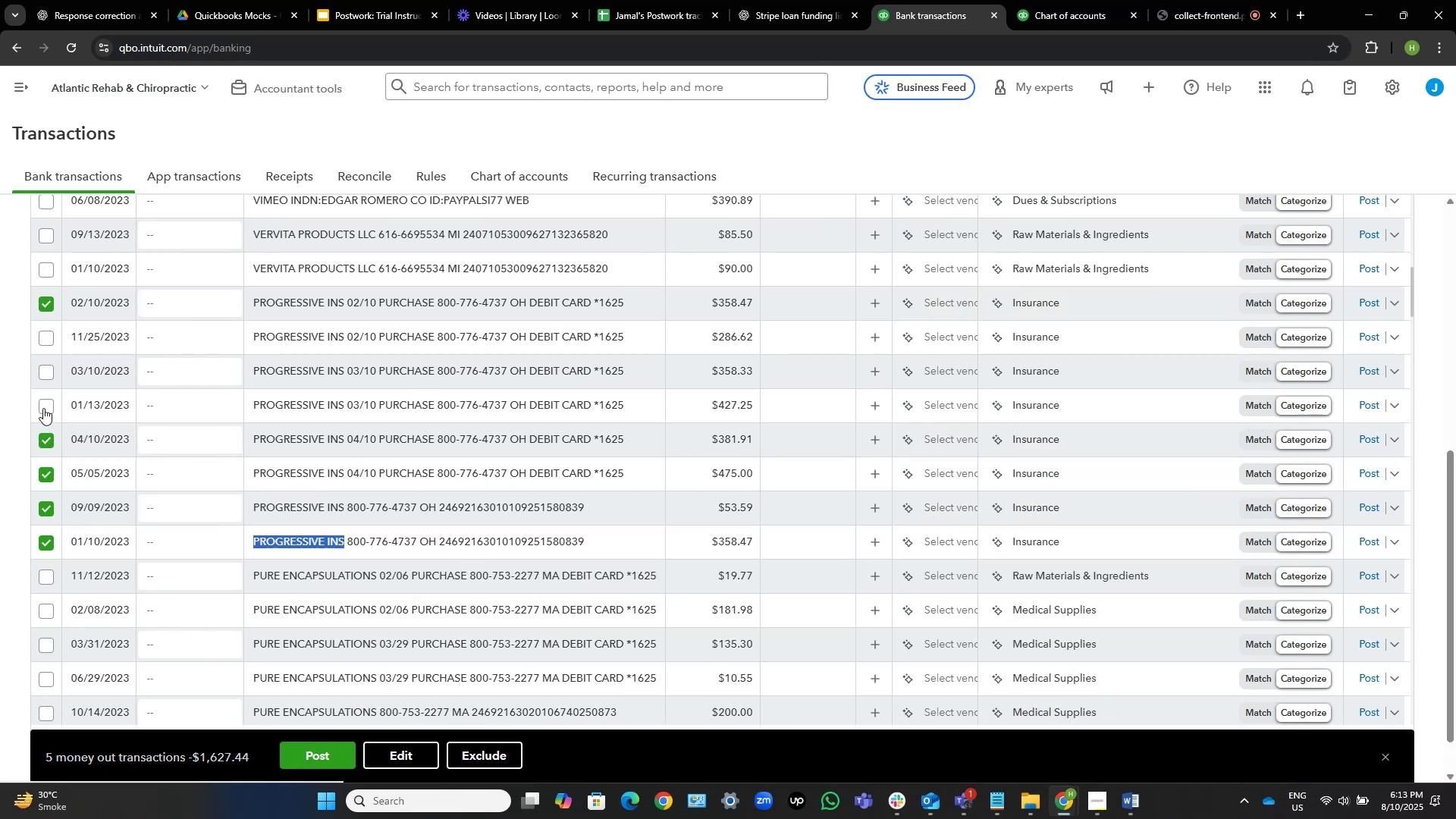 
left_click([43, 403])
 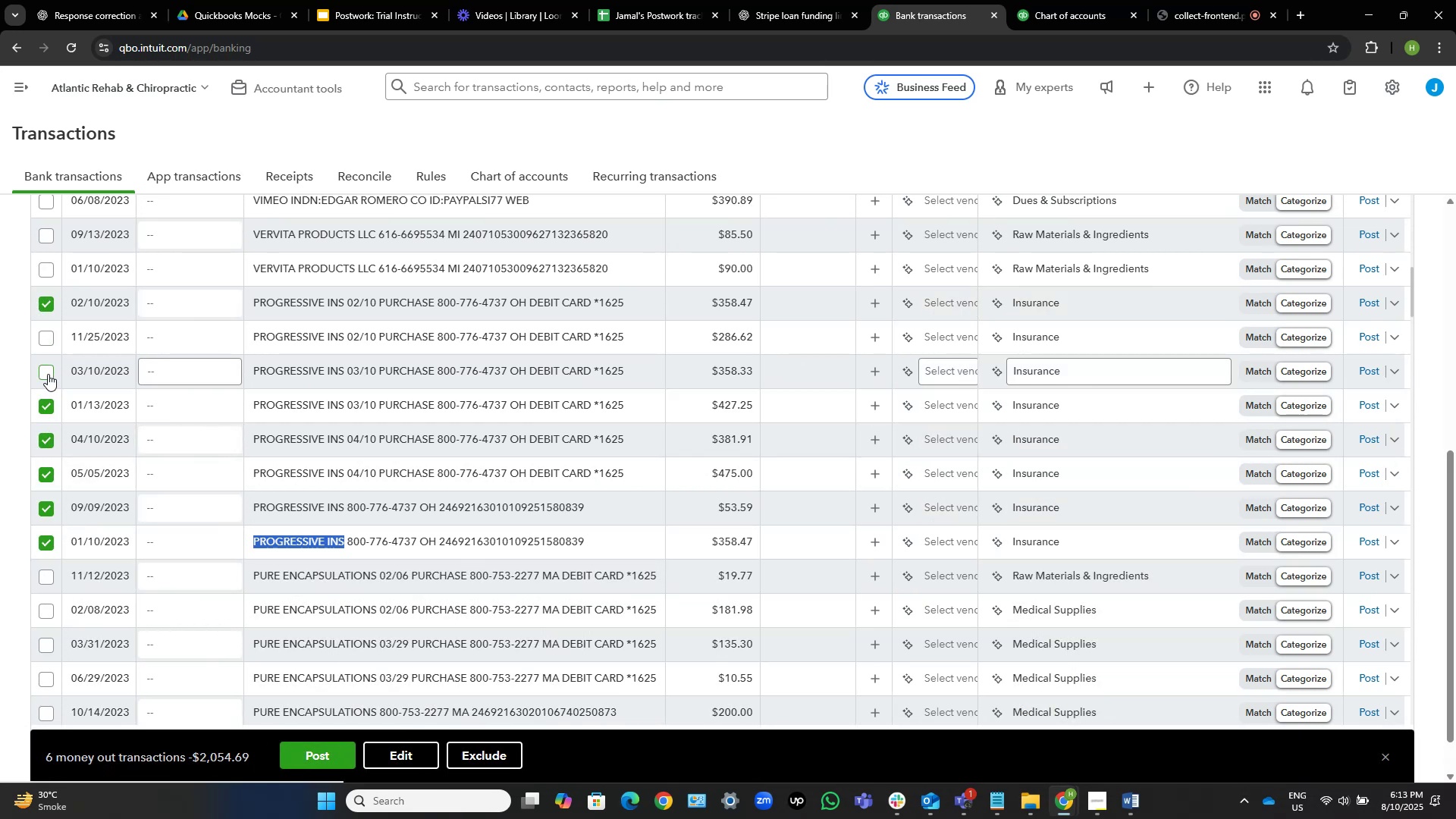 
left_click([48, 373])
 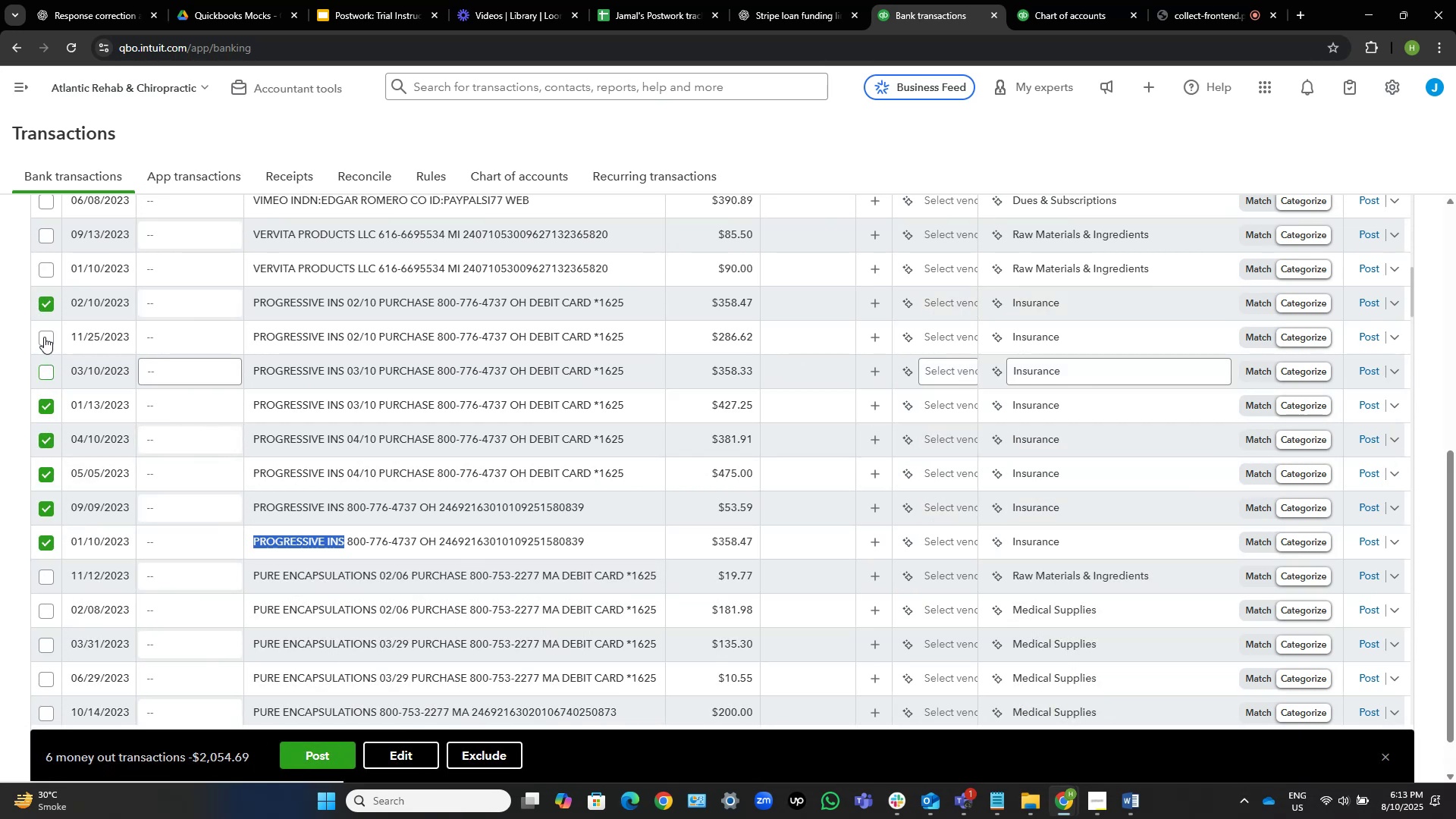 
left_click([43, 337])
 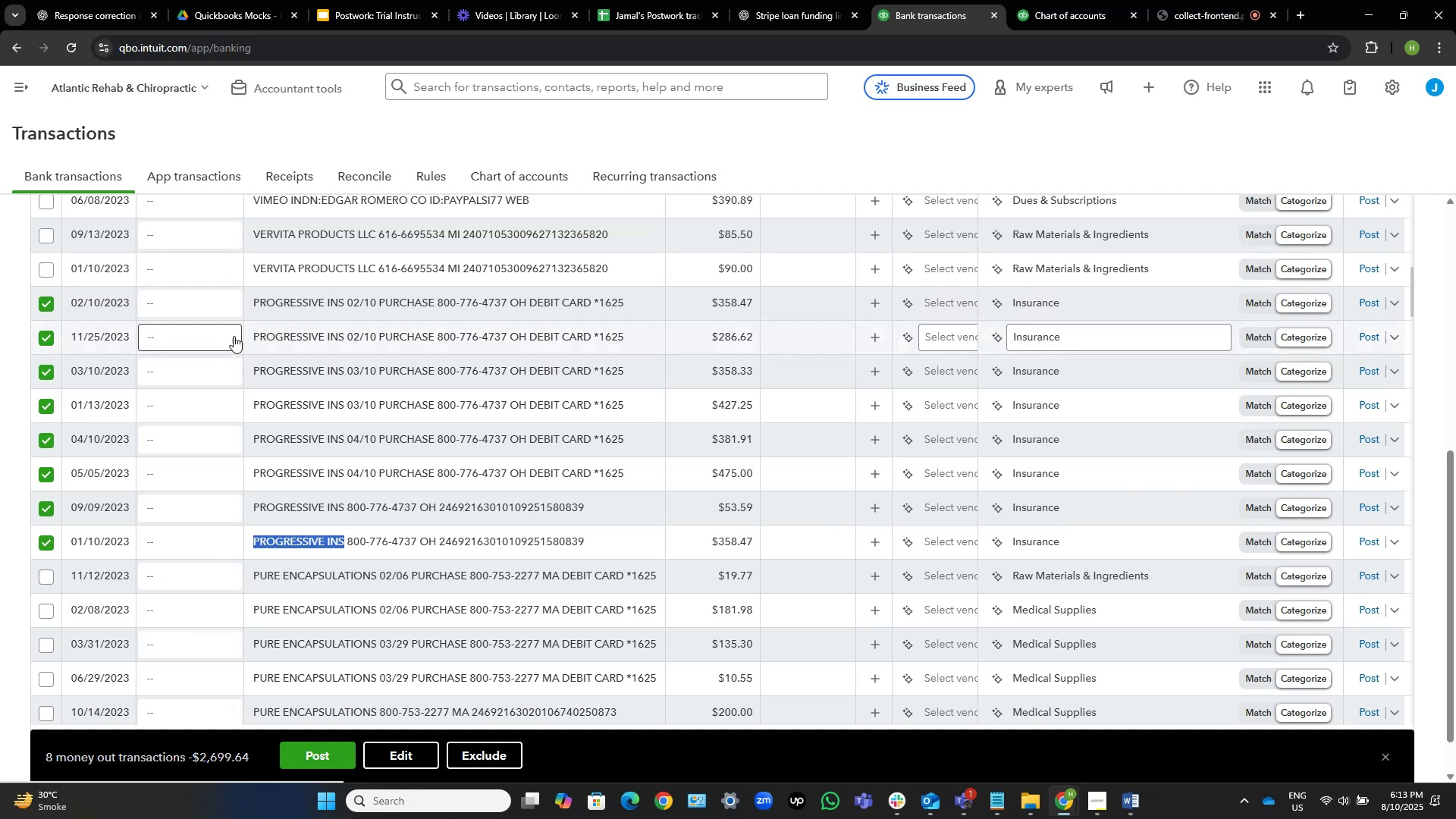 
wait(8.33)
 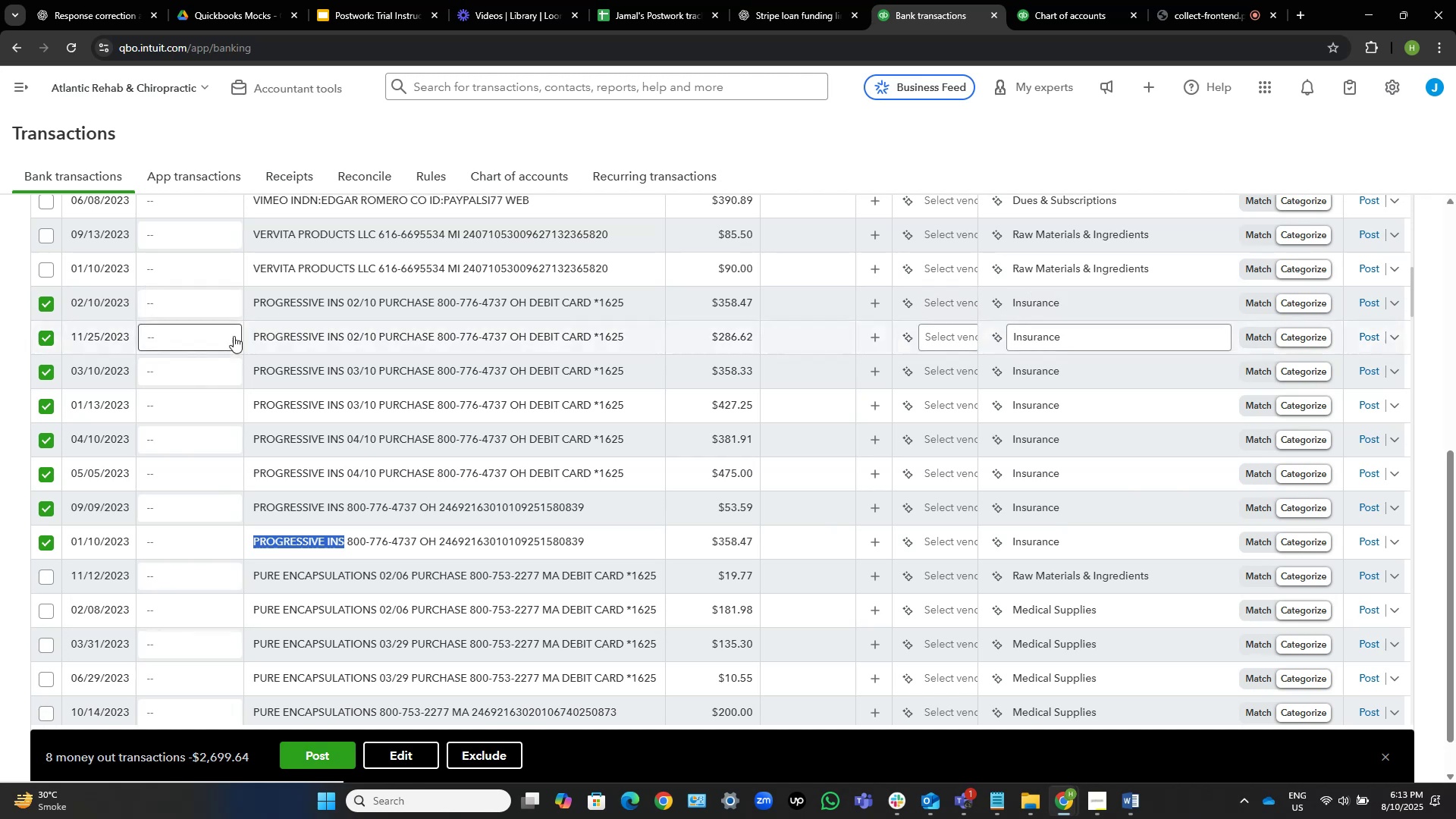 
left_click([371, 752])
 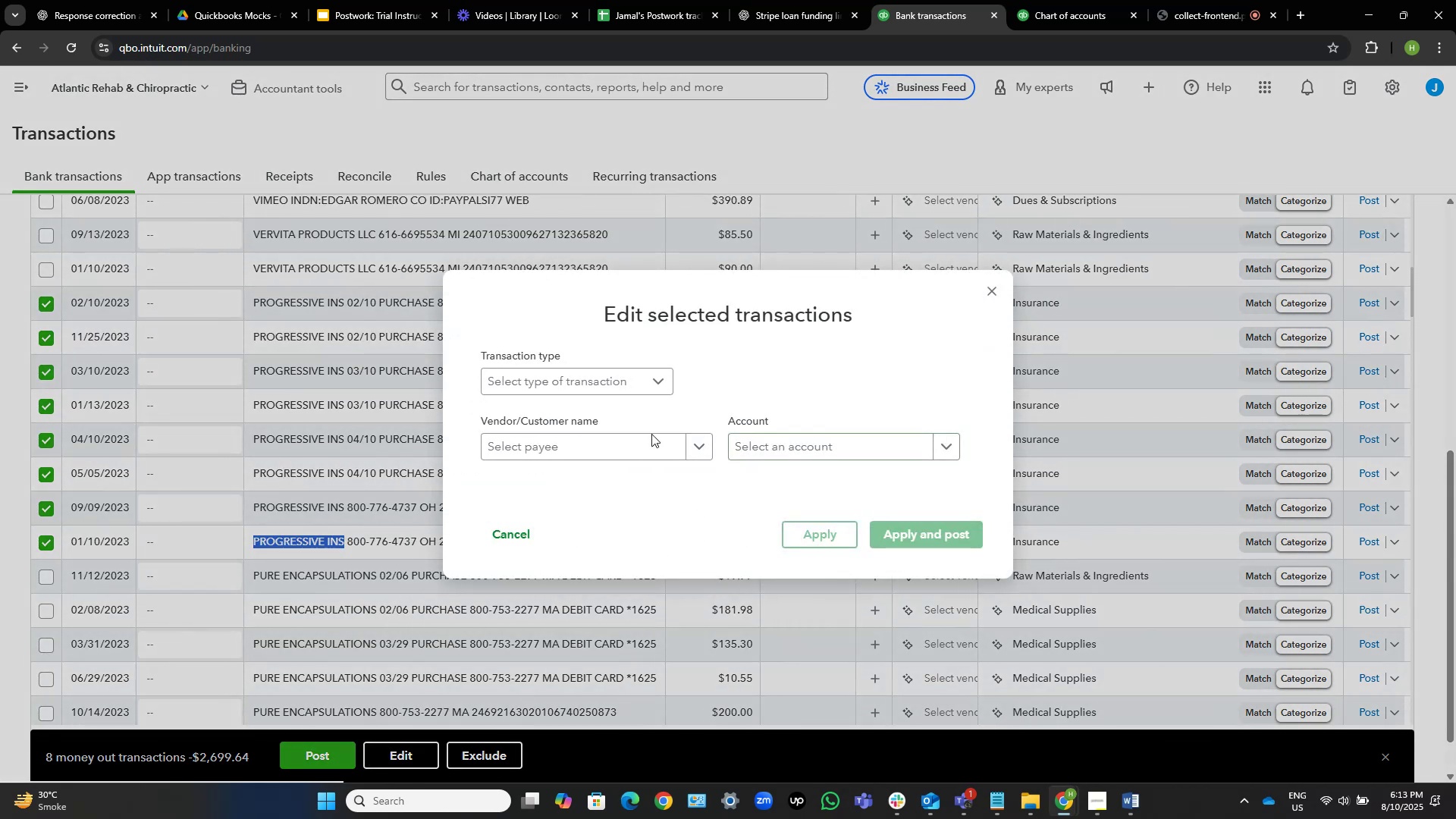 
left_click([613, 450])
 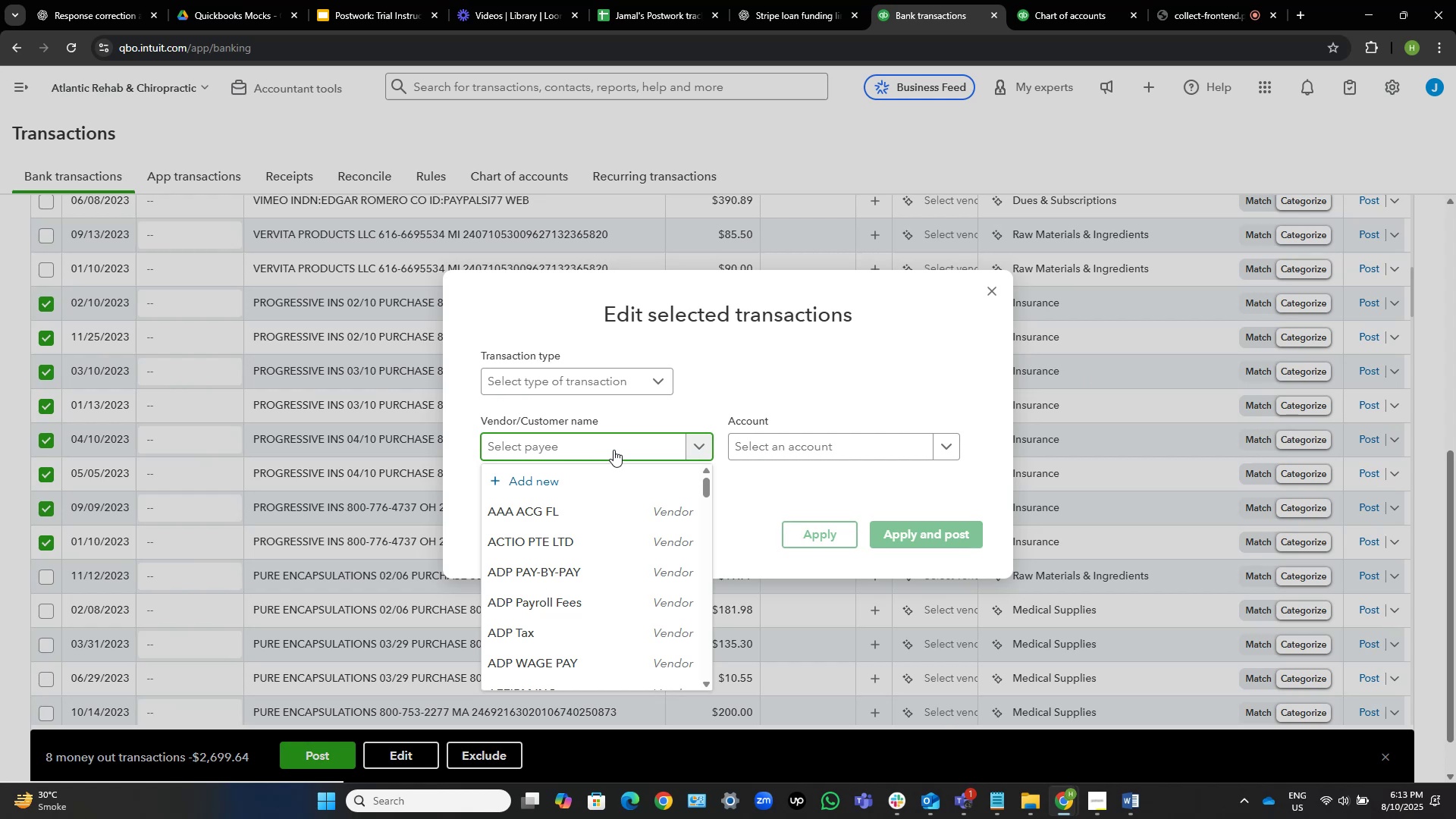 
type(Pro)
 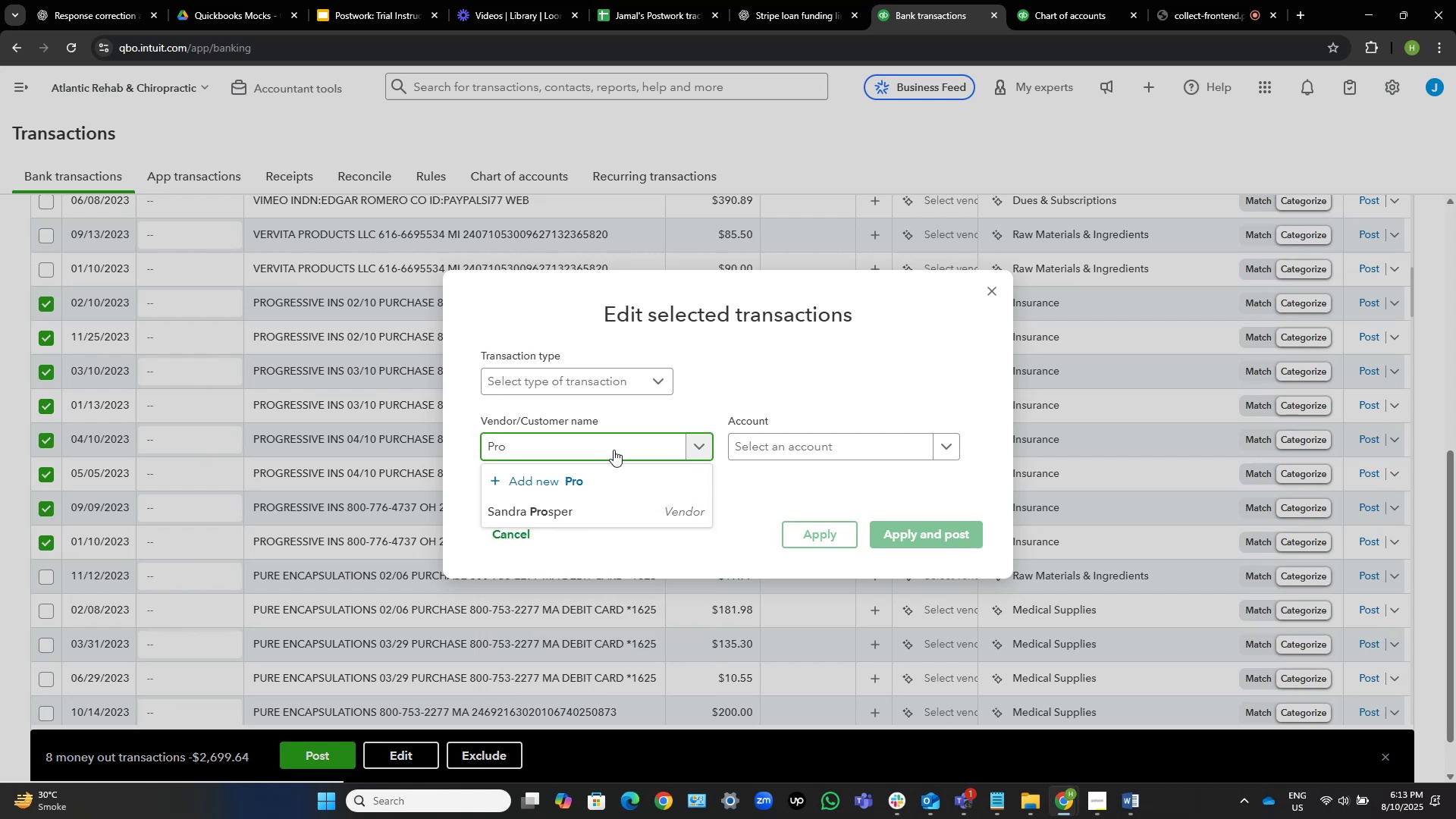 
key(G)
 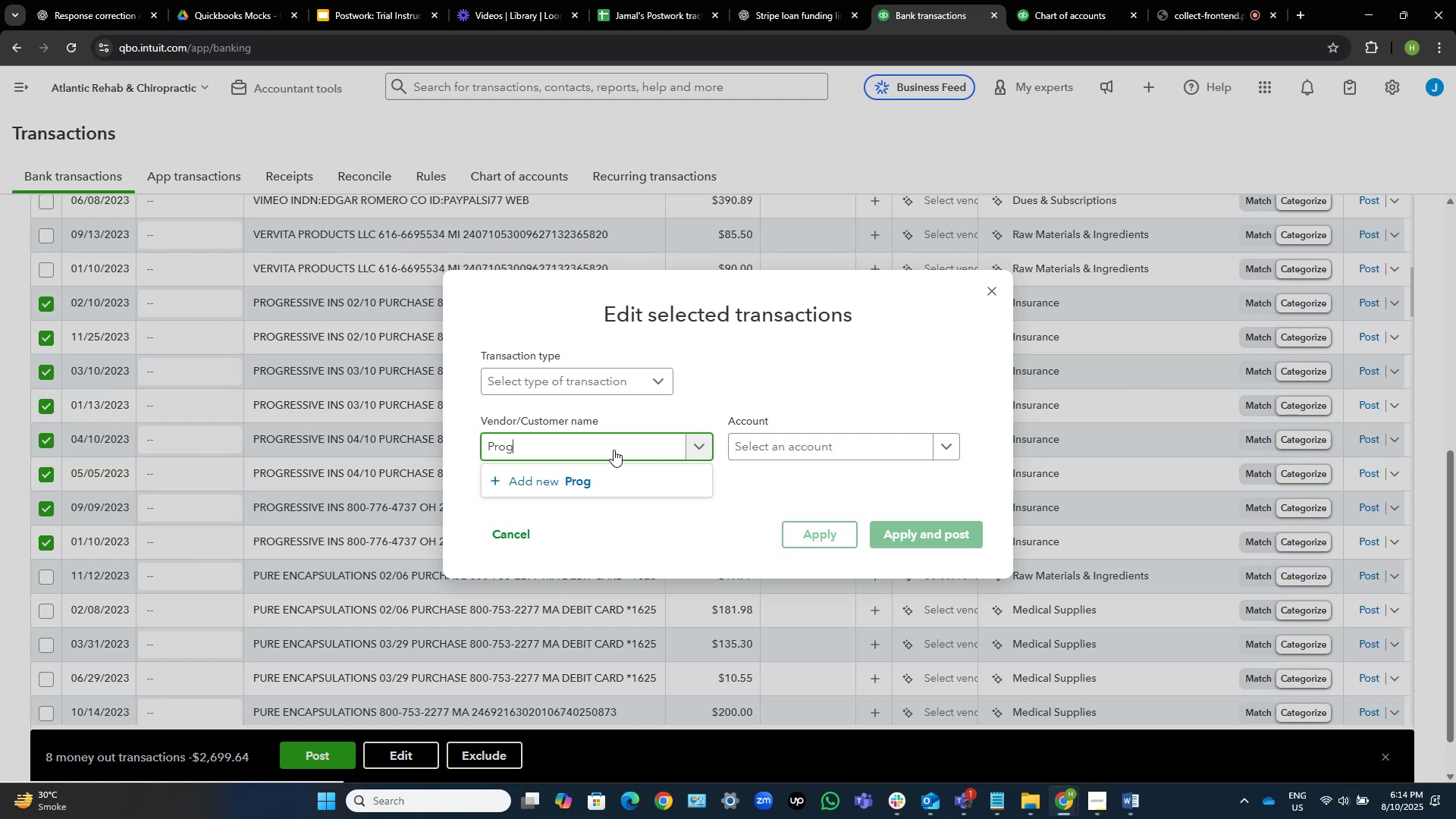 
wait(5.96)
 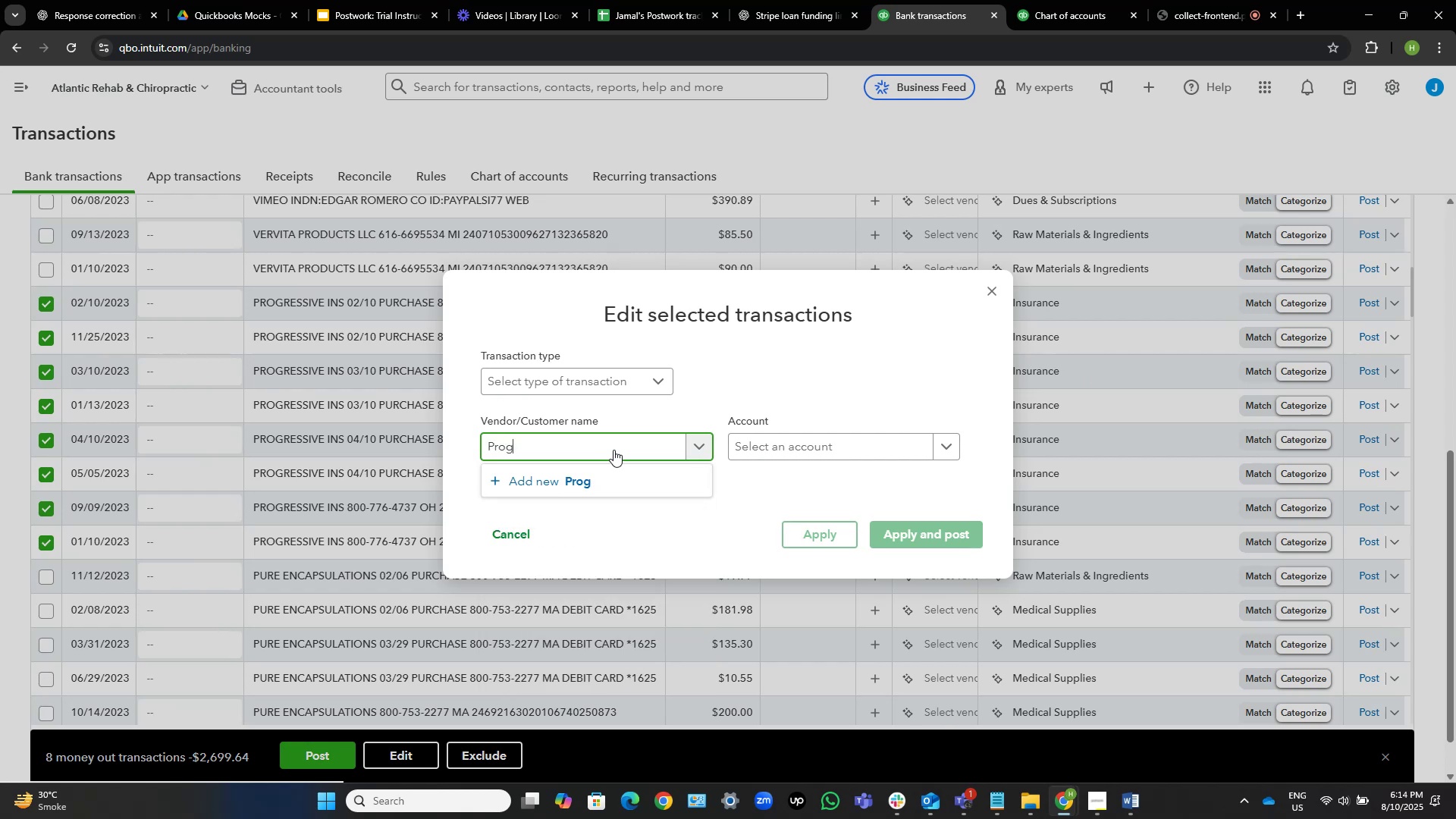 
type(re)
 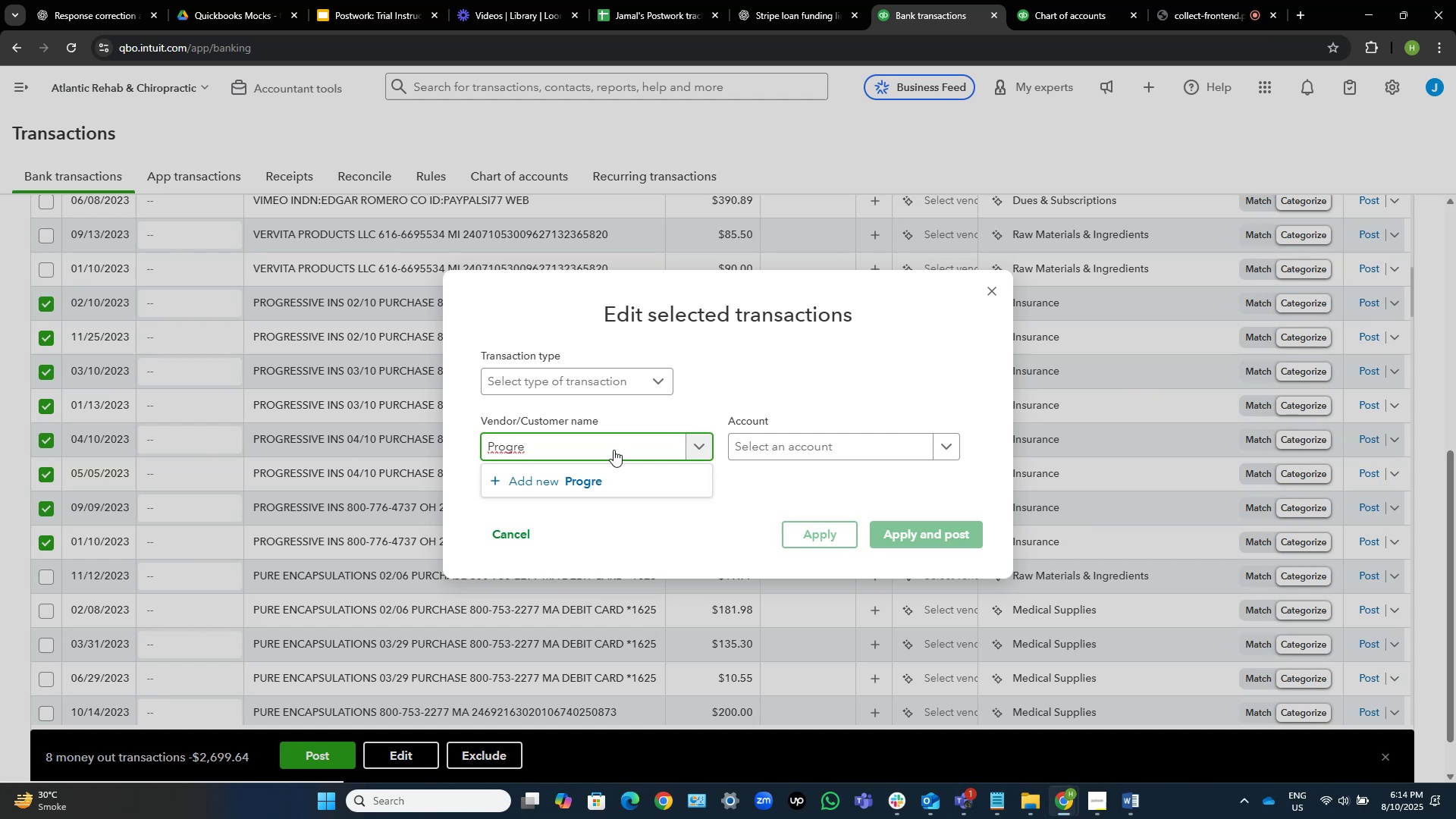 
type(ssie )
 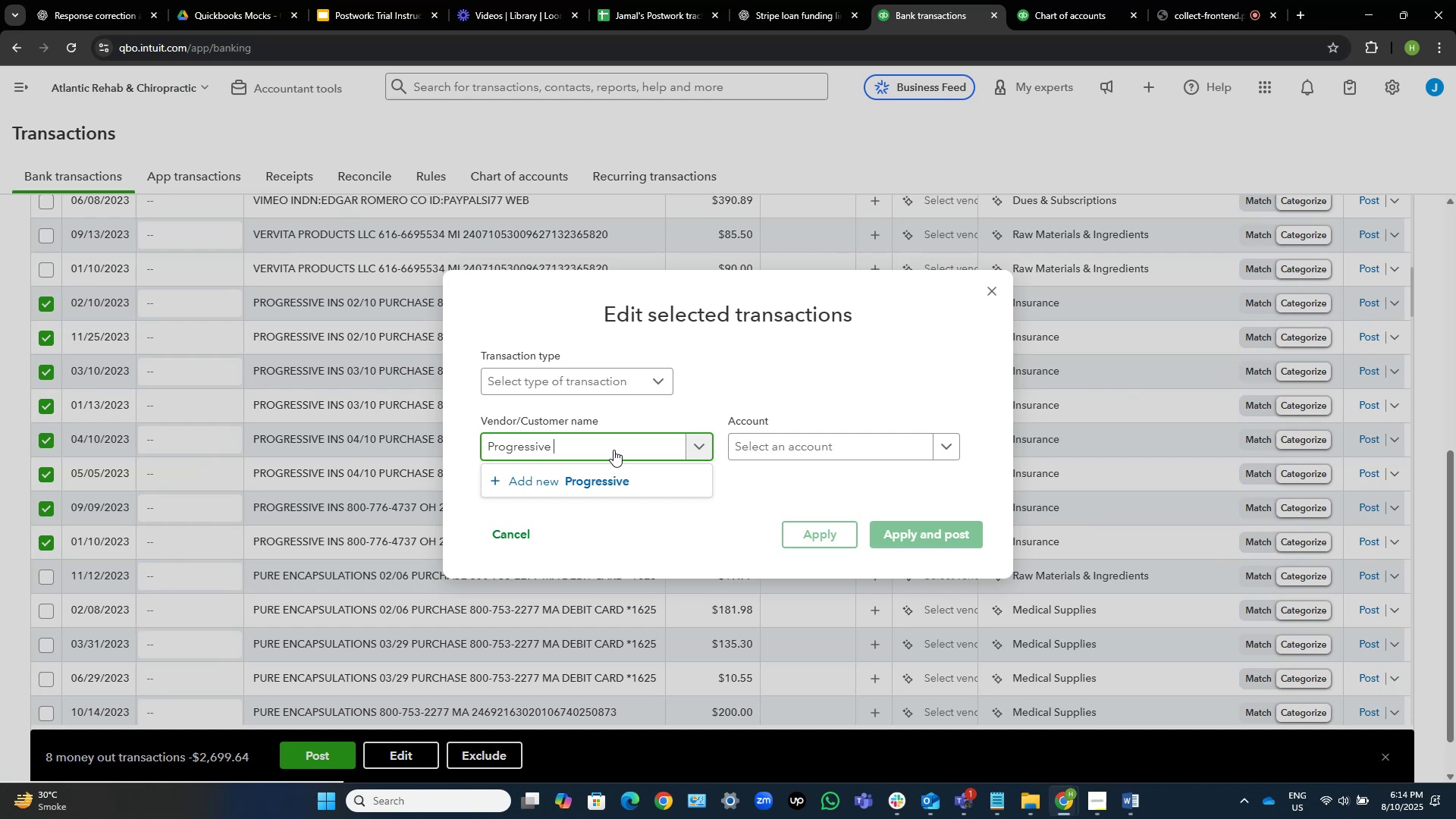 
hold_key(key=V, duration=0.33)
 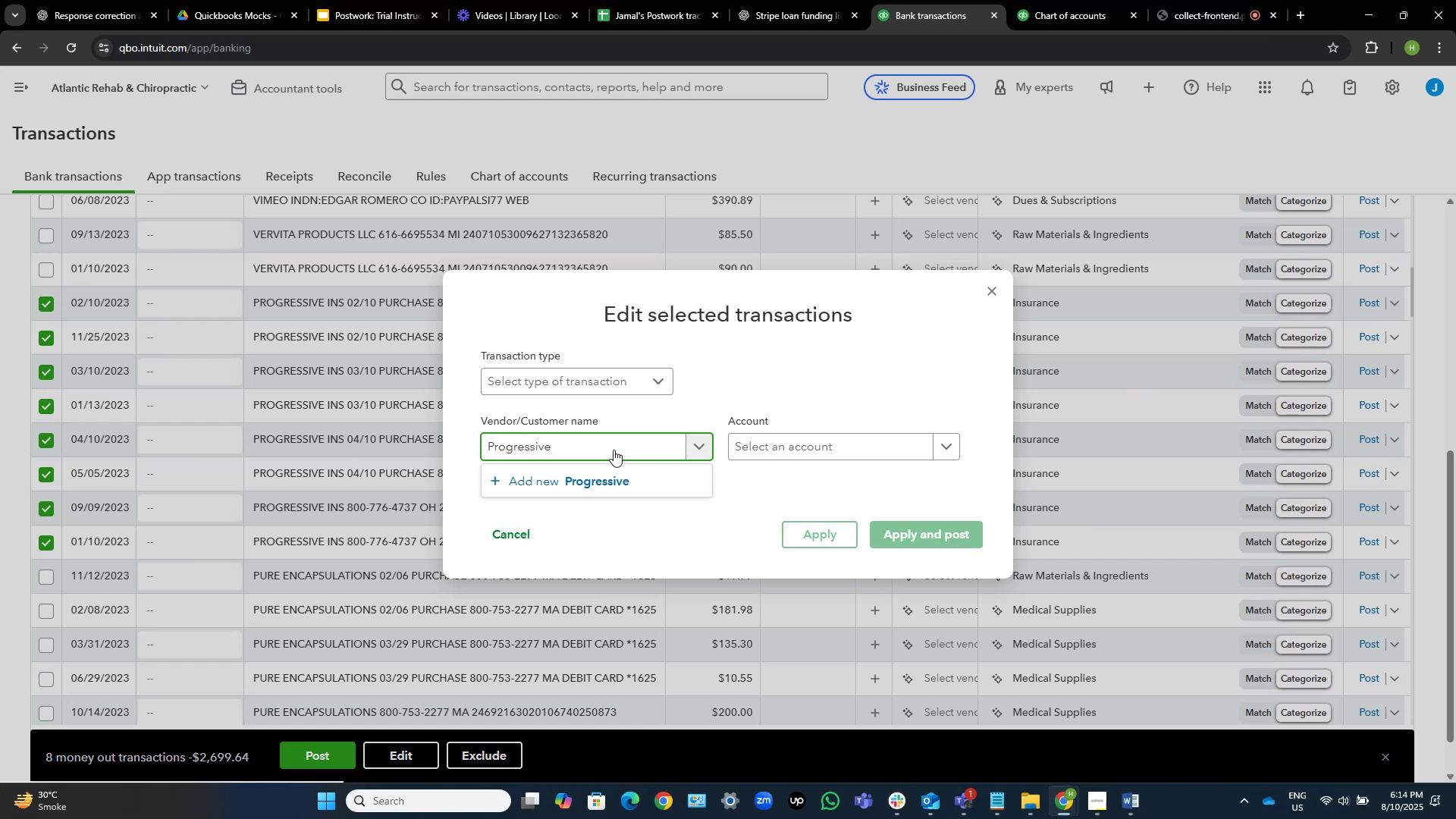 
hold_key(key=ShiftLeft, duration=1.37)
 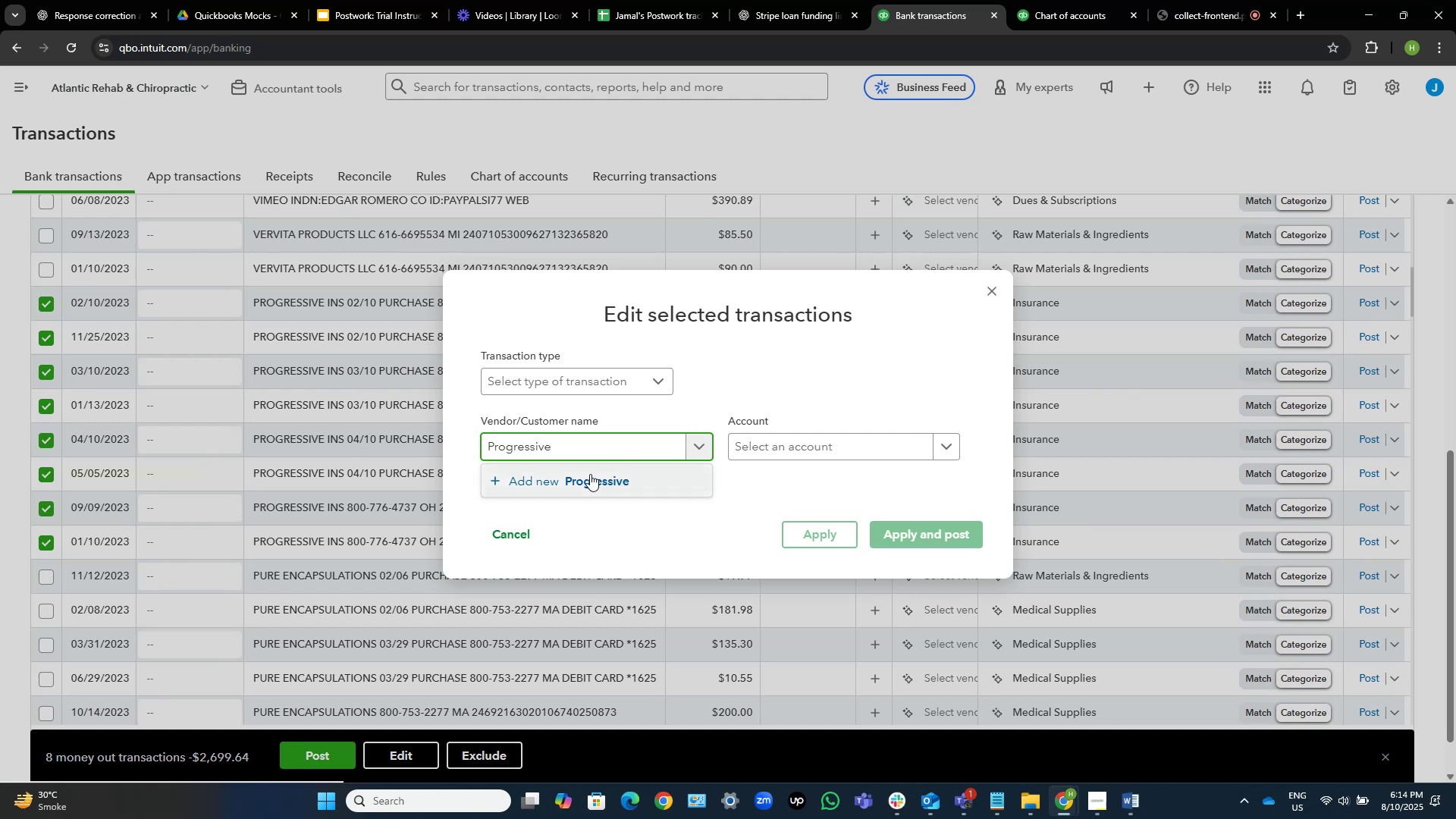 
left_click([590, 474])
 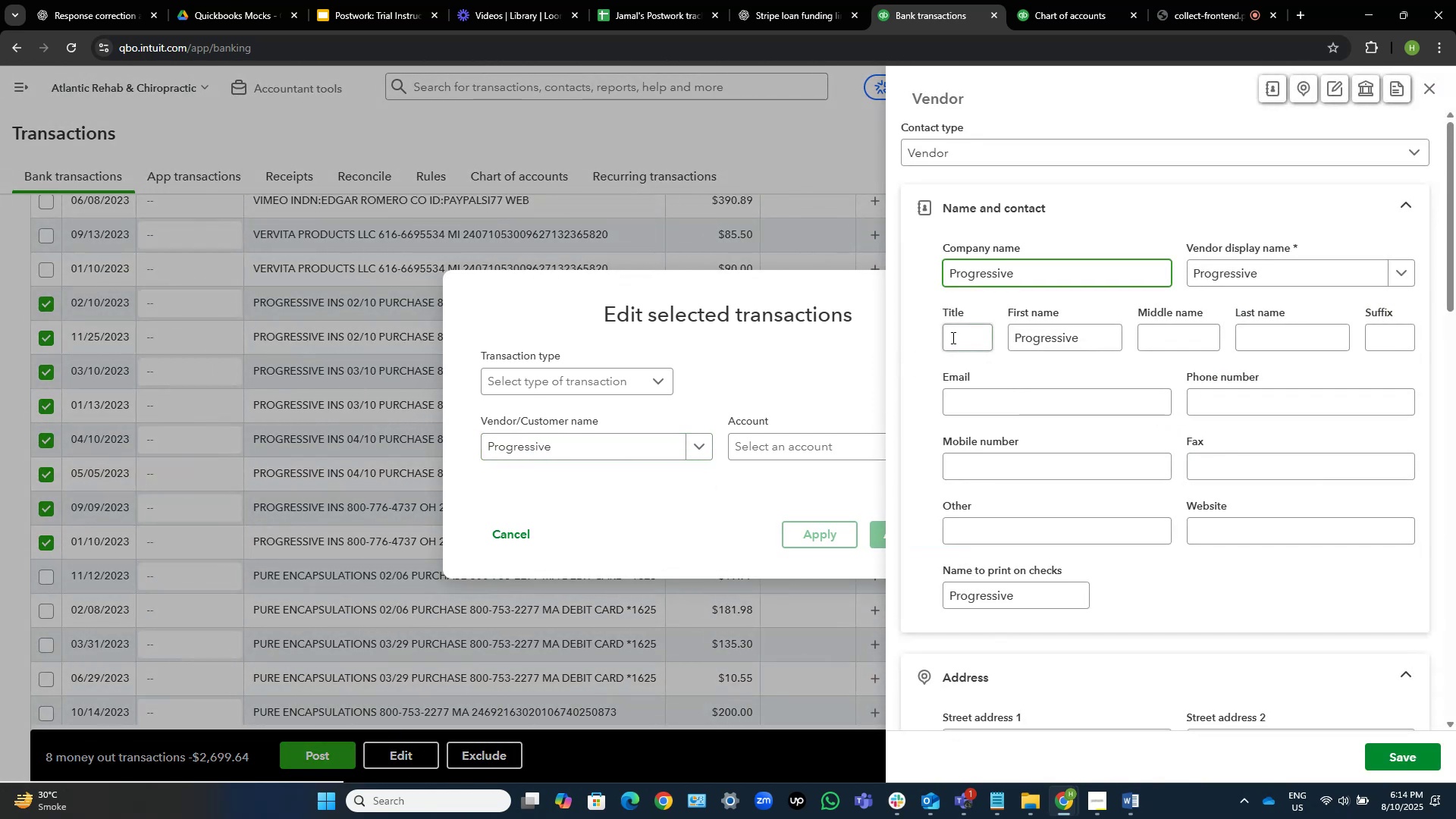 
key(Backspace)
 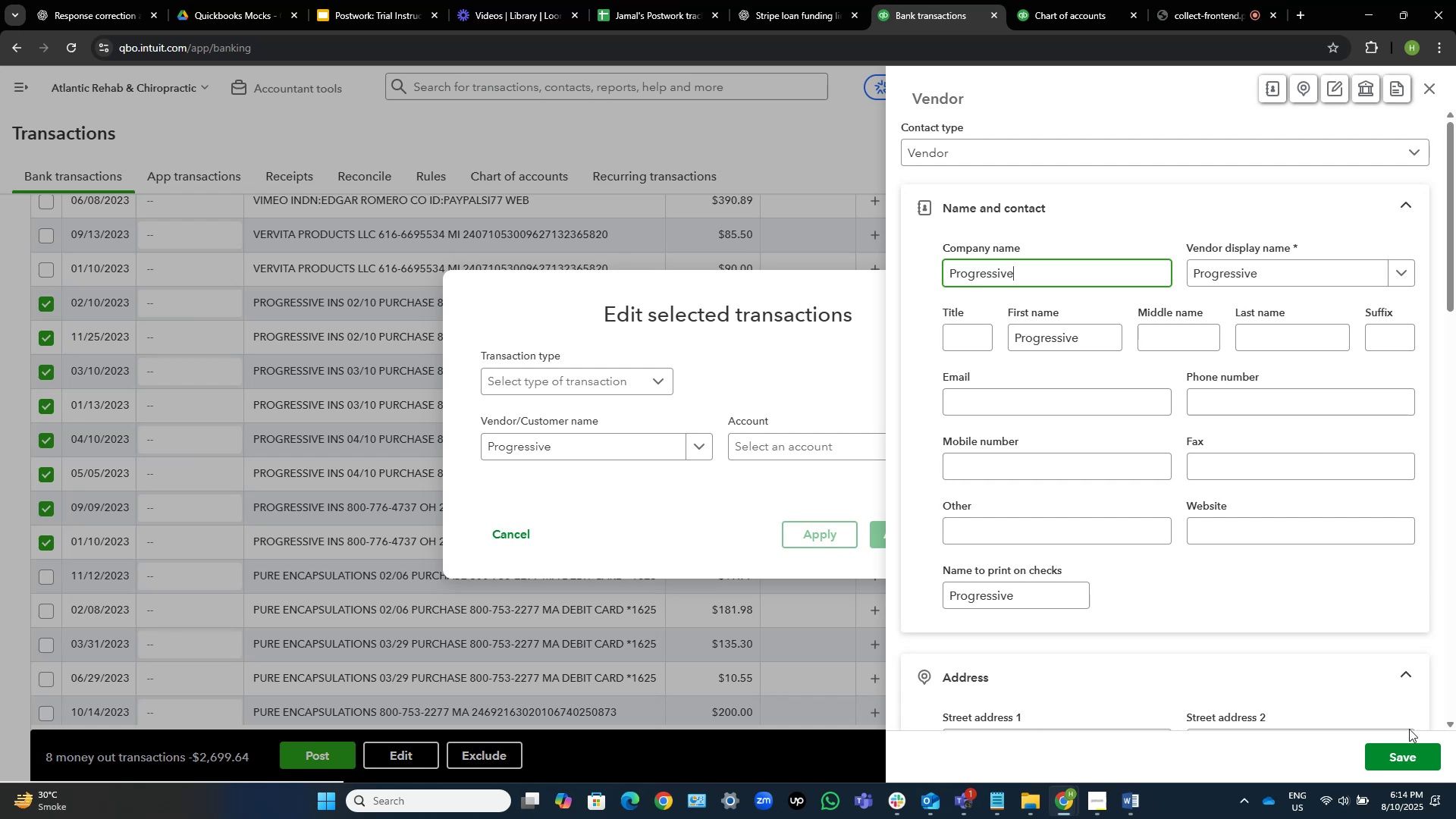 
left_click([1410, 754])
 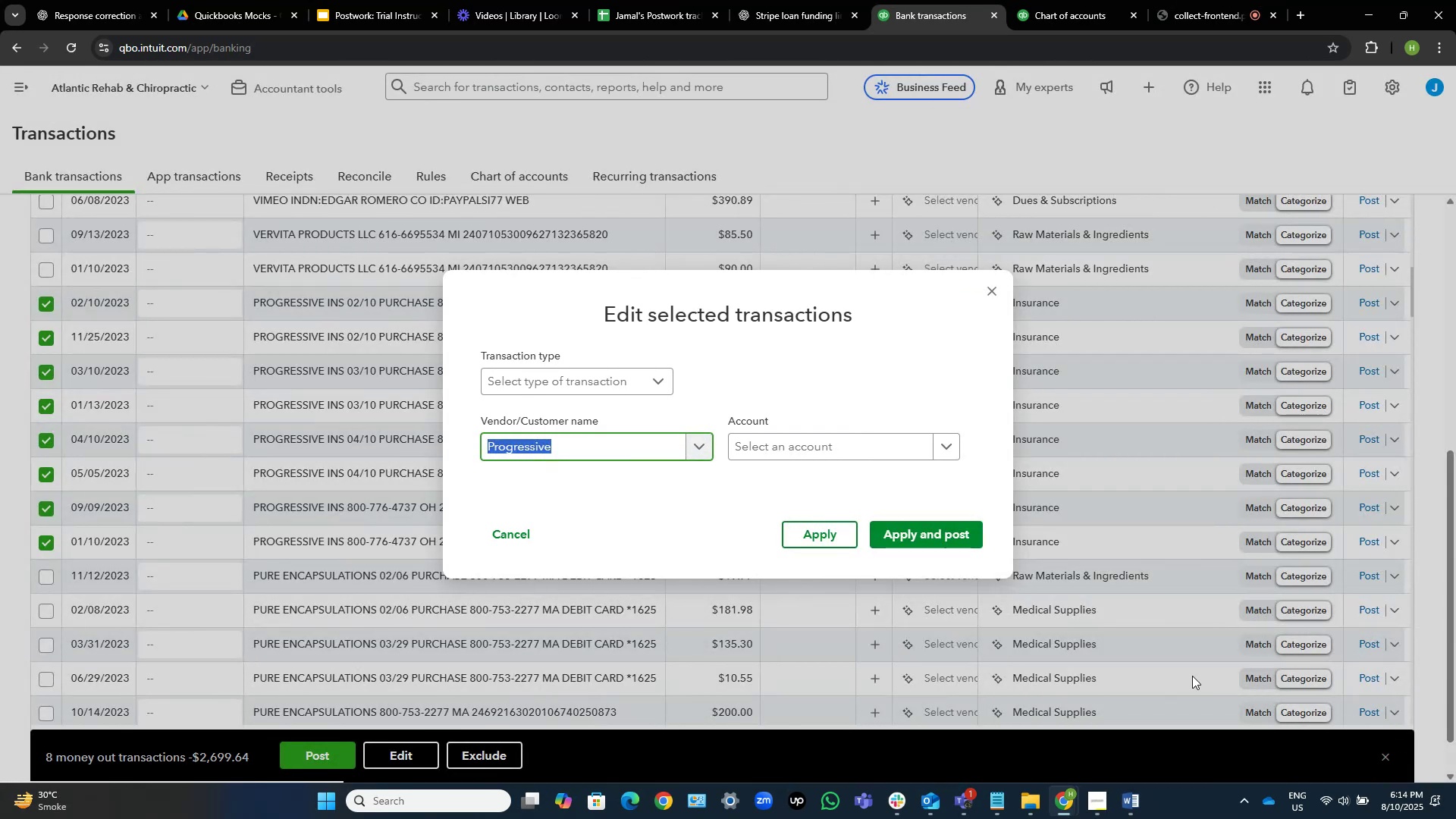 
wait(6.18)
 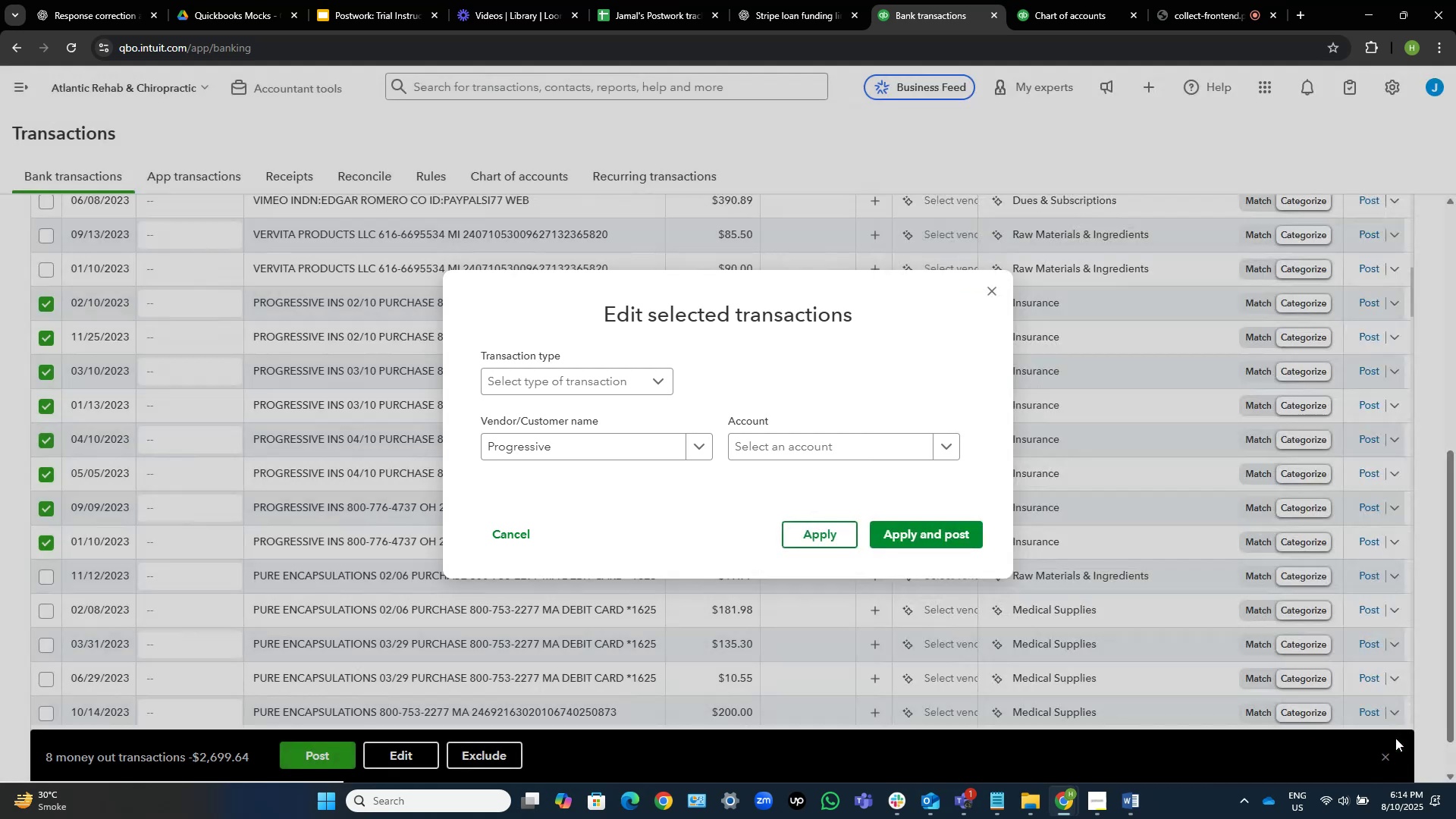 
left_click([831, 457])
 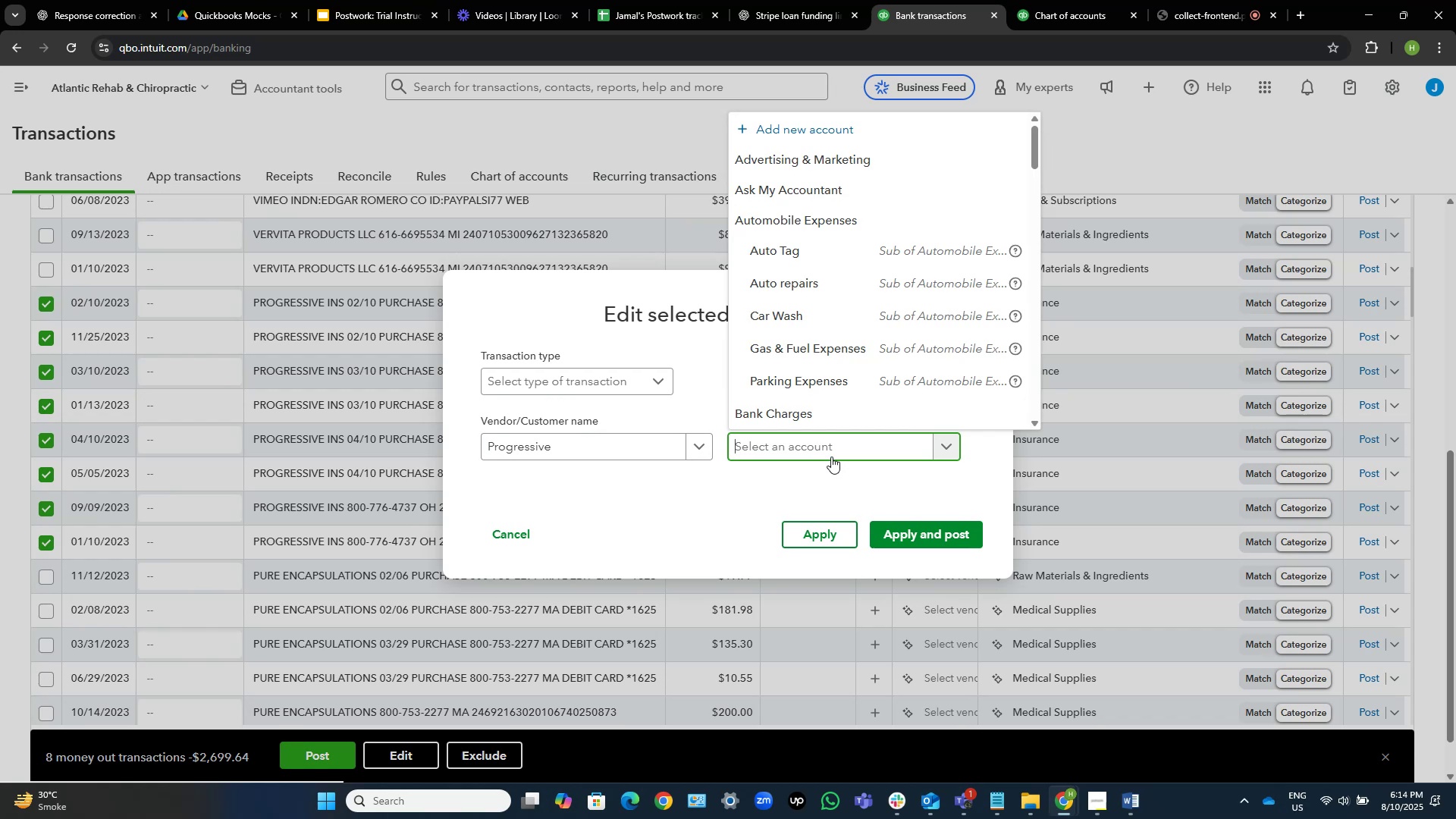 
type(inuran)
 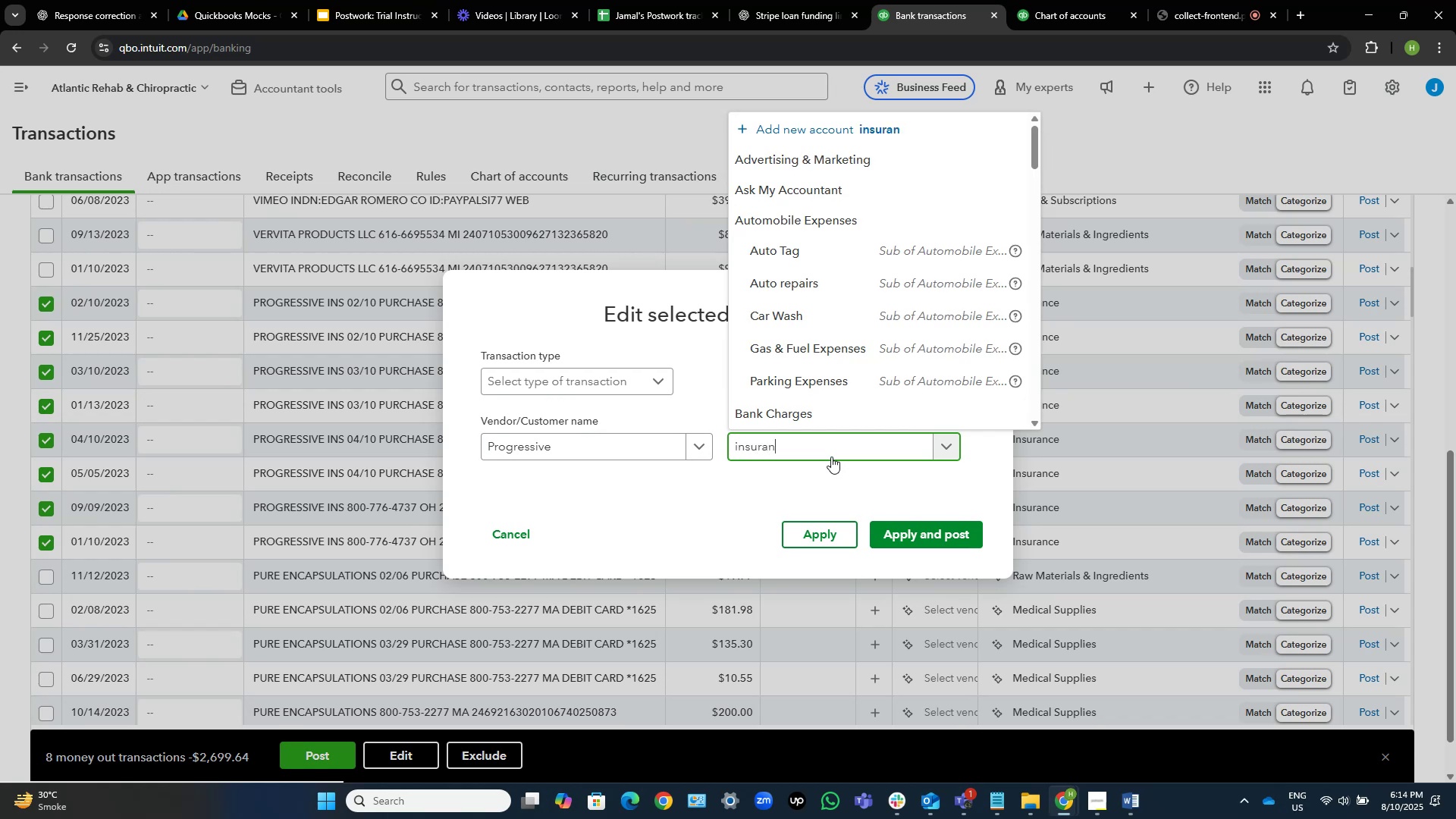 
hold_key(key=S, duration=0.33)
 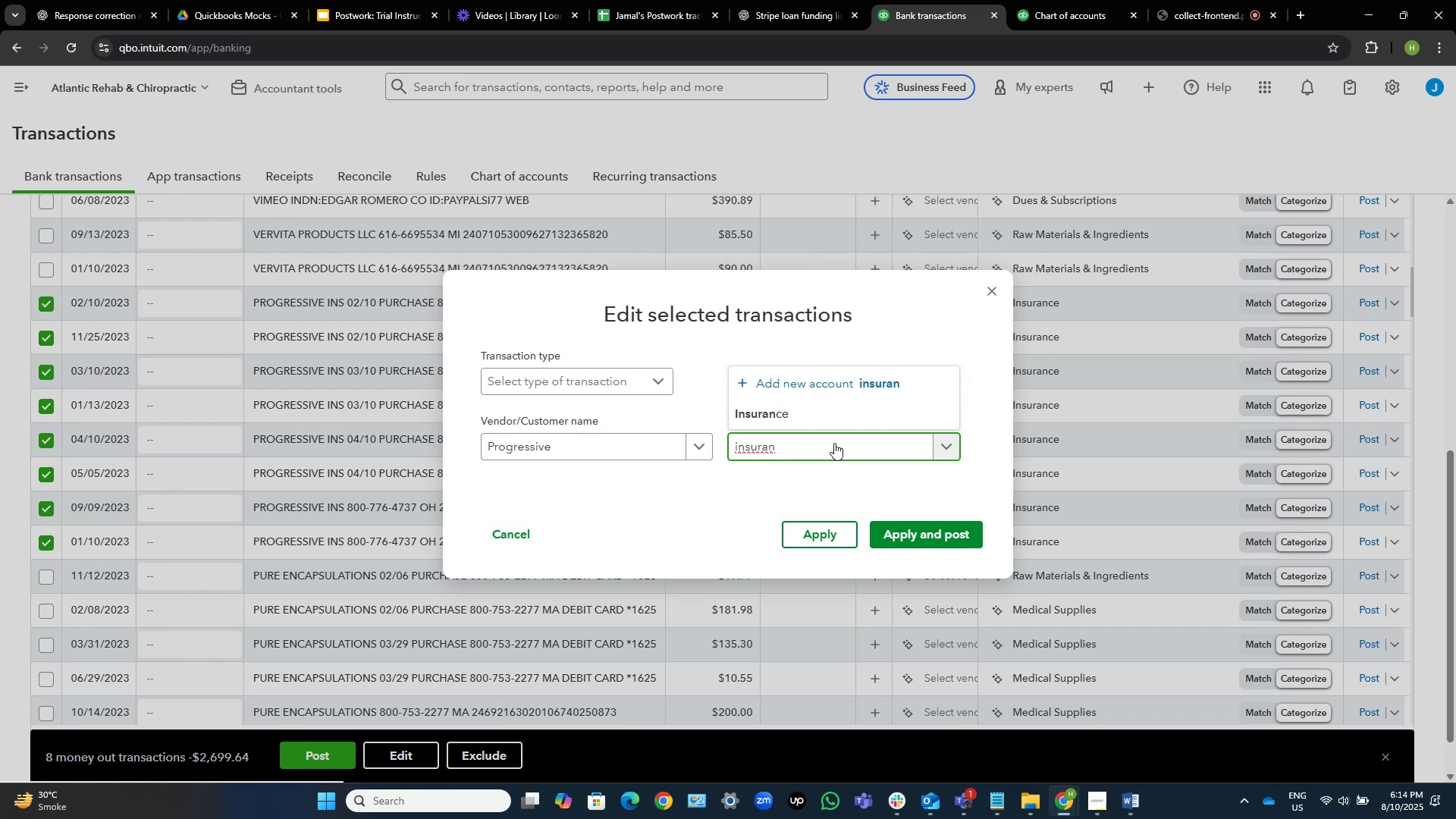 
left_click([845, 422])
 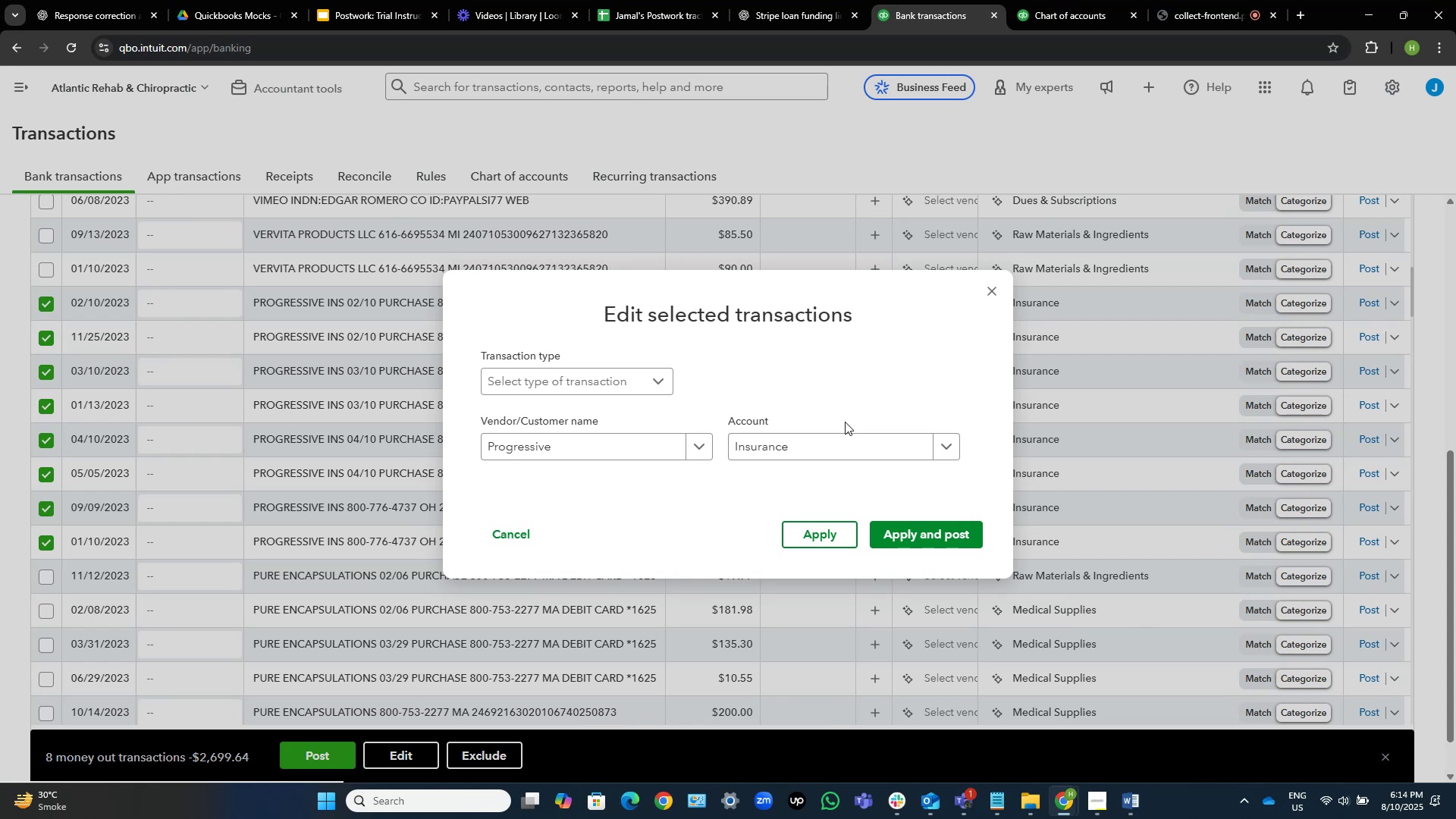 
wait(9.74)
 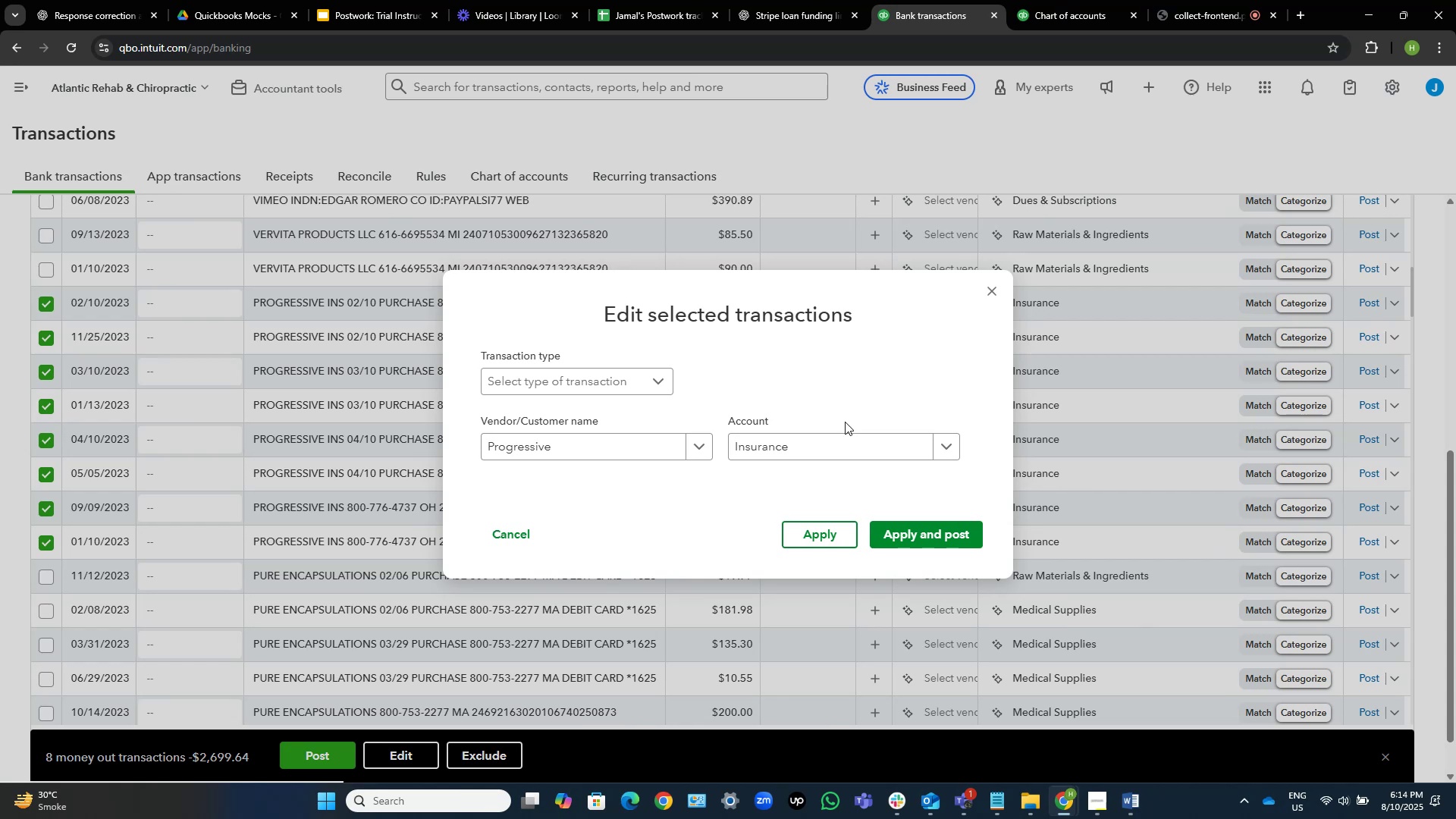 
left_click([921, 539])
 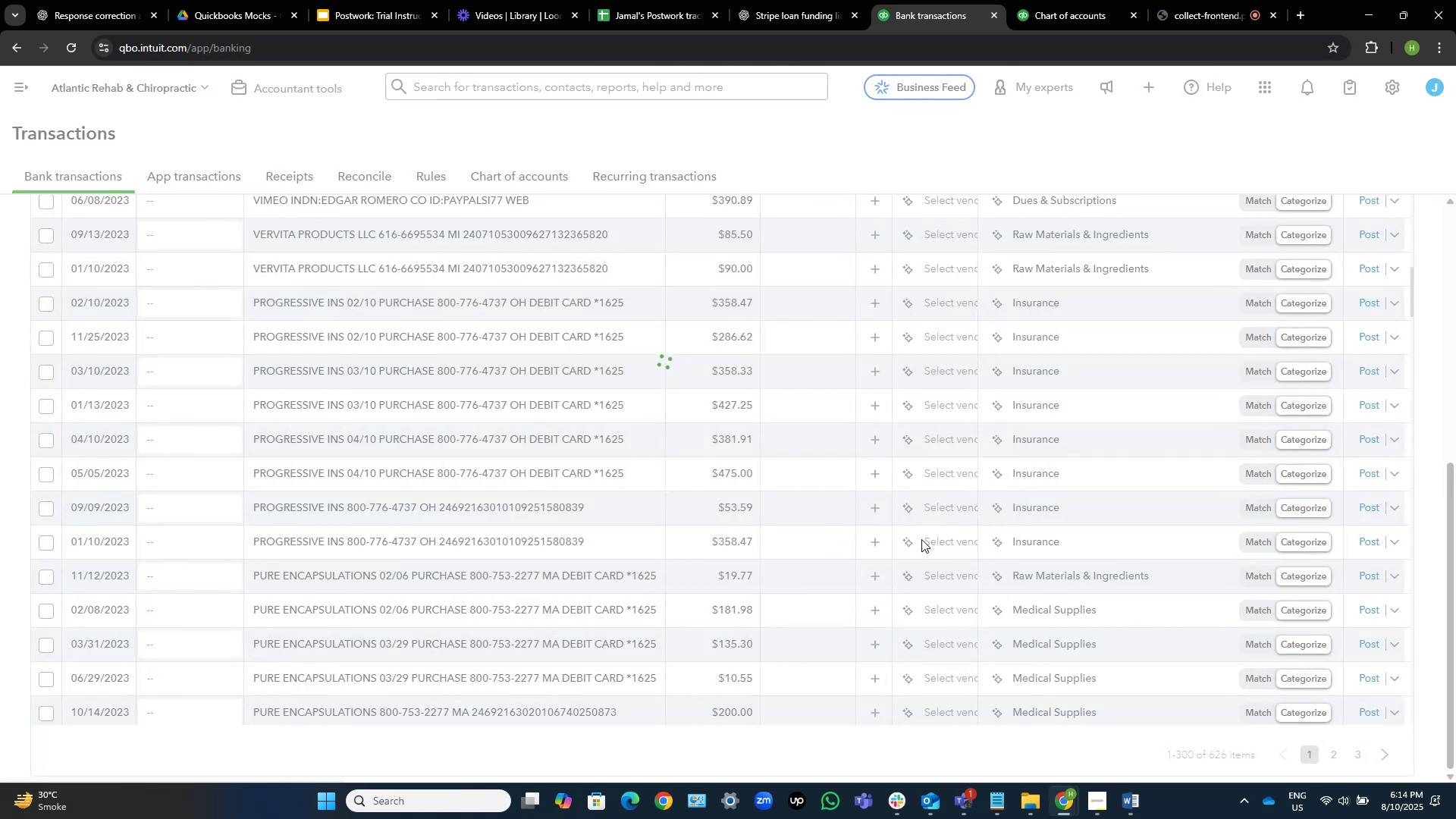 
wait(8.3)
 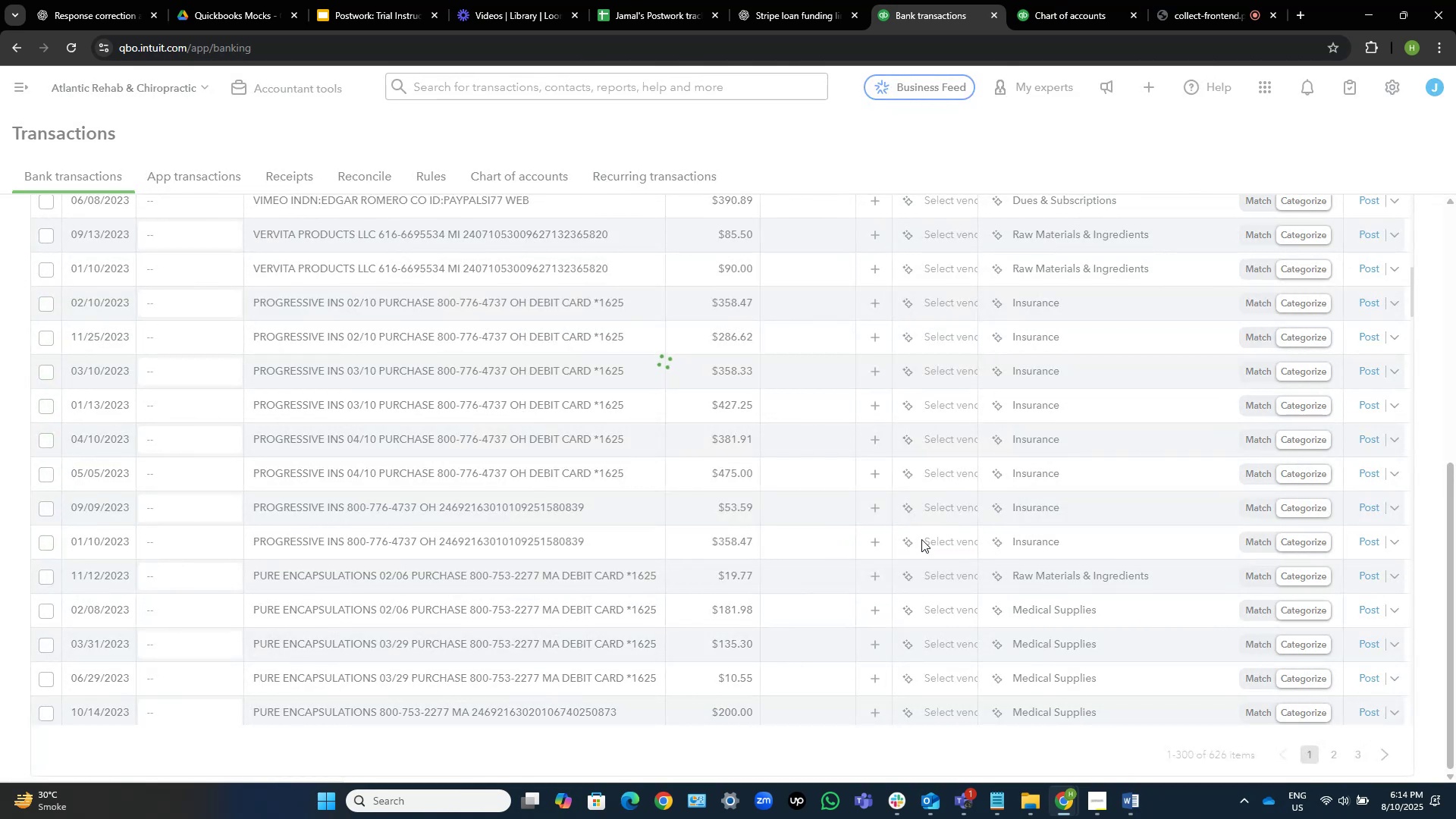 
mouse_move([574, 397])
 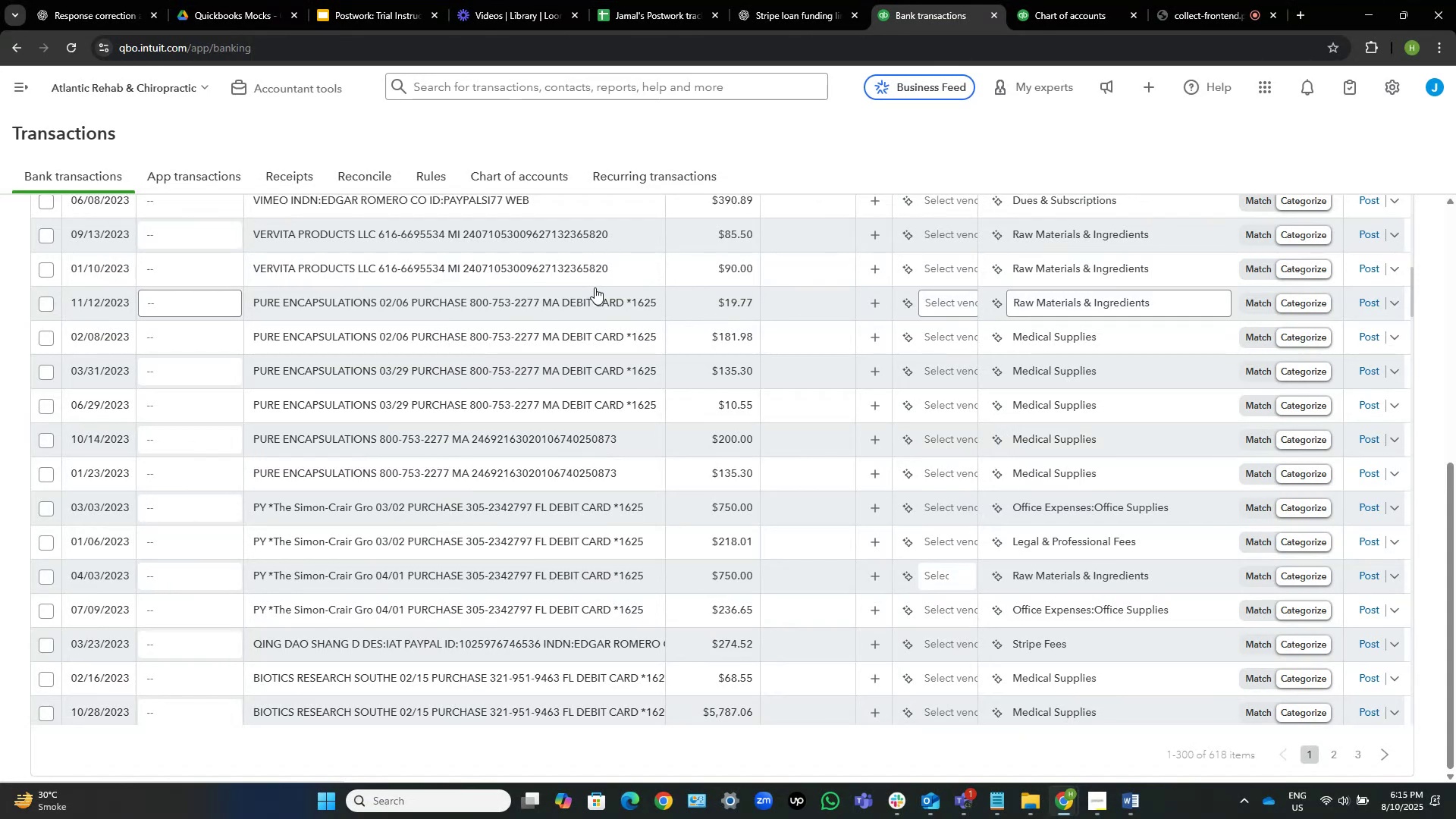 
scroll: coordinate [151, 369], scroll_direction: down, amount: 5.0
 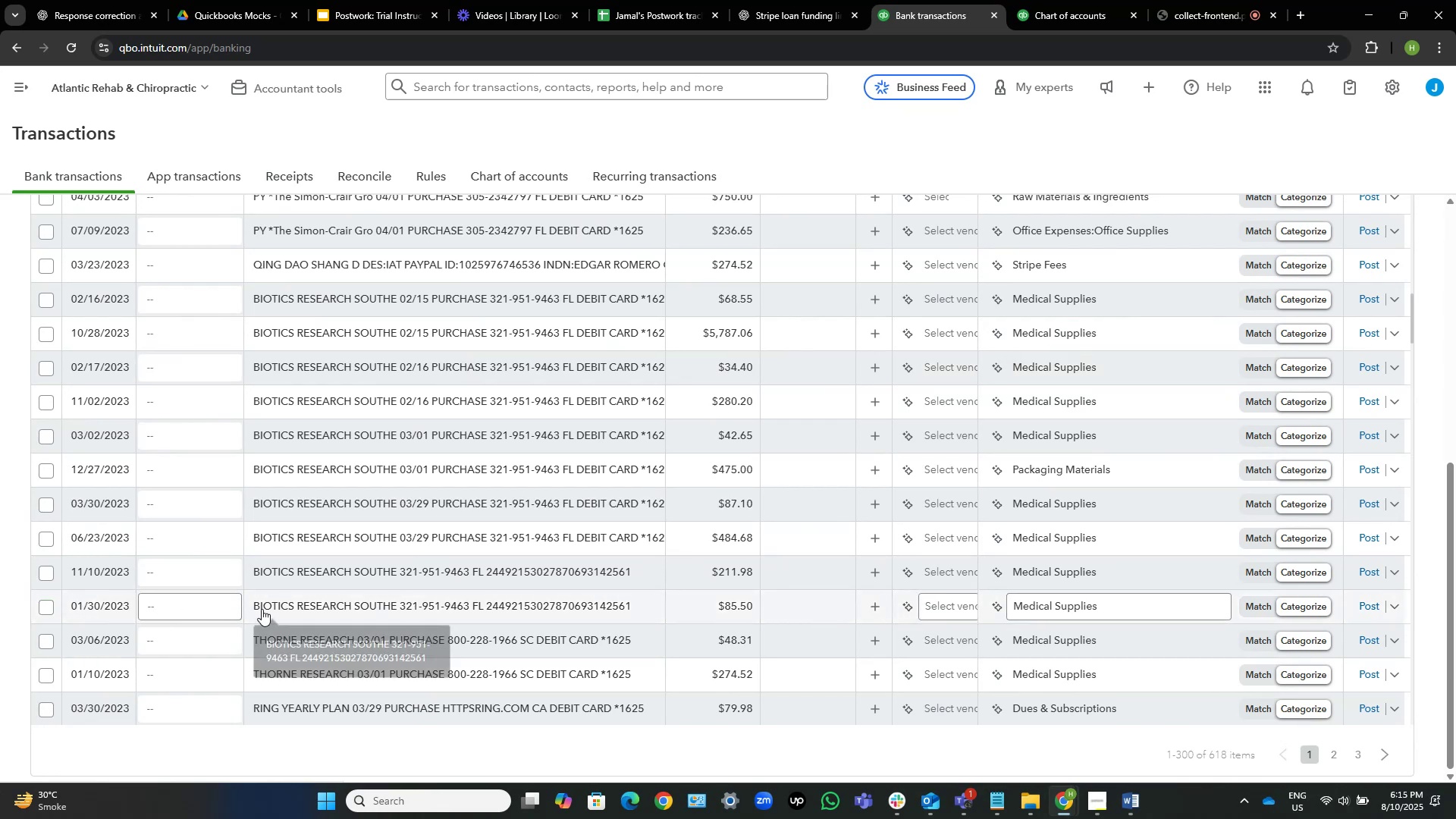 
left_click_drag(start_coordinate=[253, 606], to_coordinate=[397, 608])
 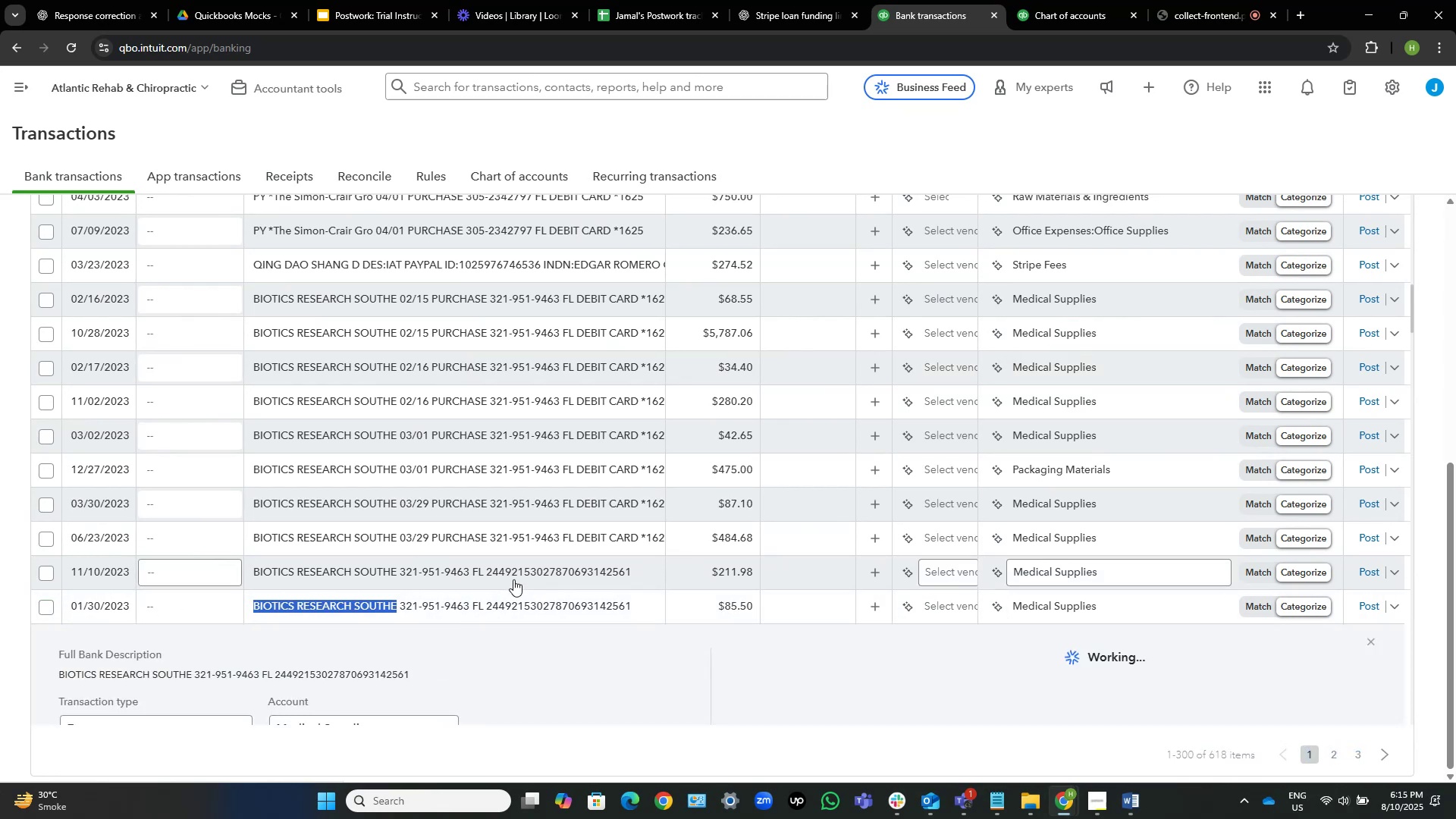 
hold_key(key=ControlLeft, duration=0.7)
 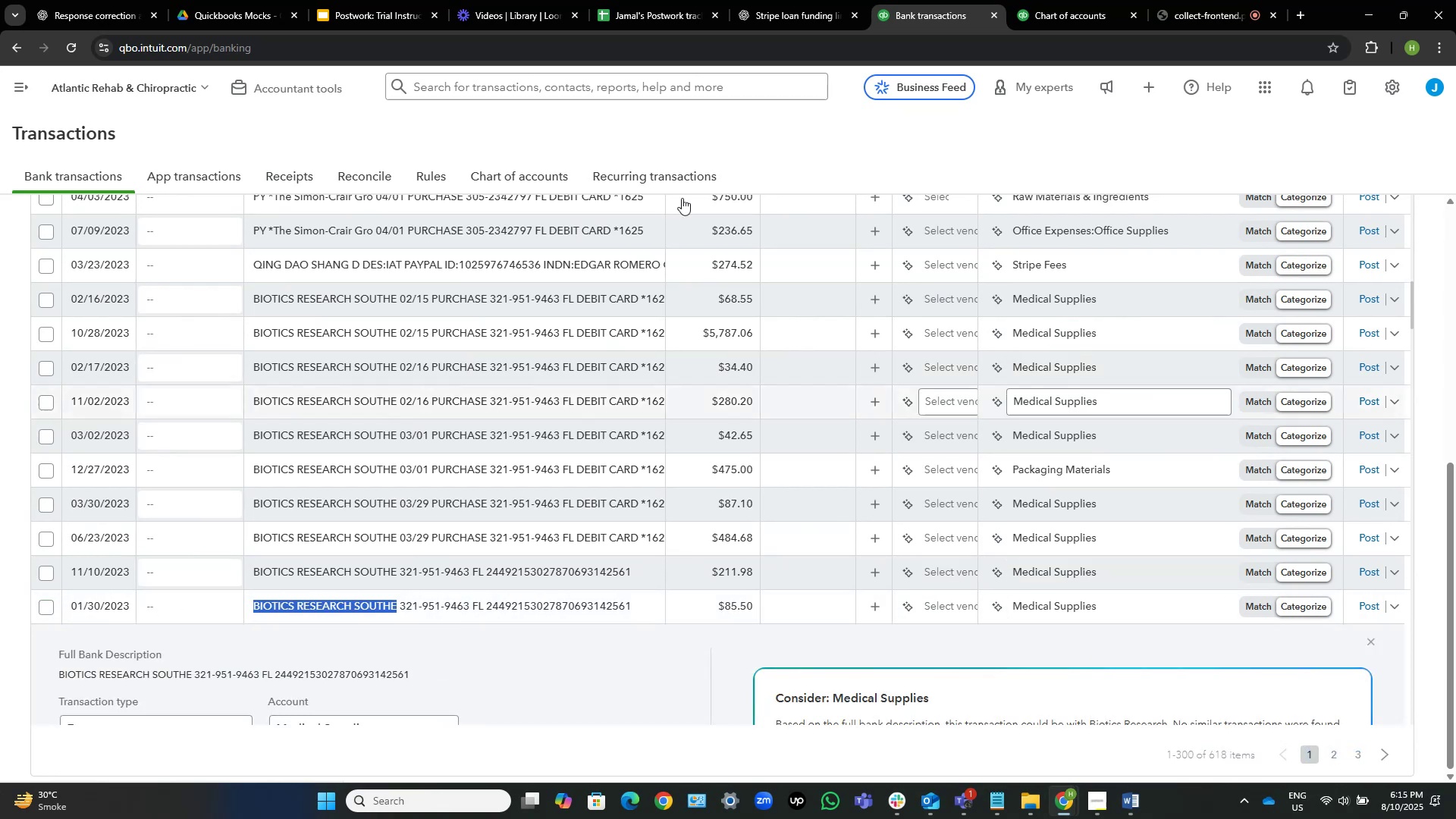 
hold_key(key=C, duration=0.33)
 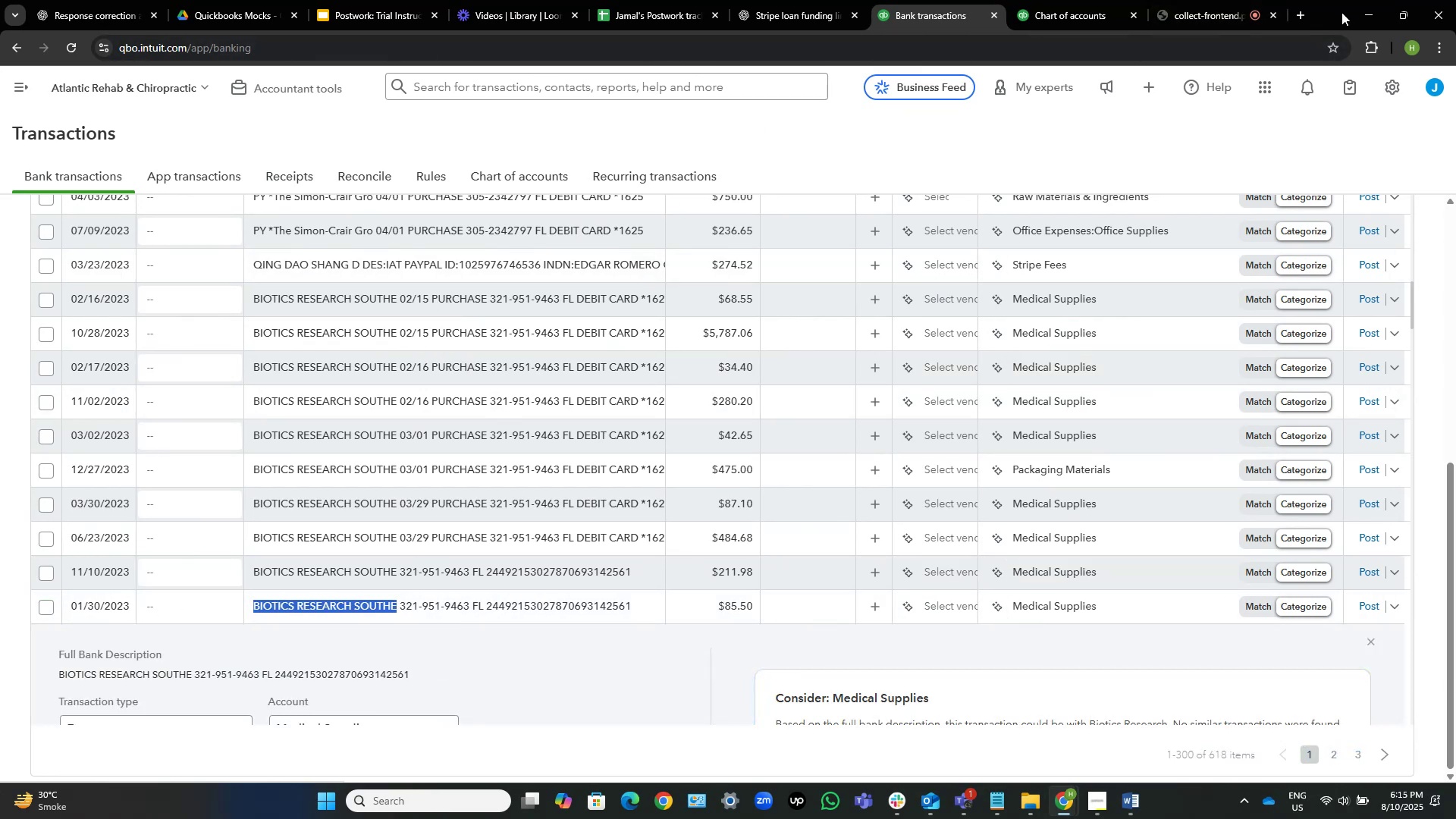 
left_click([1297, 12])
 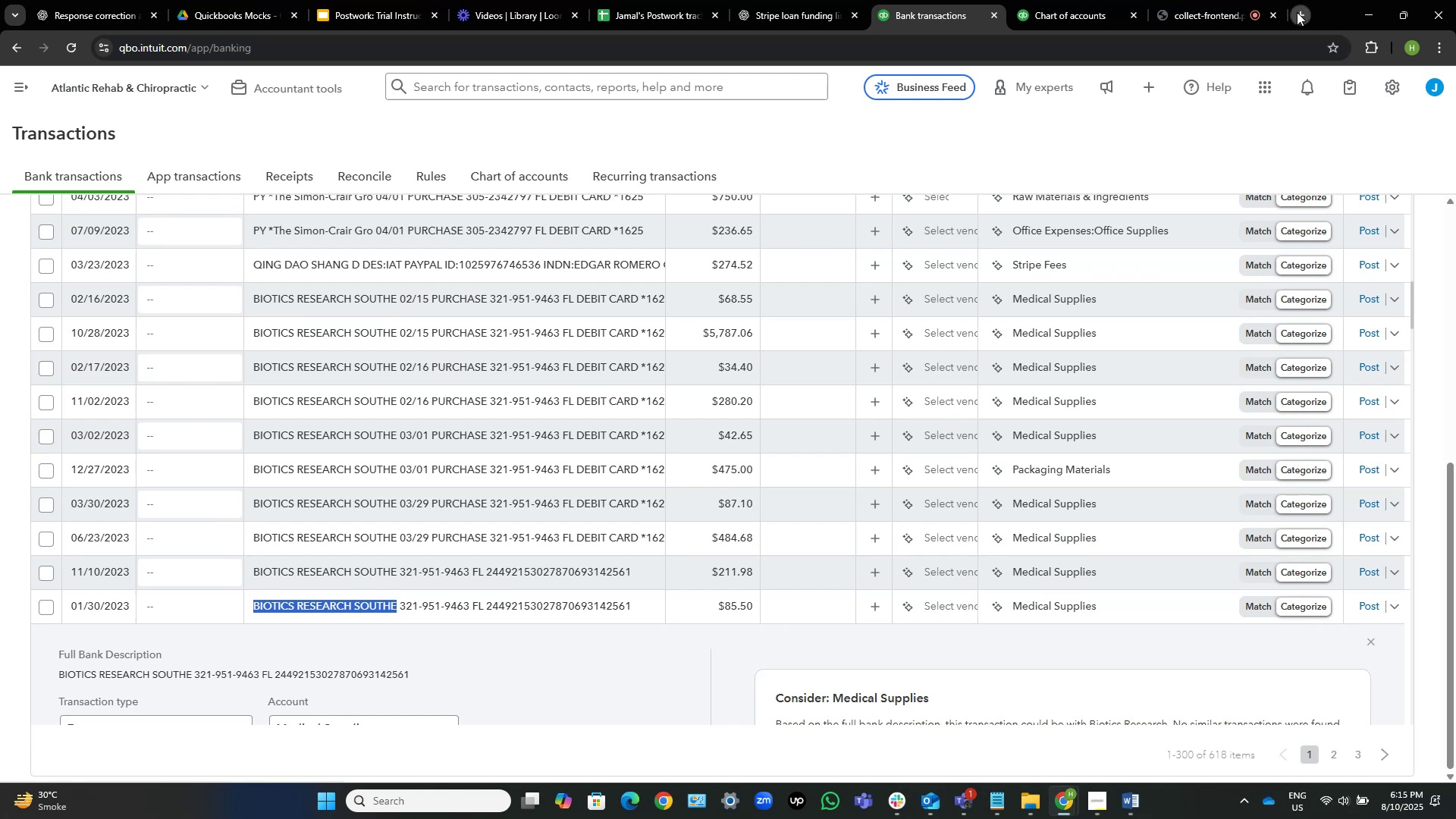 
key(Control+V)
 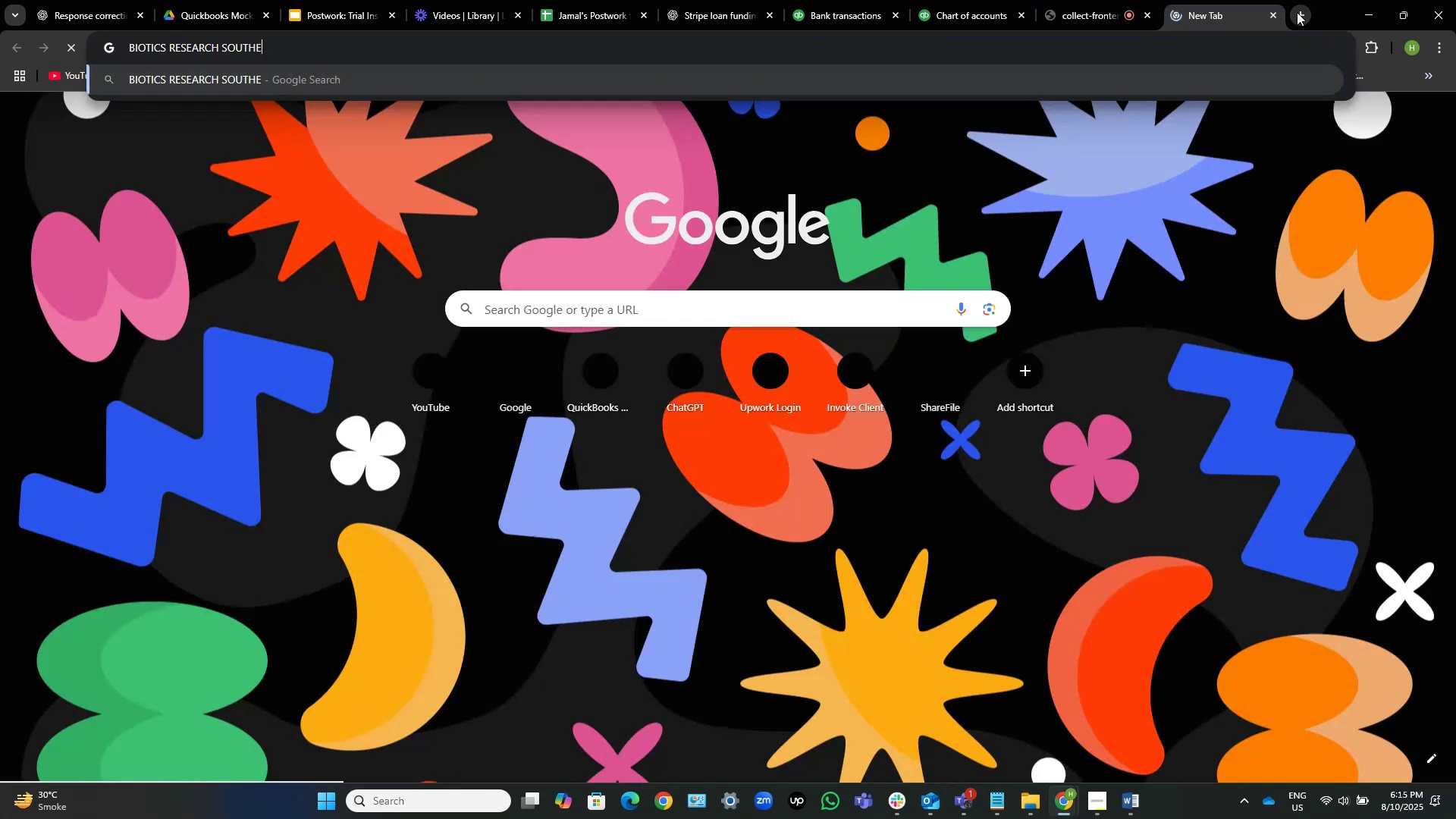 
key(NumpadEnter)
 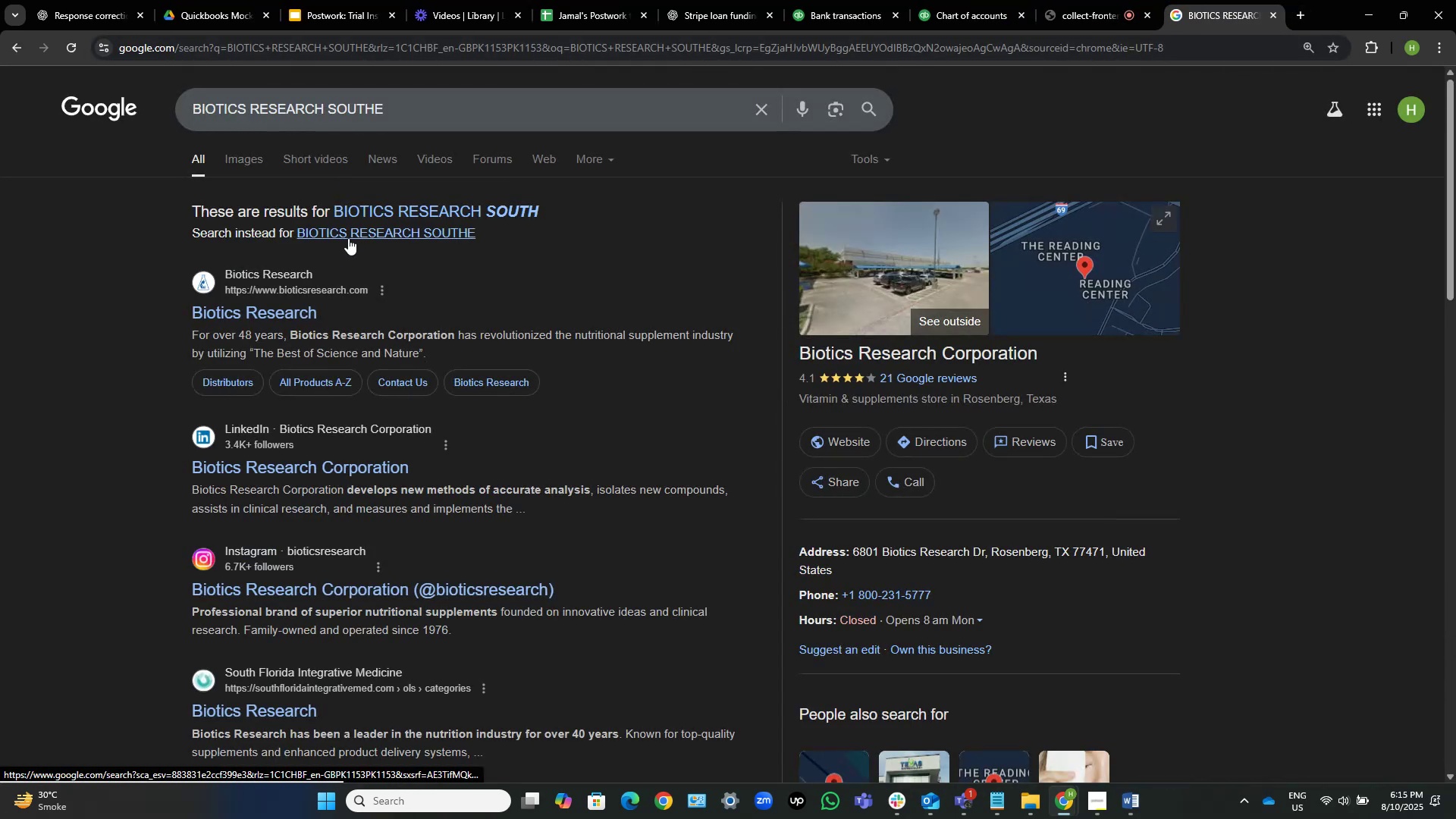 
wait(13.11)
 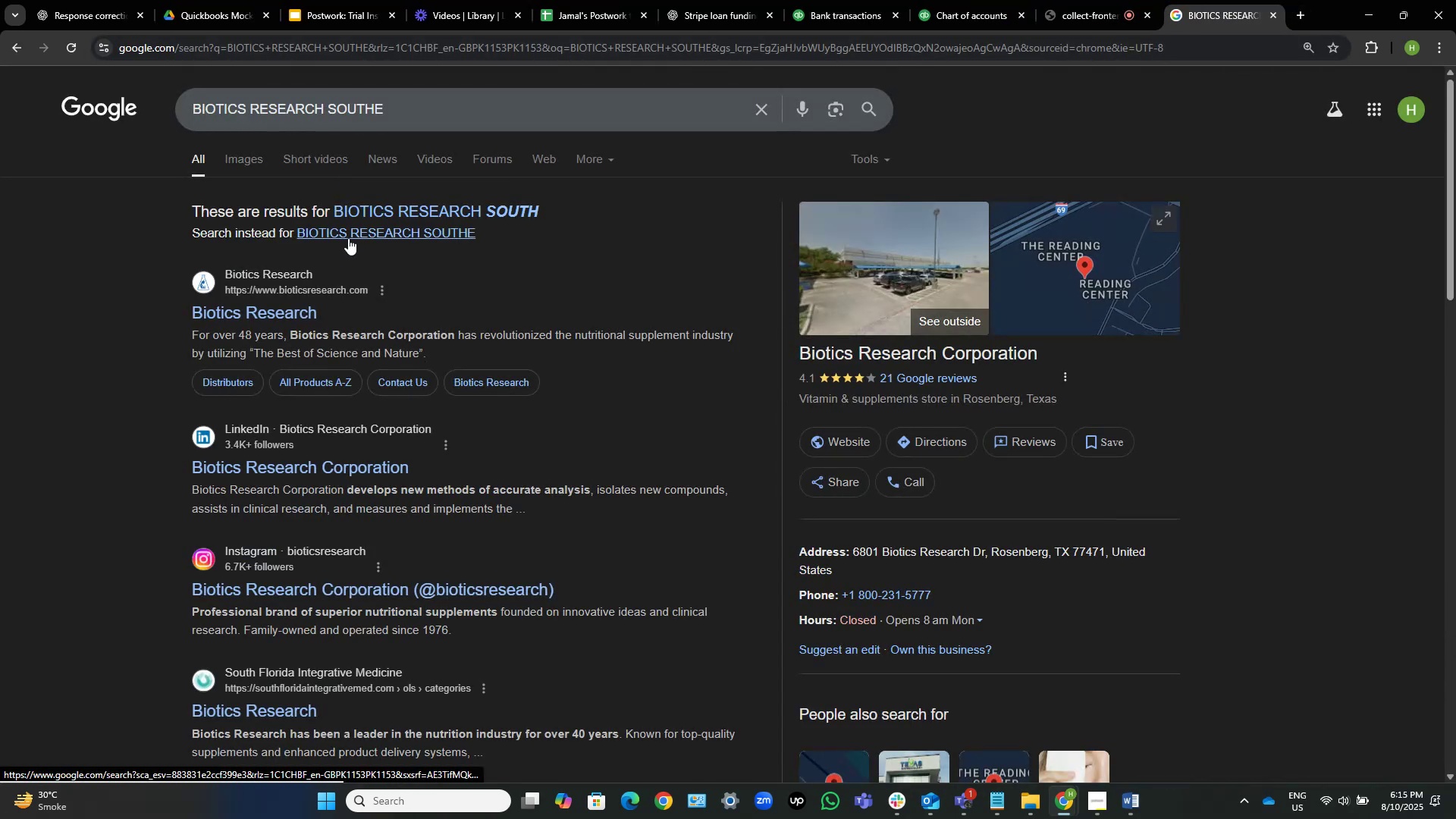 
left_click([234, 303])
 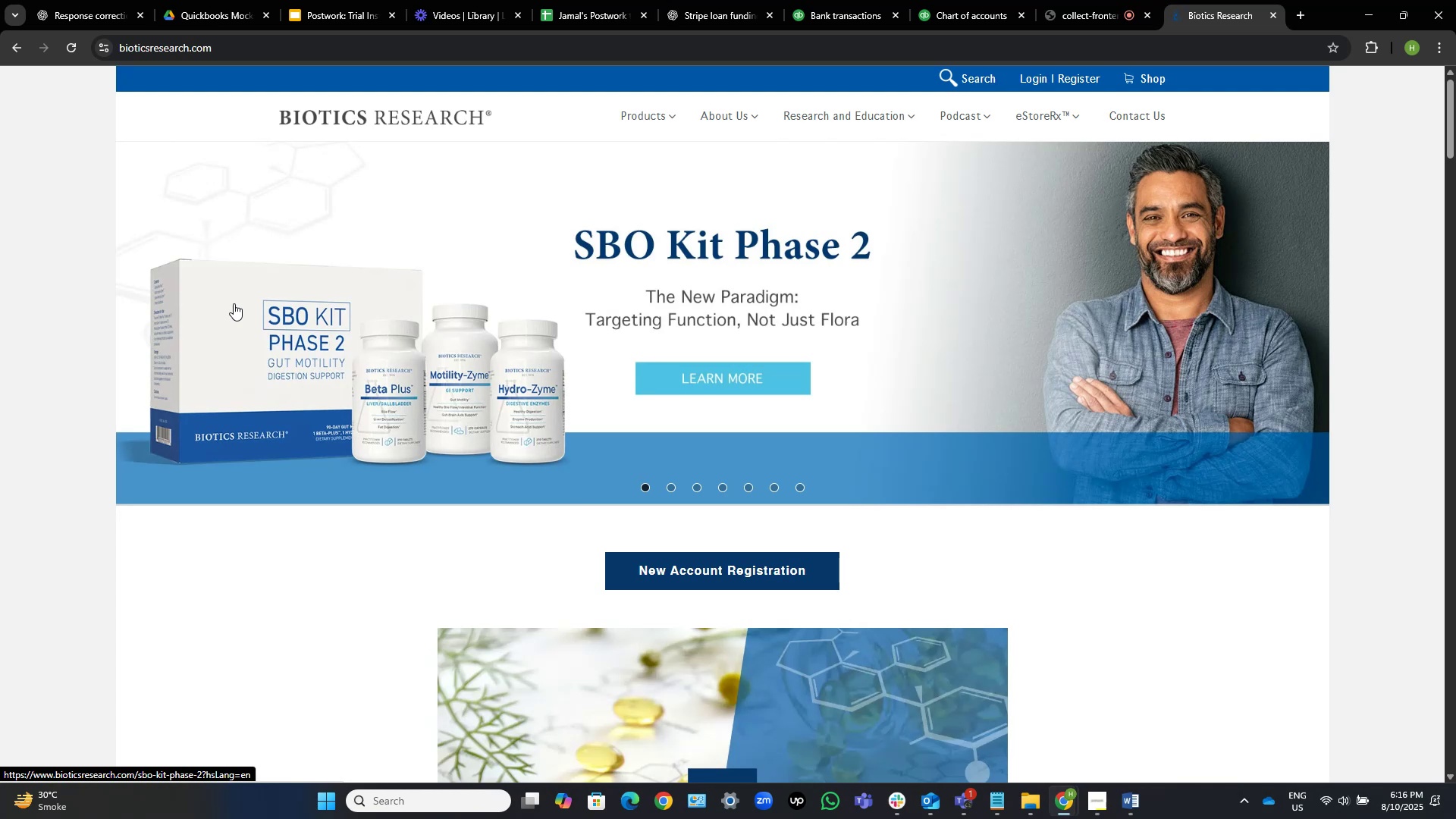 
wait(46.49)
 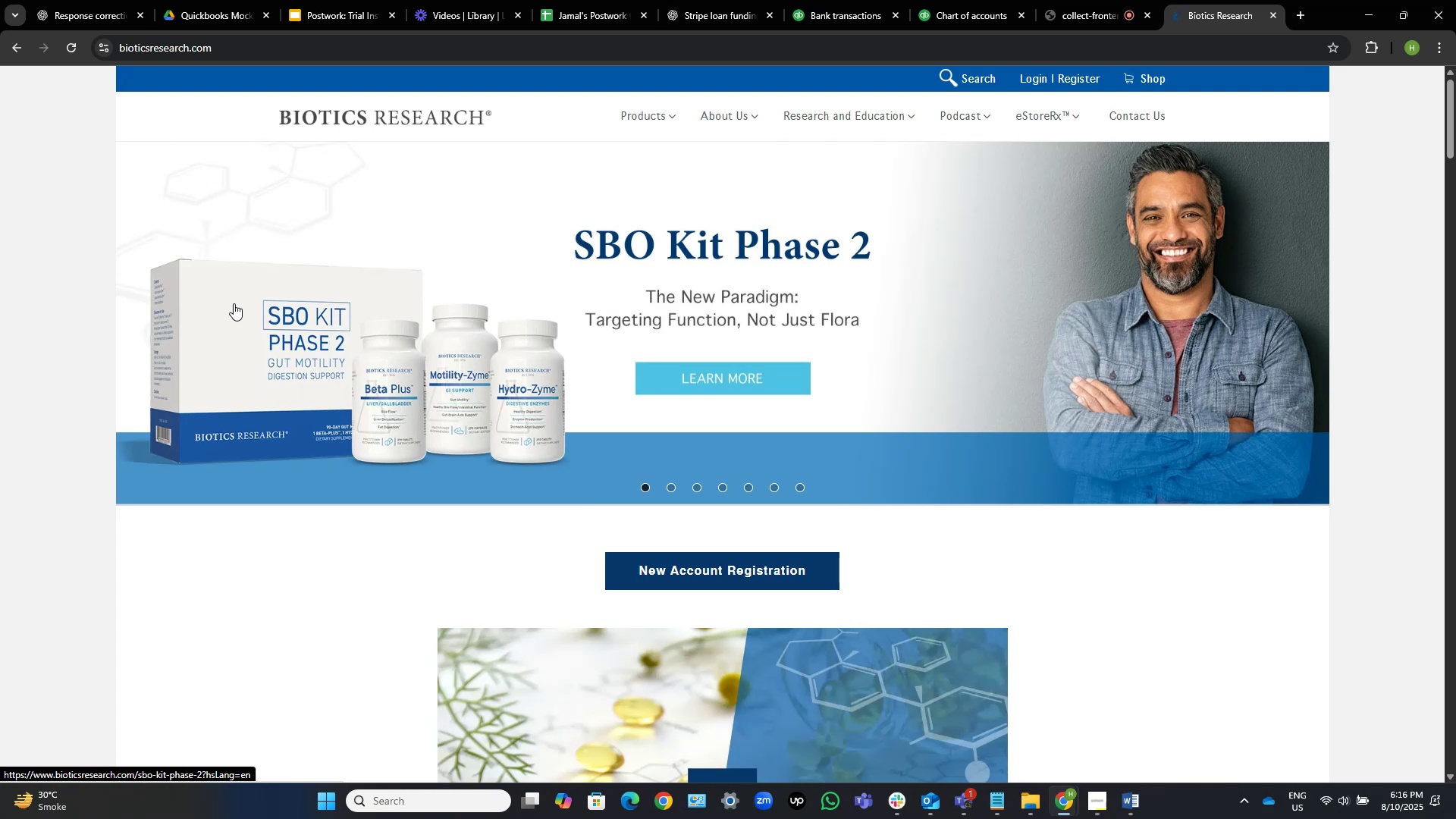 
scroll: coordinate [234, 303], scroll_direction: down, amount: 3.0
 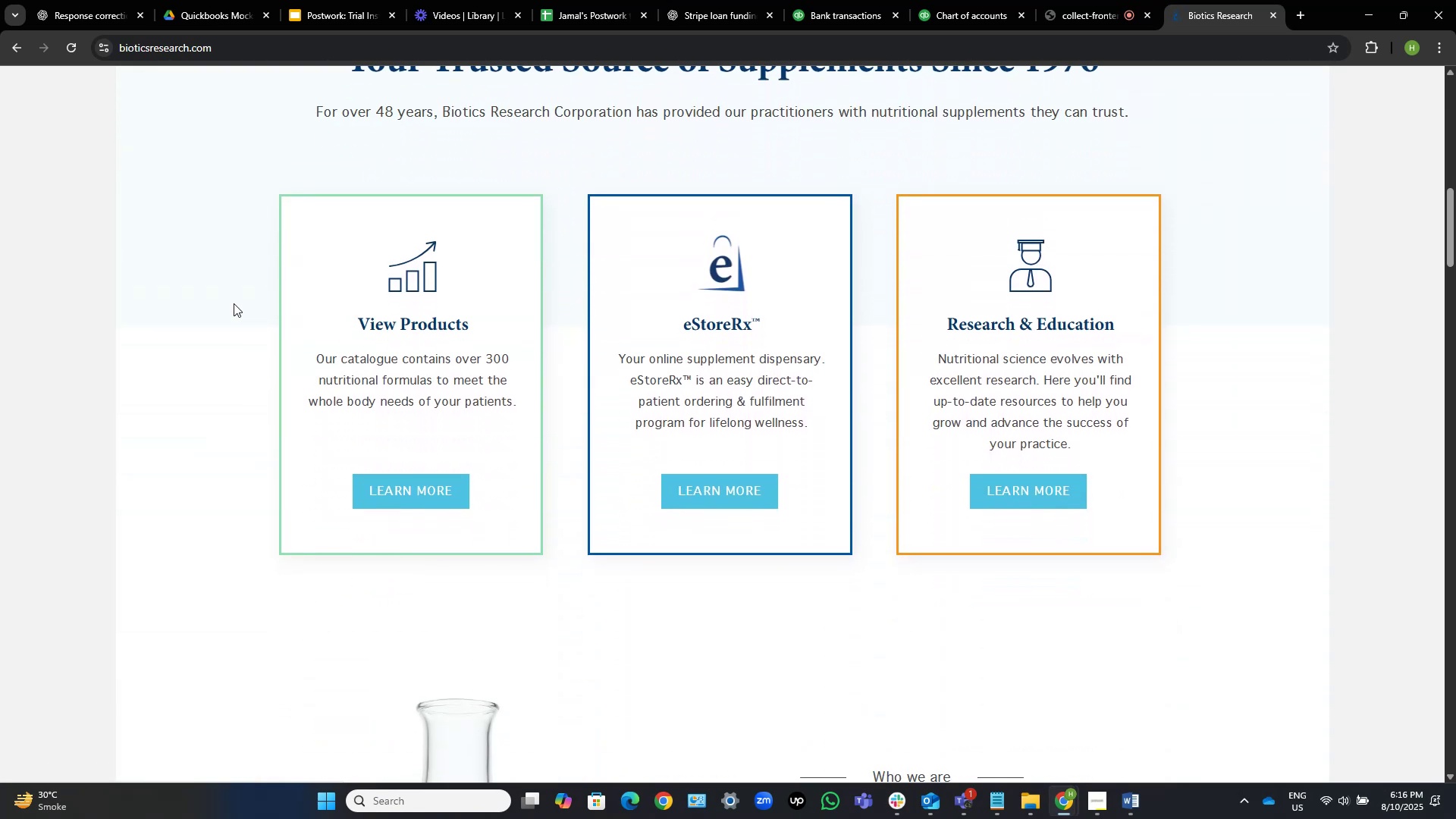 
scroll: coordinate [234, 303], scroll_direction: up, amount: 1.0
 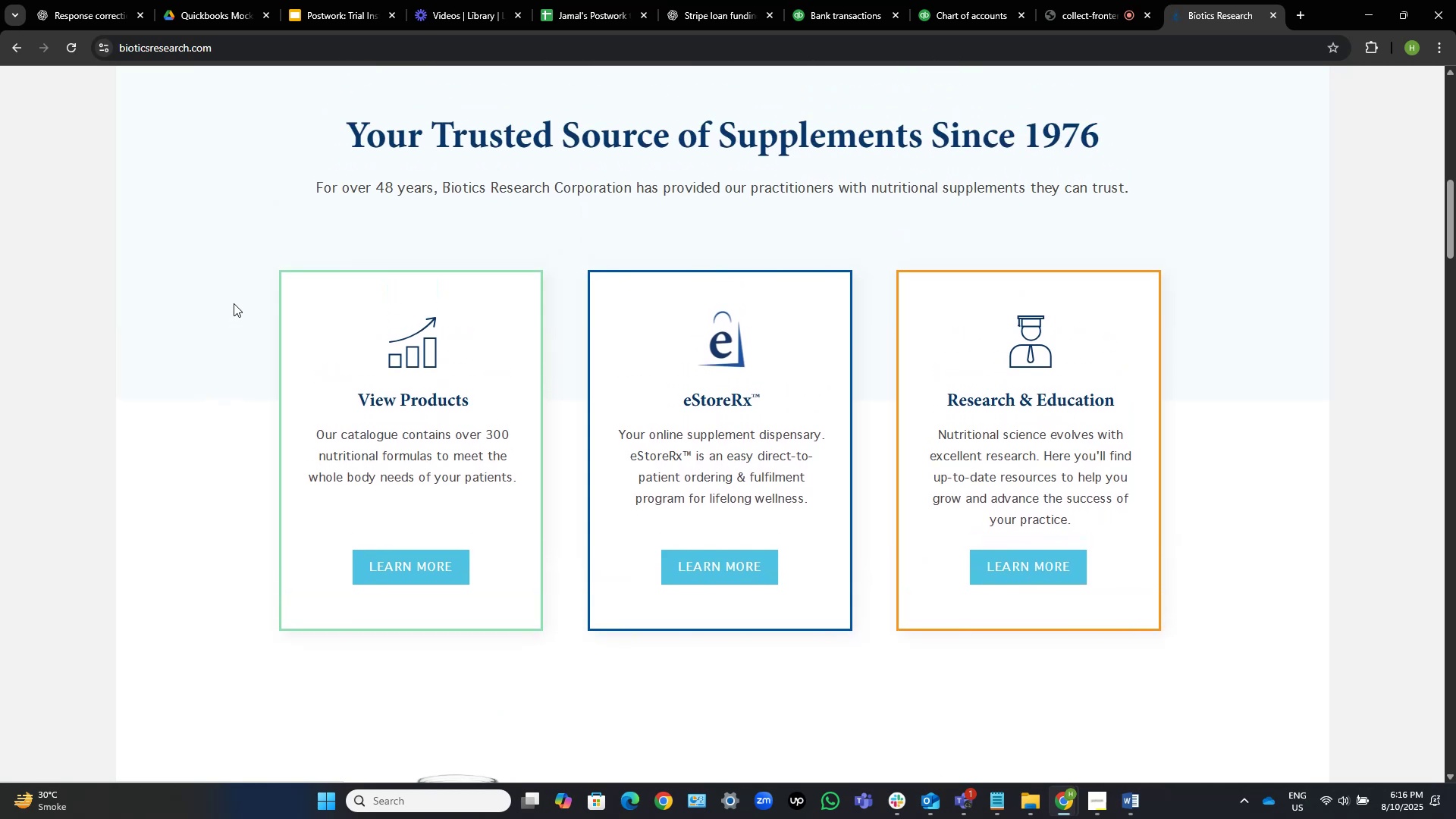 
scroll: coordinate [234, 303], scroll_direction: down, amount: 2.0
 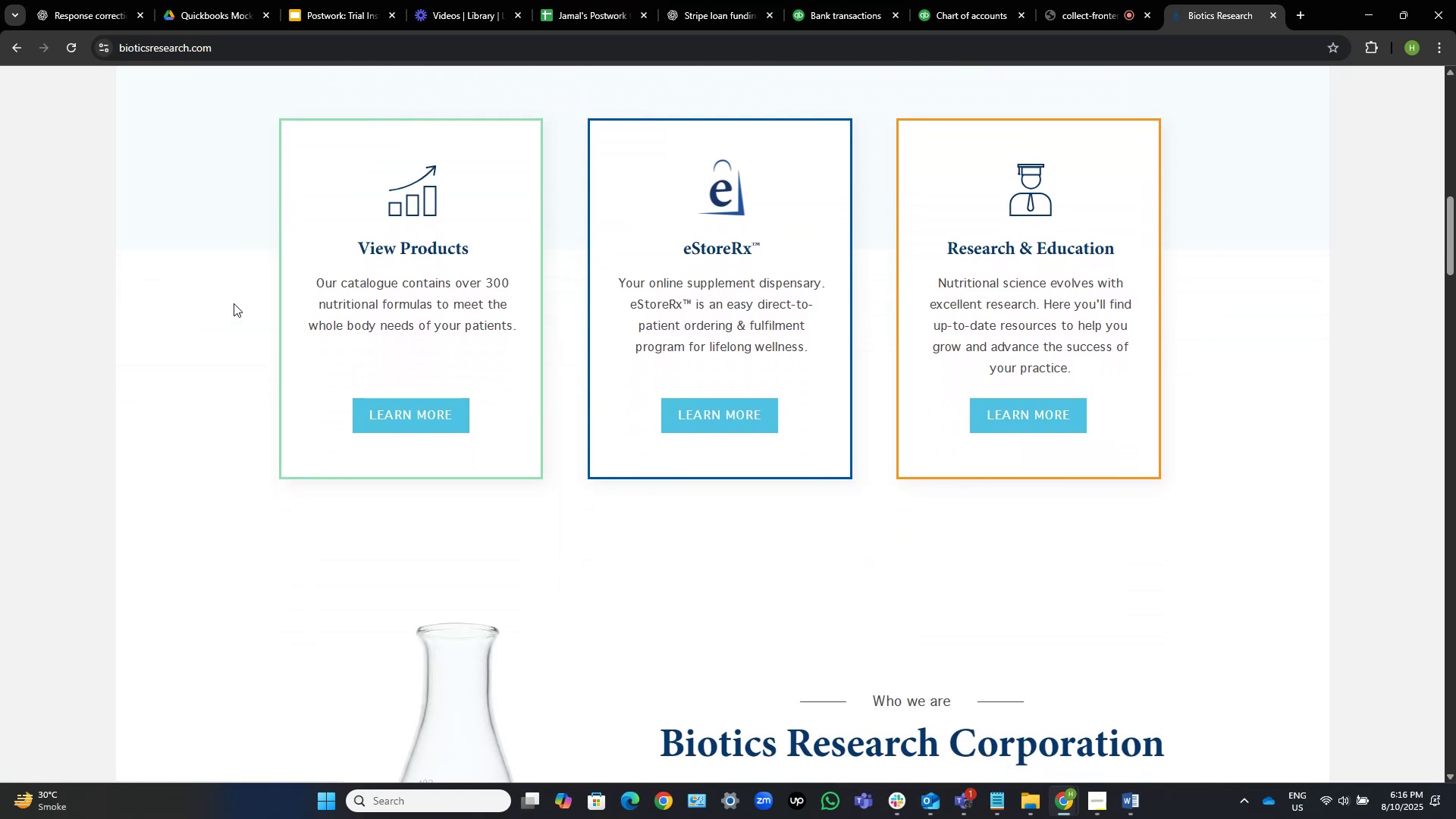 
wait(7.52)
 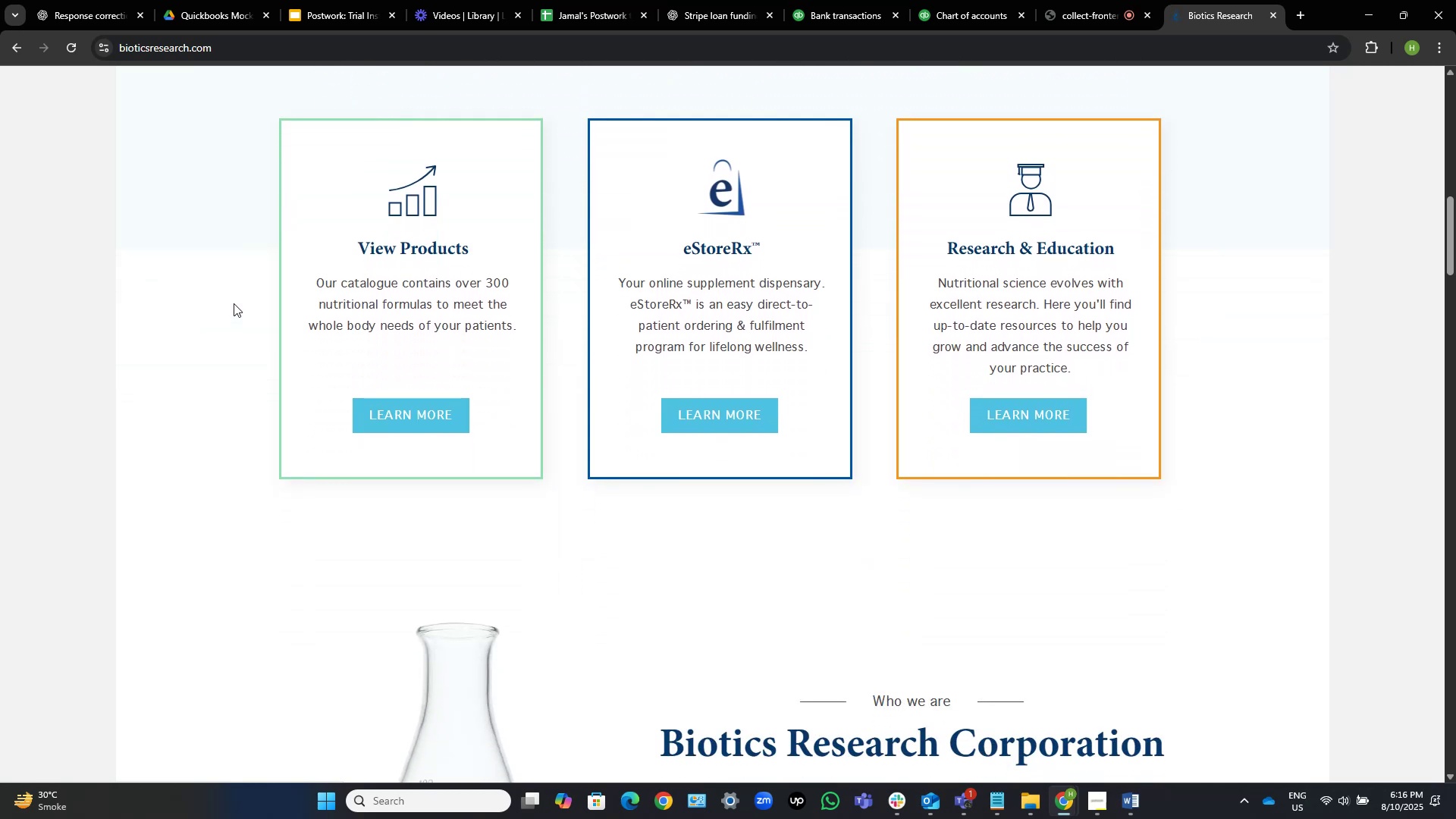 
scroll: coordinate [234, 303], scroll_direction: down, amount: 6.0
 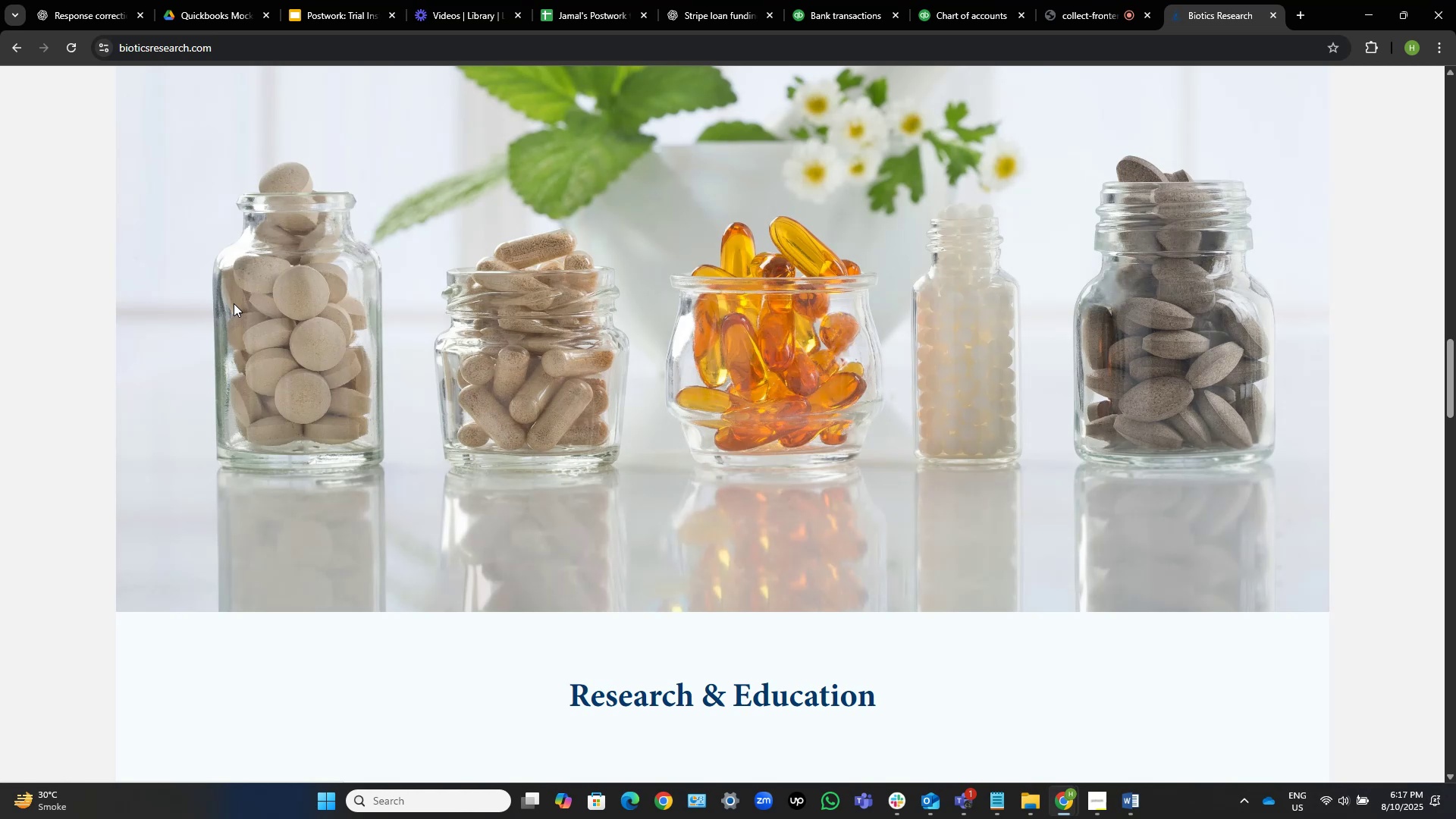 
wait(39.51)
 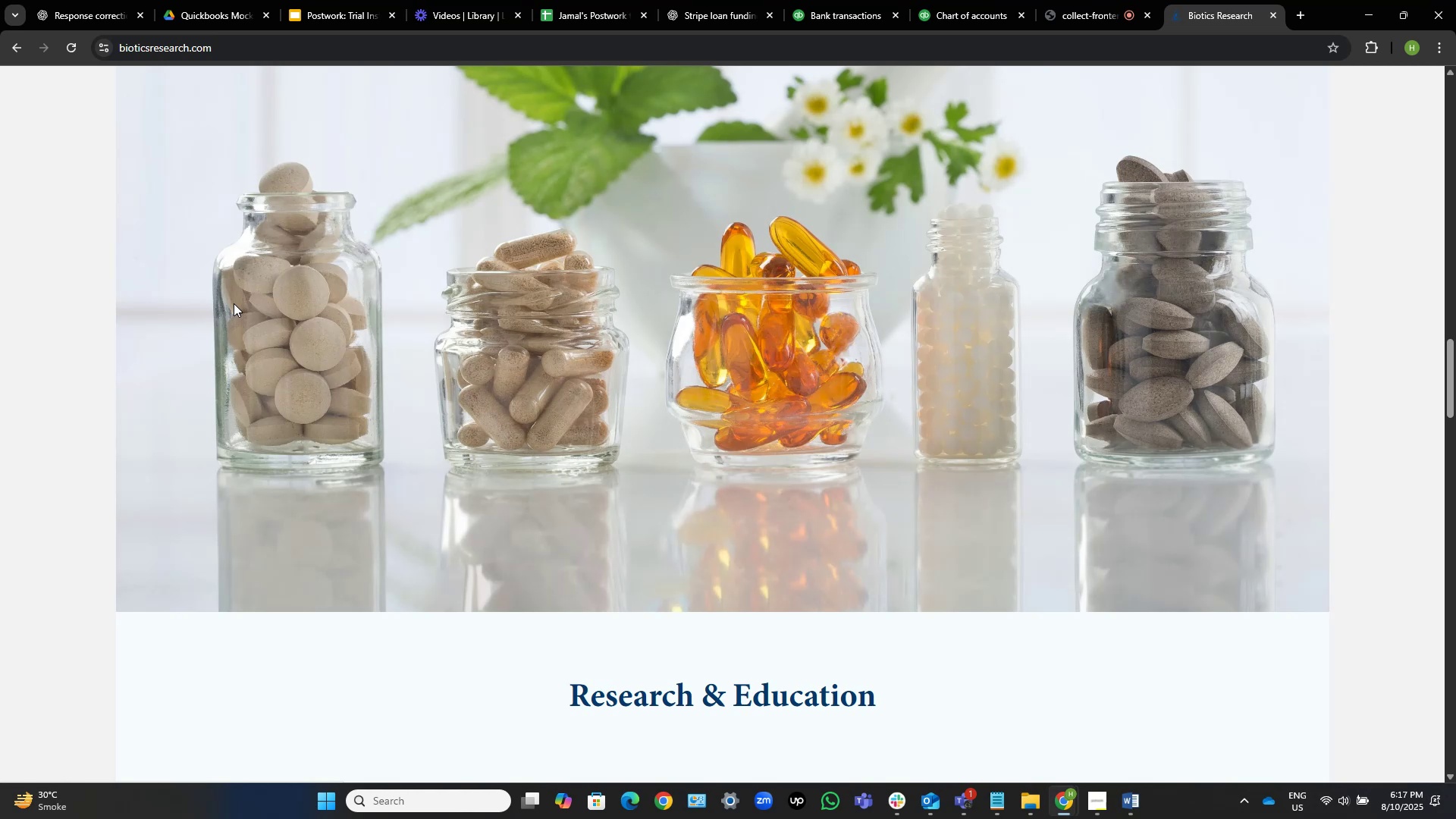 
scroll: coordinate [234, 303], scroll_direction: down, amount: 2.0
 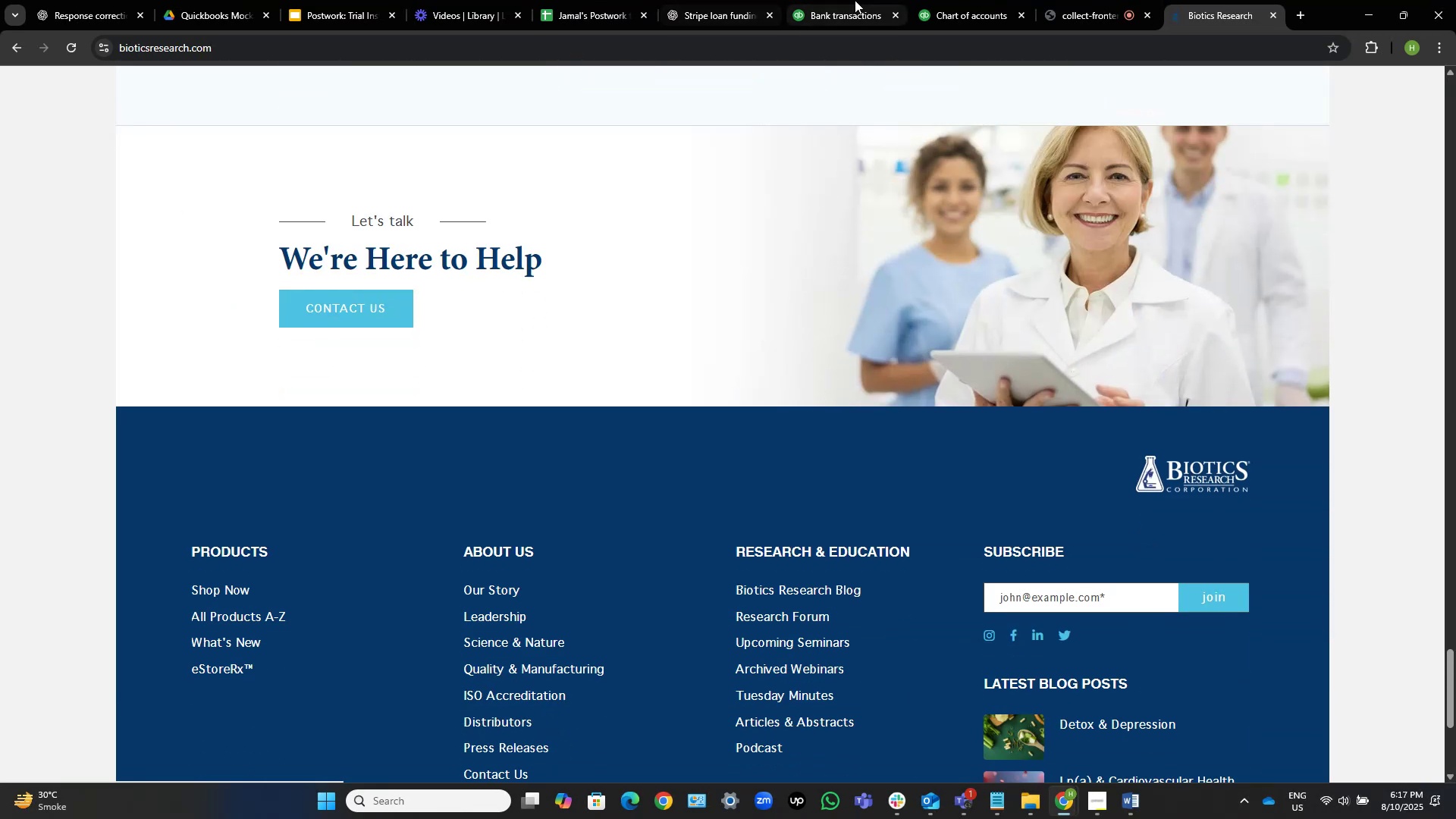 
wait(7.26)
 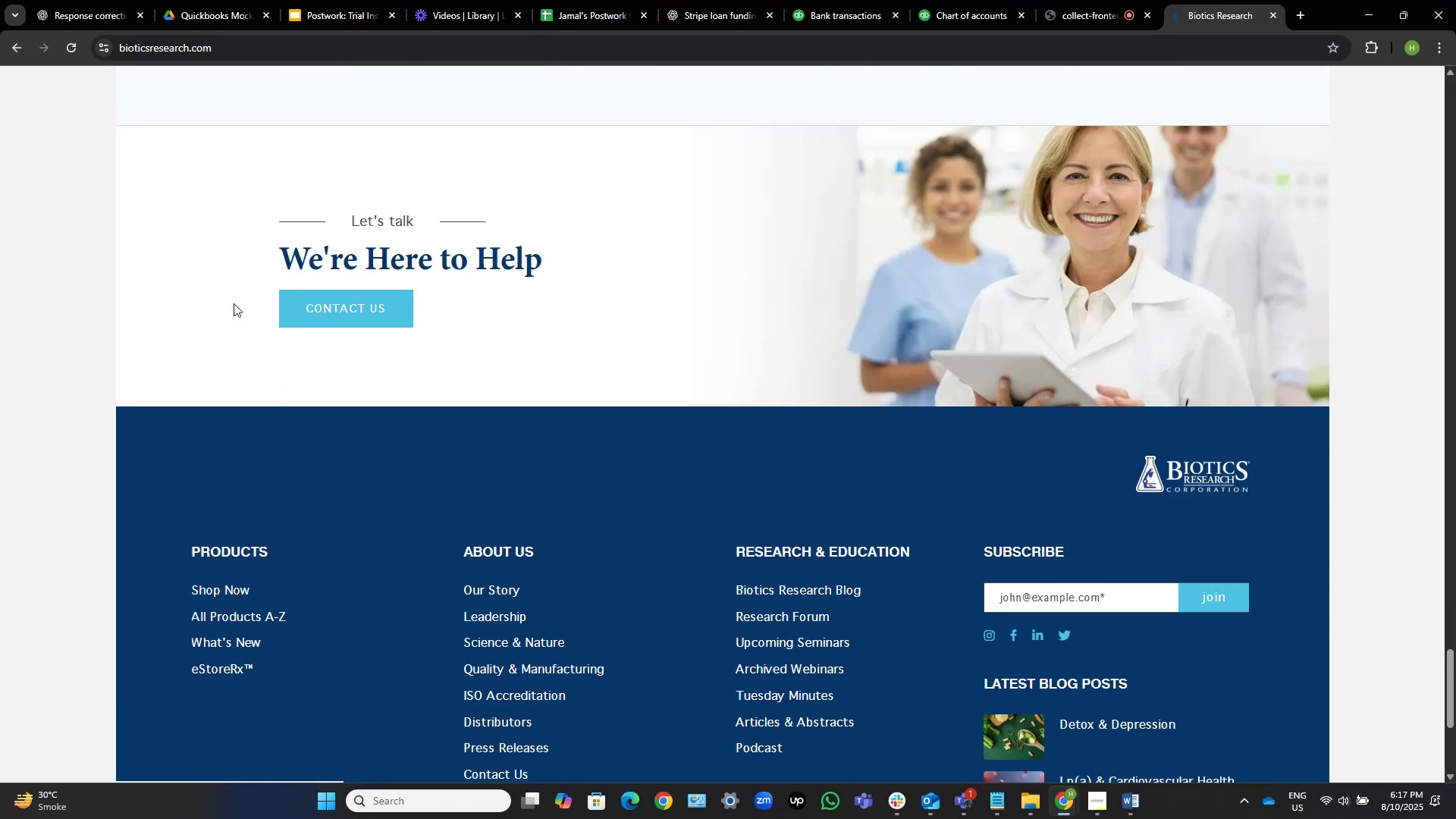 
left_click([824, 0])
 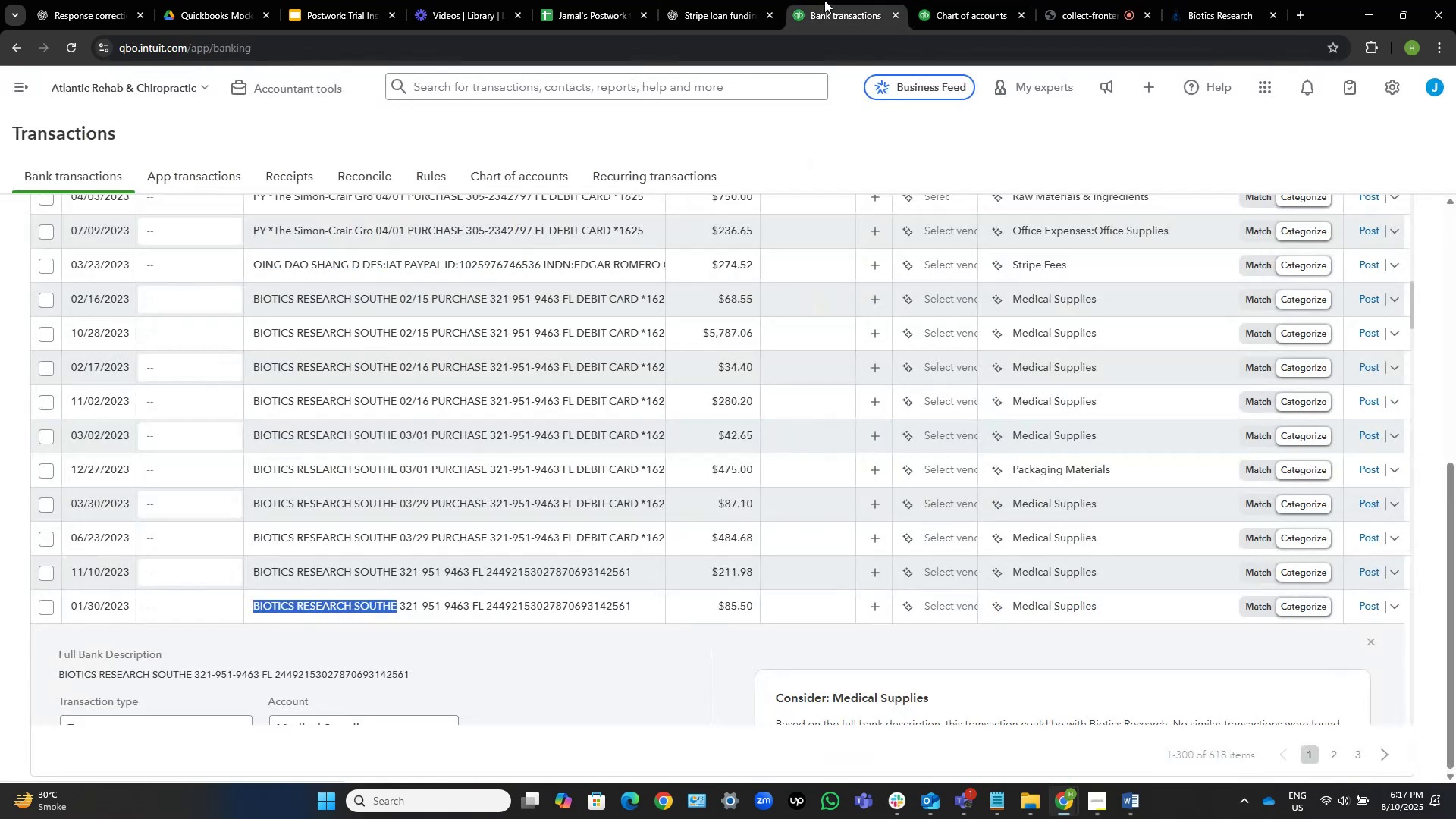 
wait(6.56)
 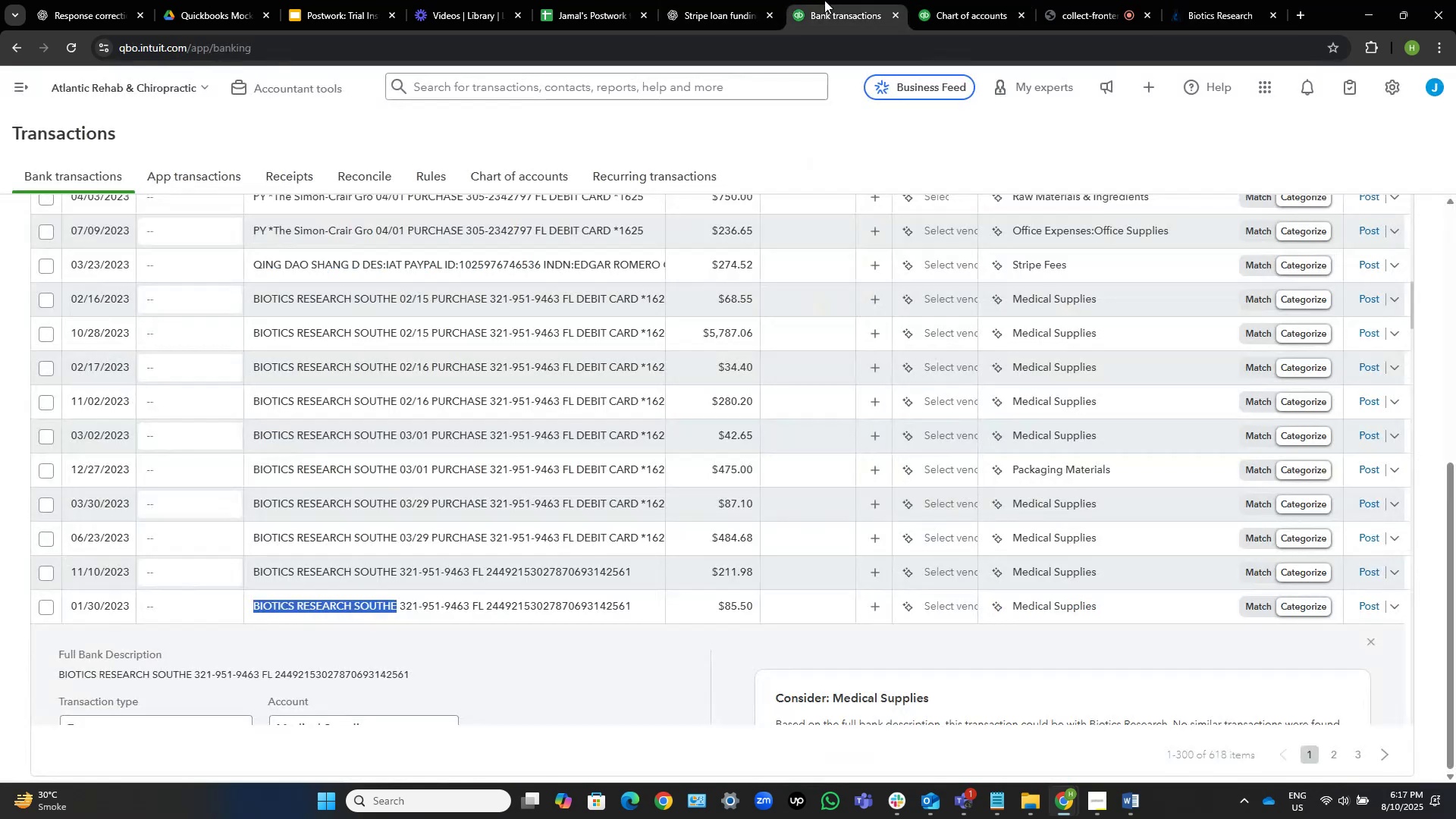 
left_click([1079, 10])
 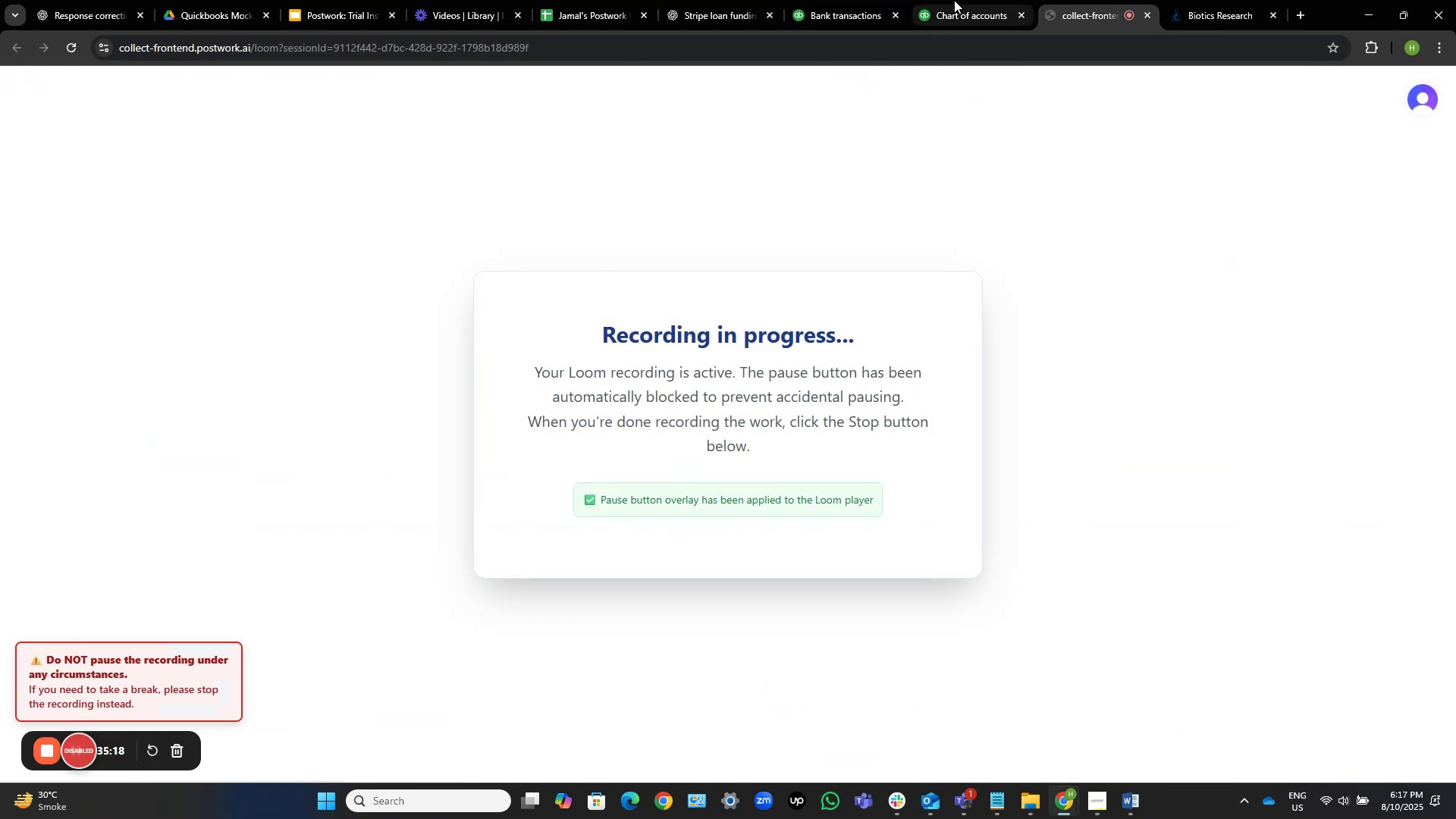 
left_click([842, 0])
 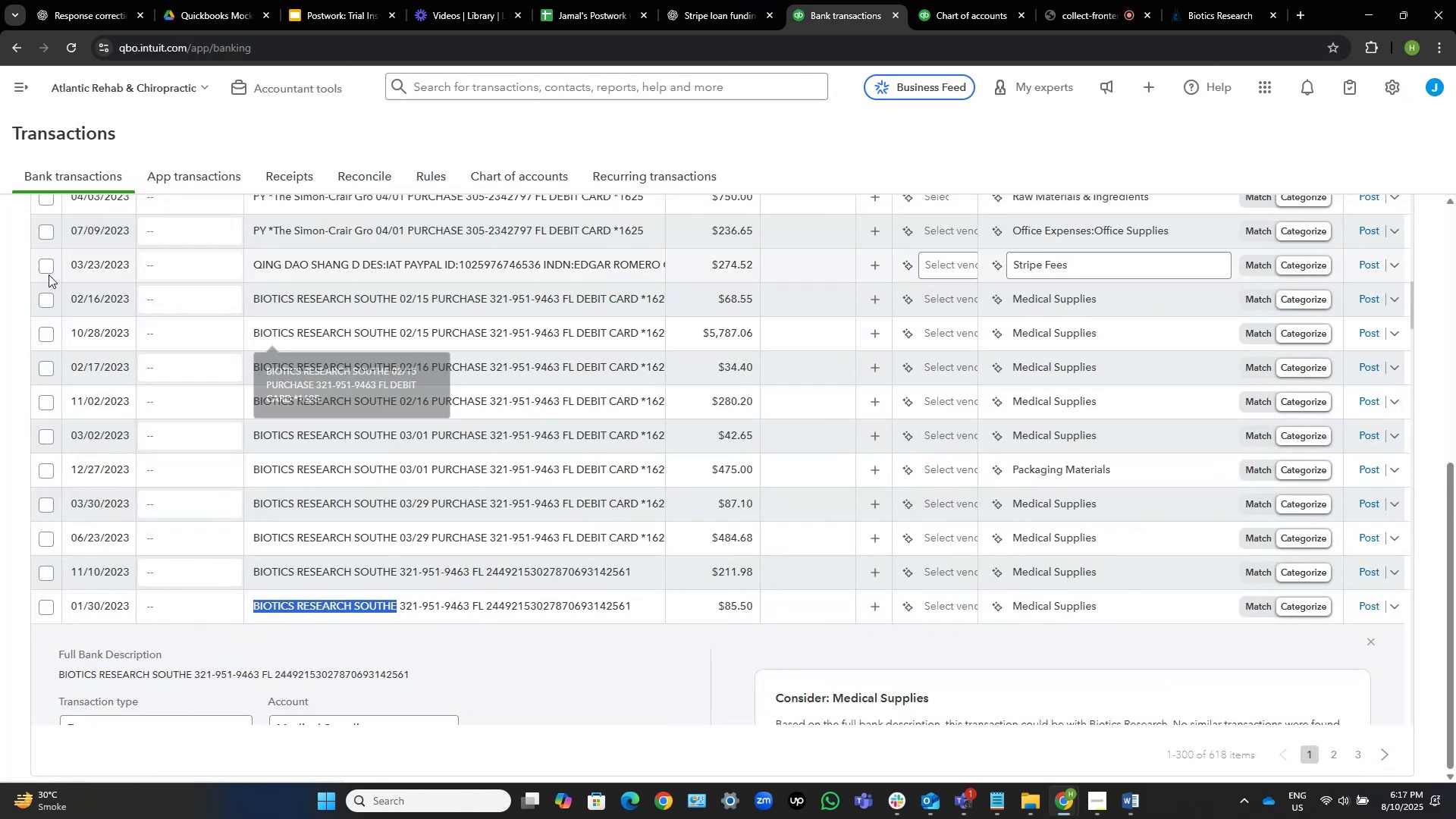 
left_click([46, 298])
 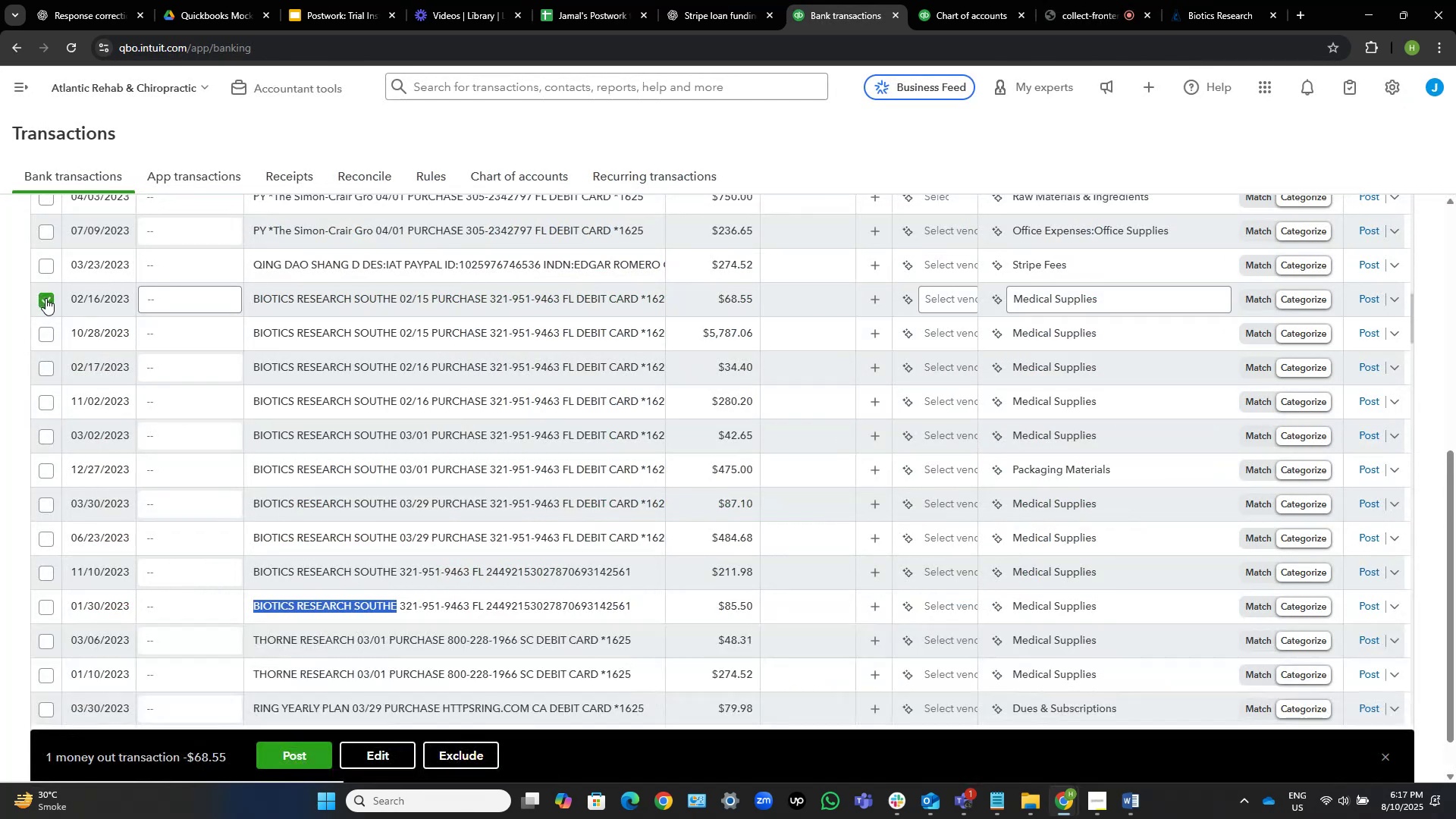 
wait(9.77)
 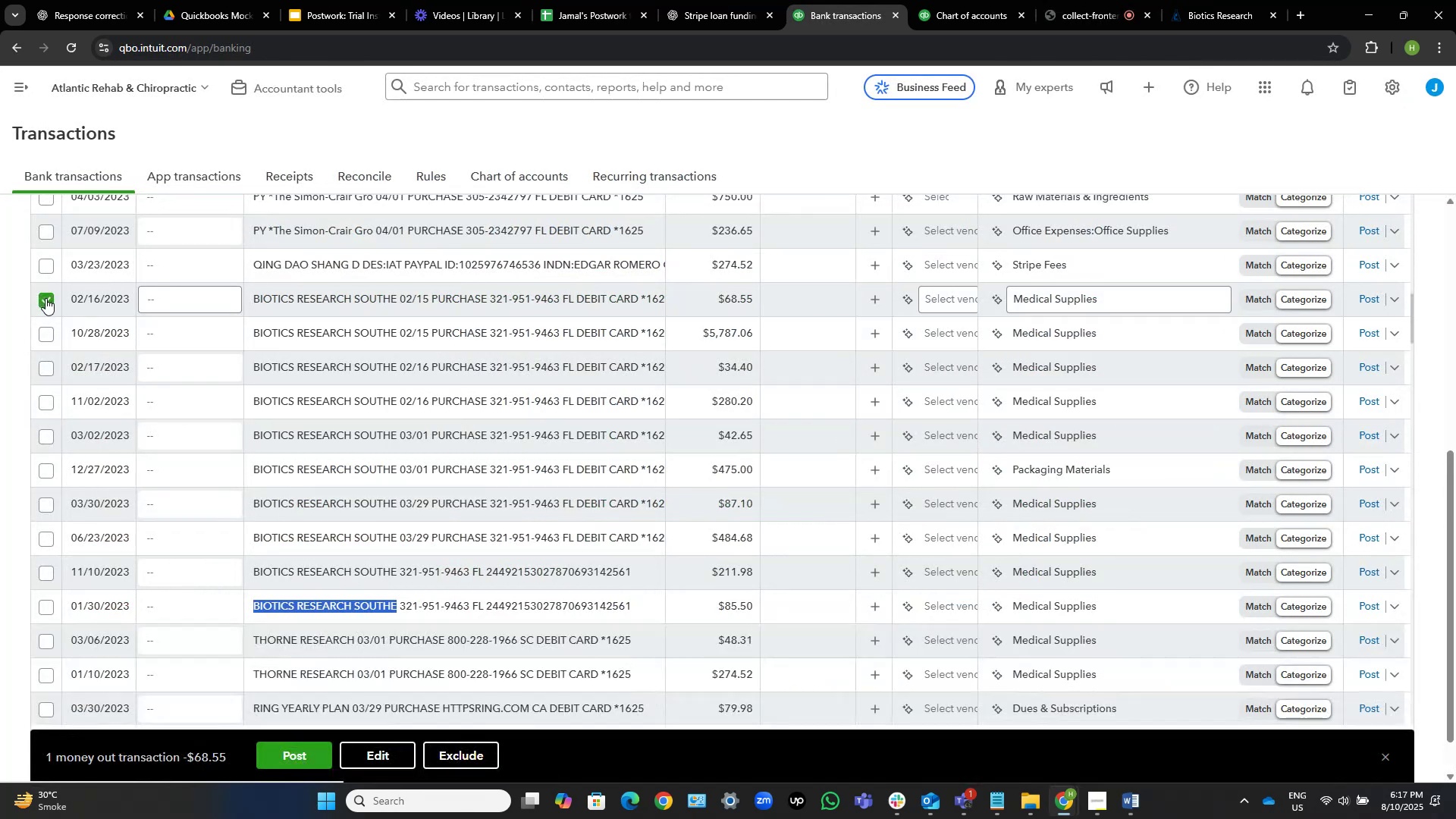 
scroll: coordinate [55, 330], scroll_direction: down, amount: 1.0
 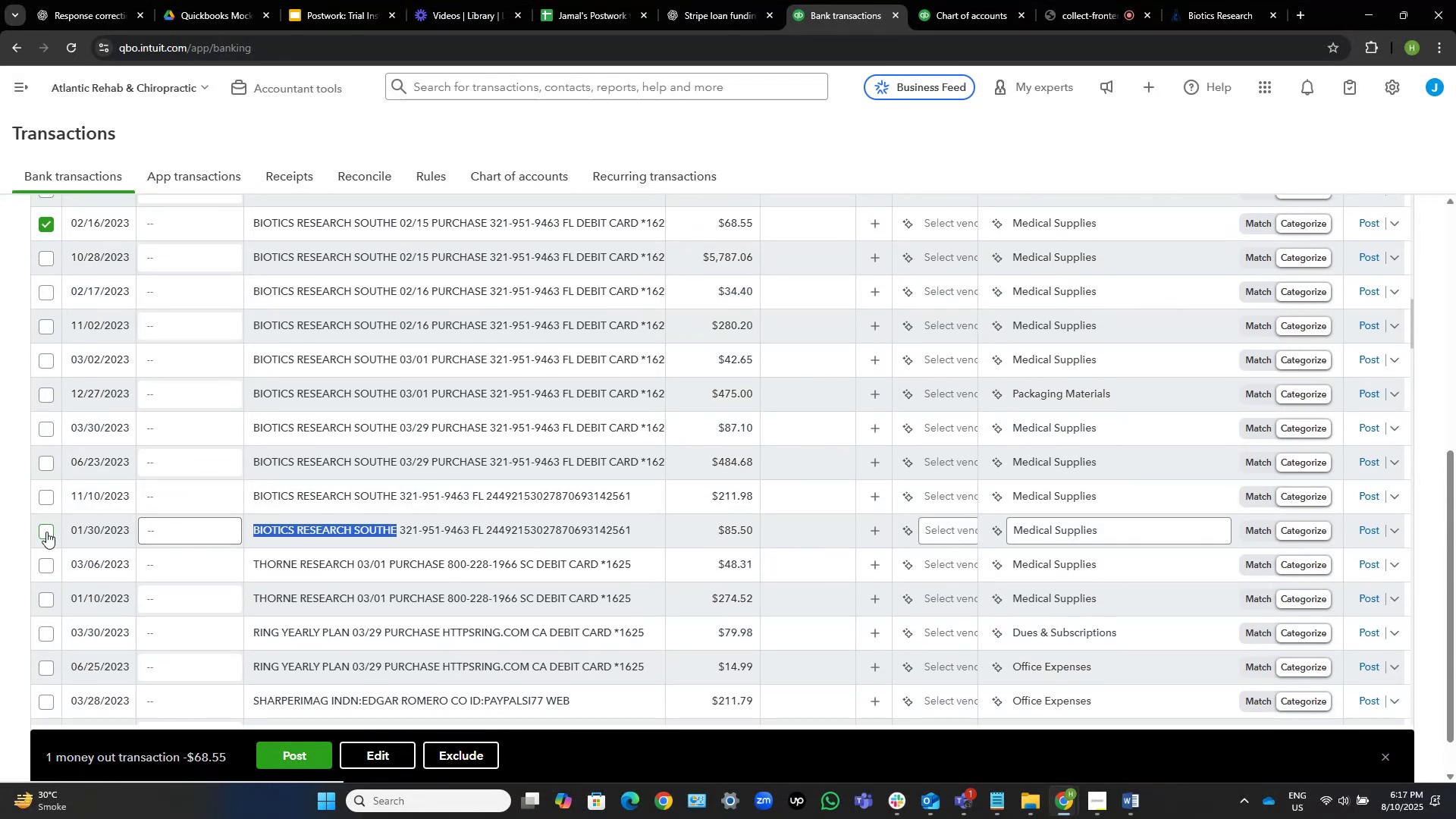 
left_click([46, 532])
 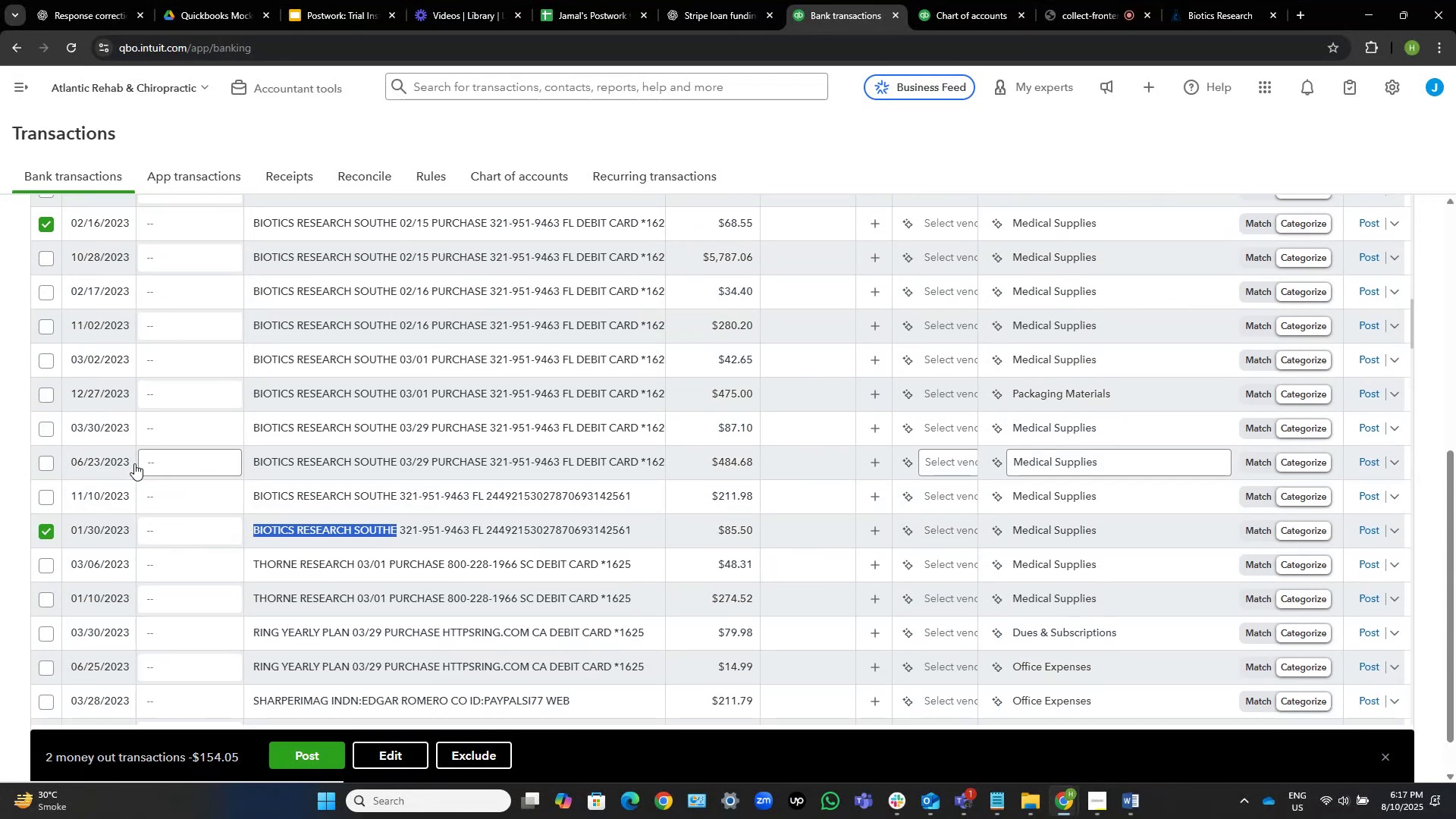 
scroll: coordinate [134, 463], scroll_direction: up, amount: 1.0
 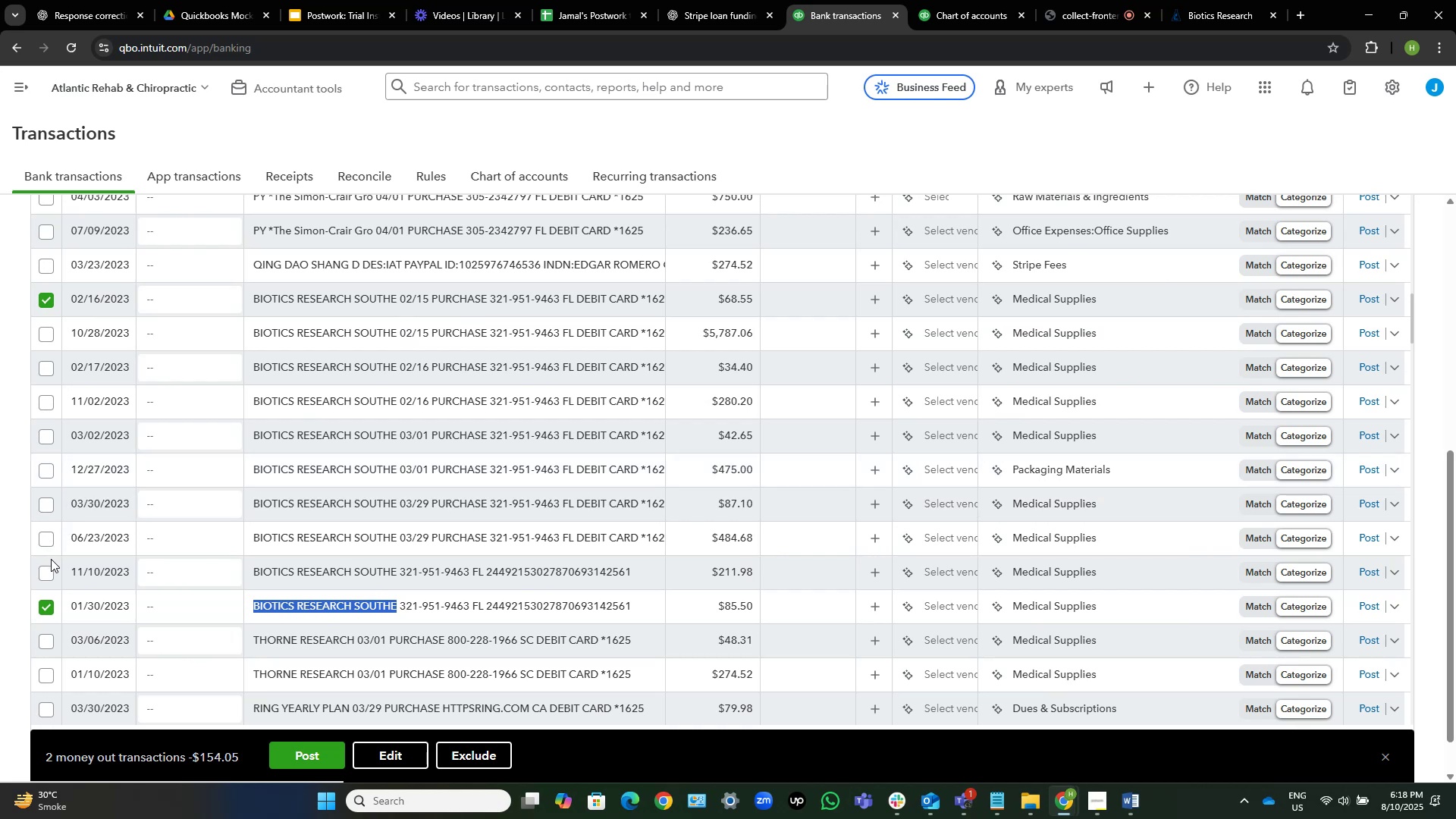 
left_click([49, 569])
 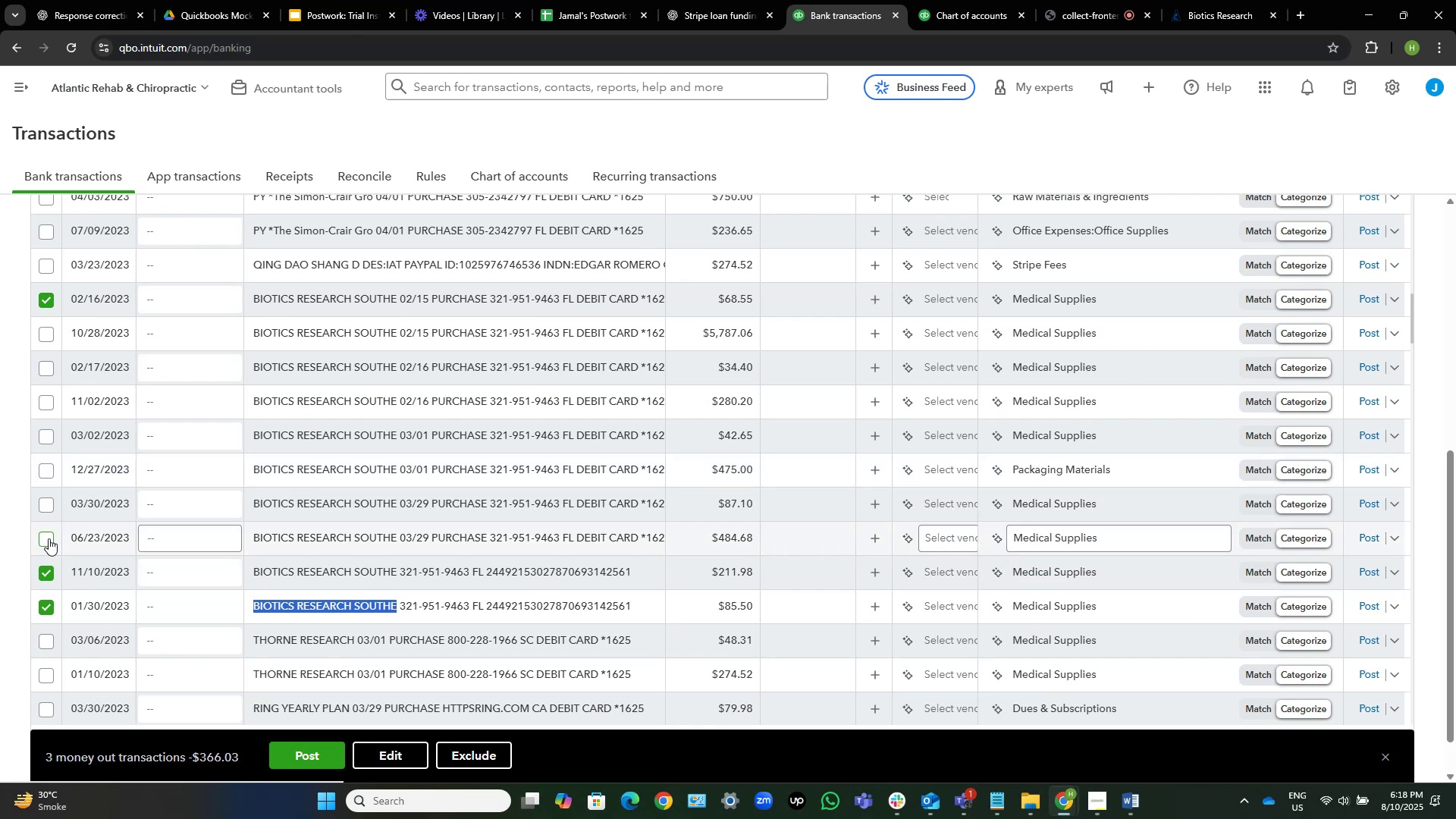 
left_click([49, 538])
 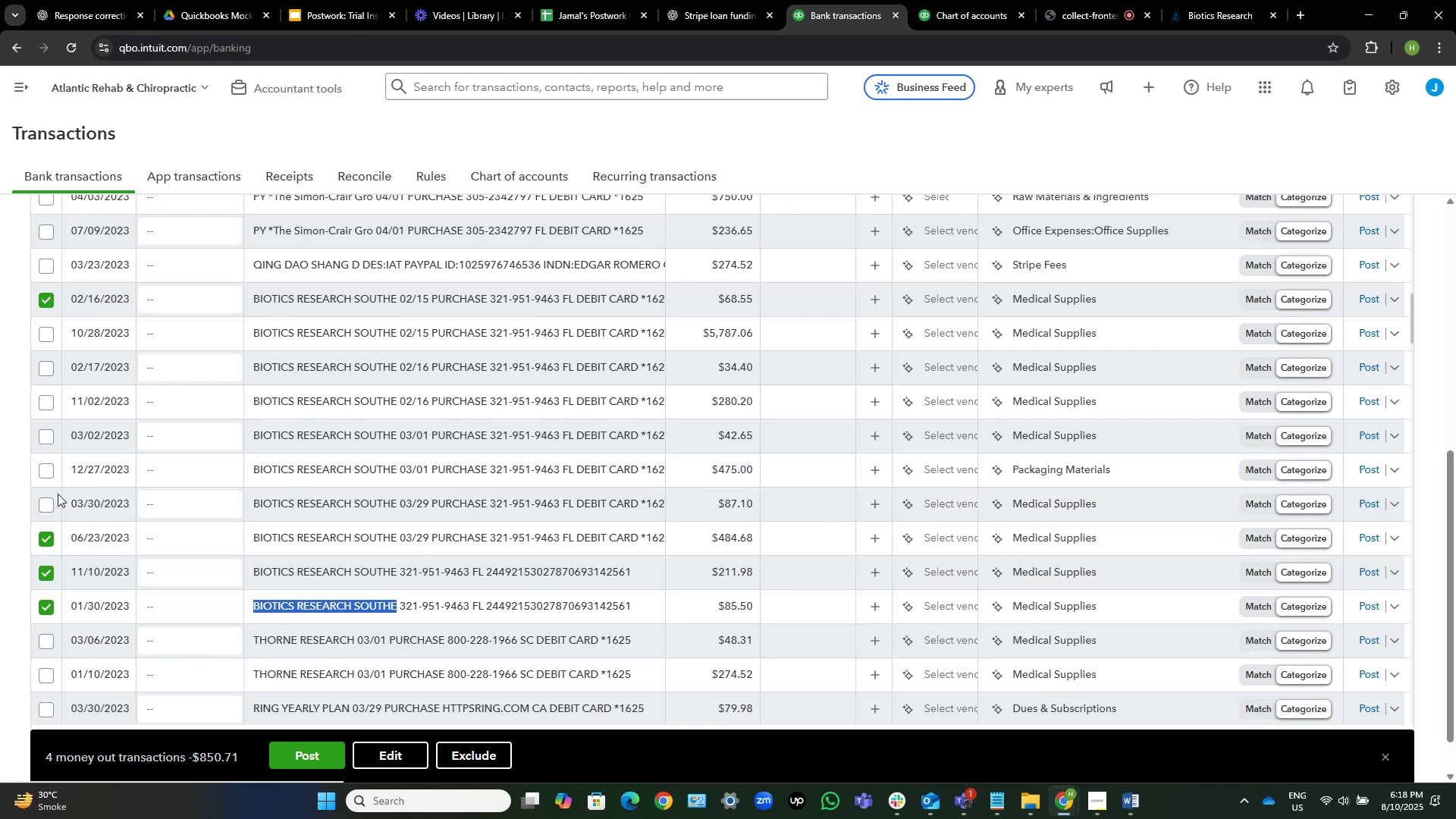 
left_click([45, 507])
 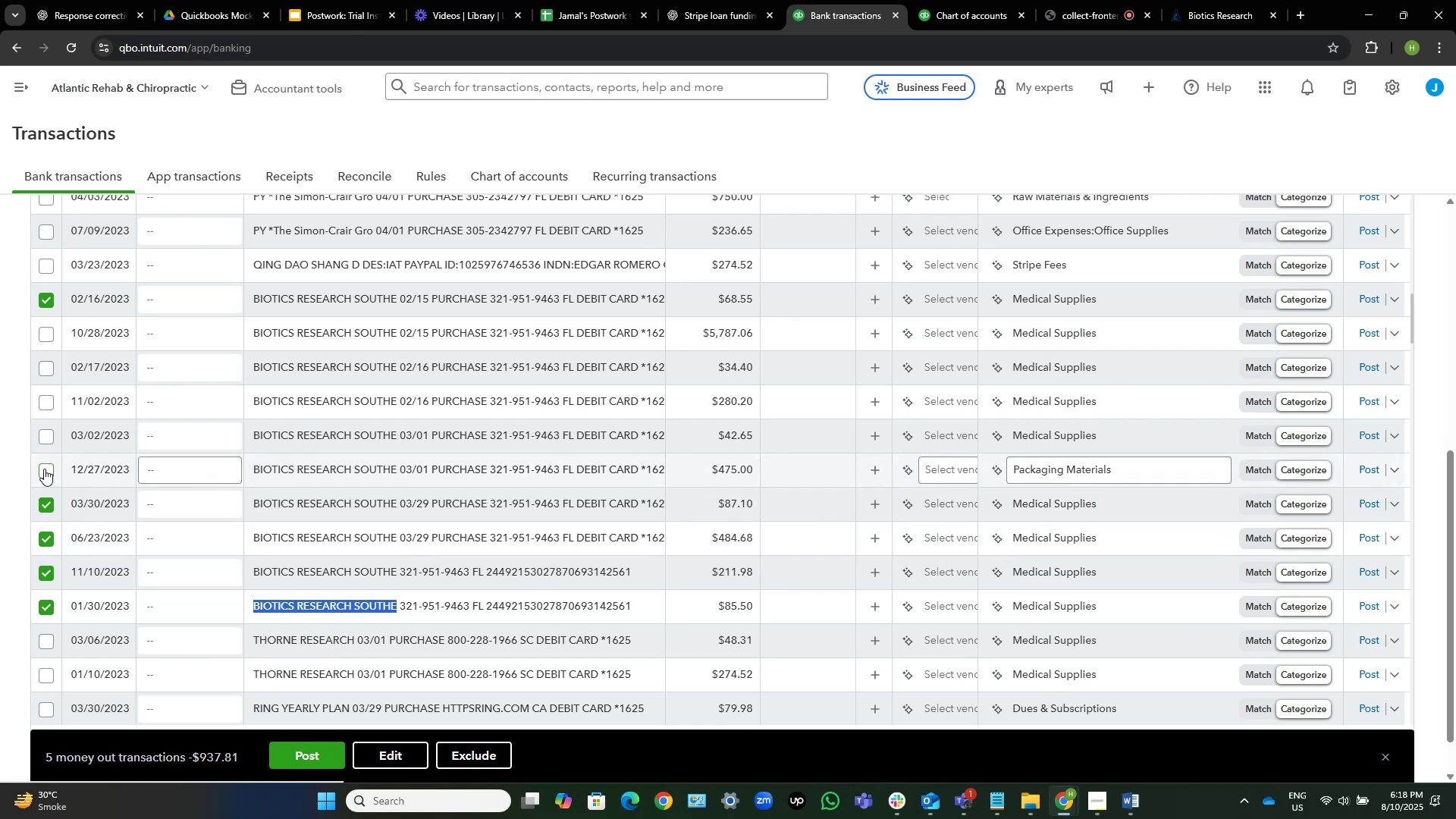 
left_click([44, 469])
 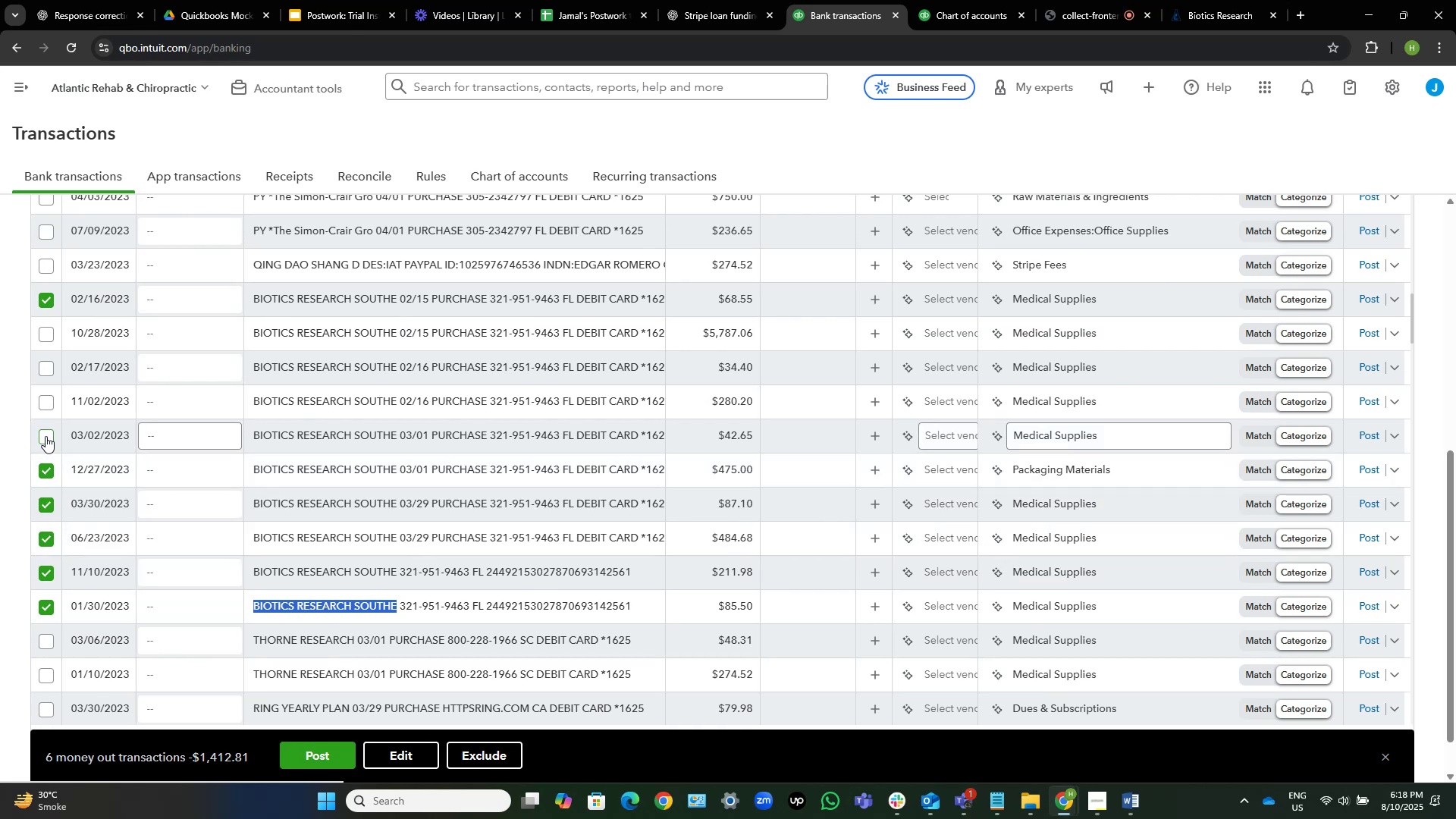 
left_click([46, 436])
 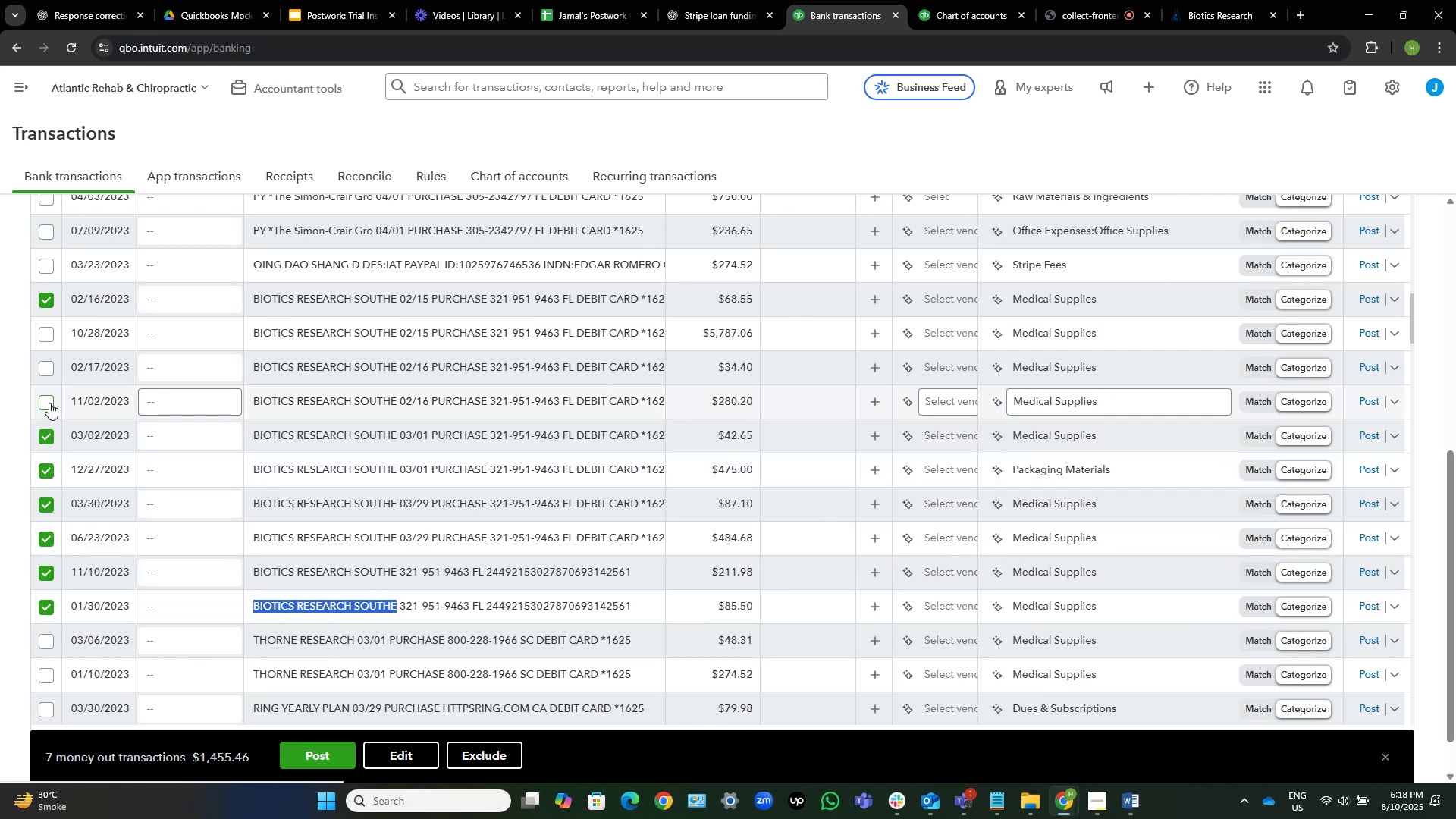 
left_click([49, 403])
 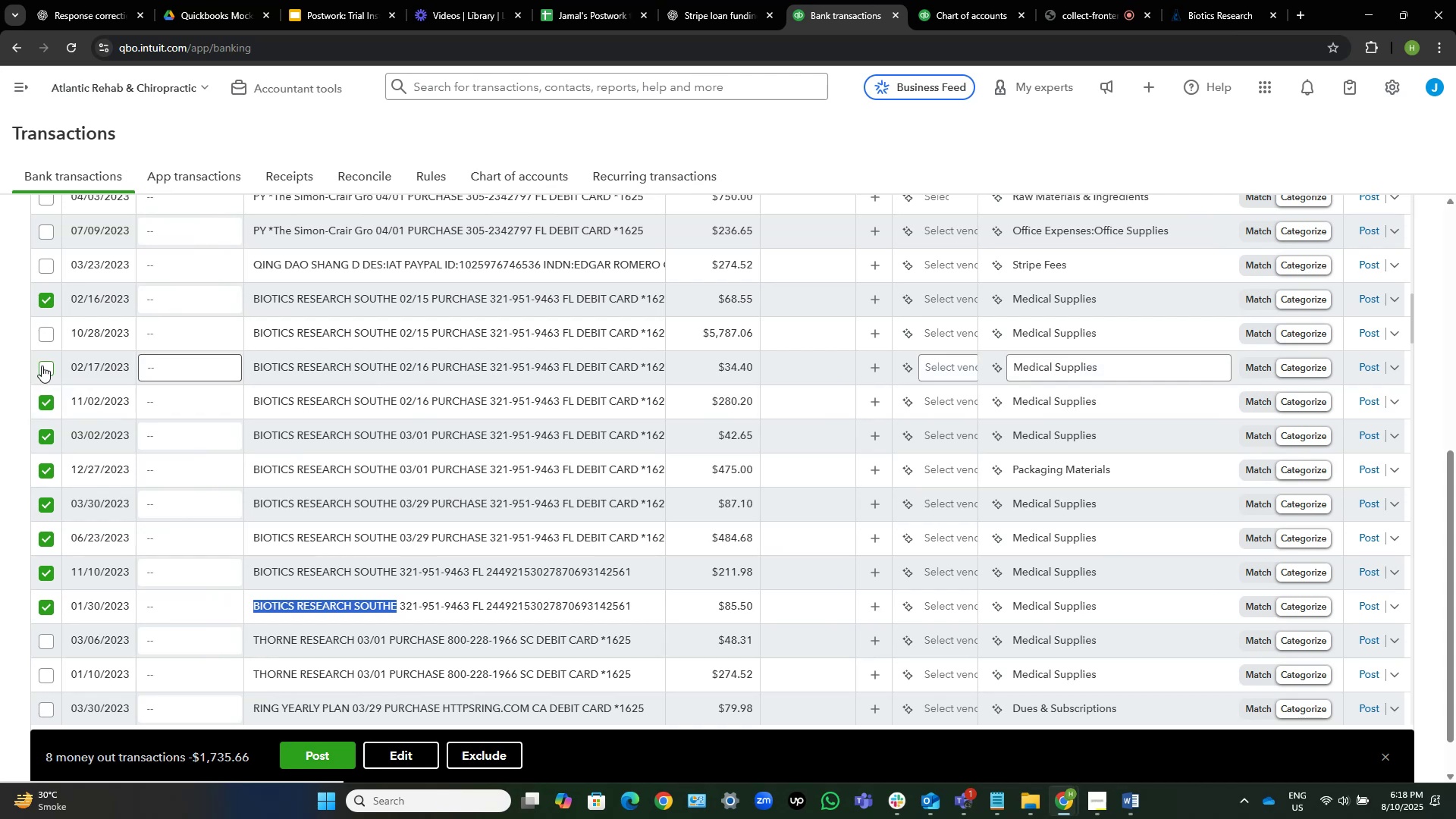 
left_click([48, 370])
 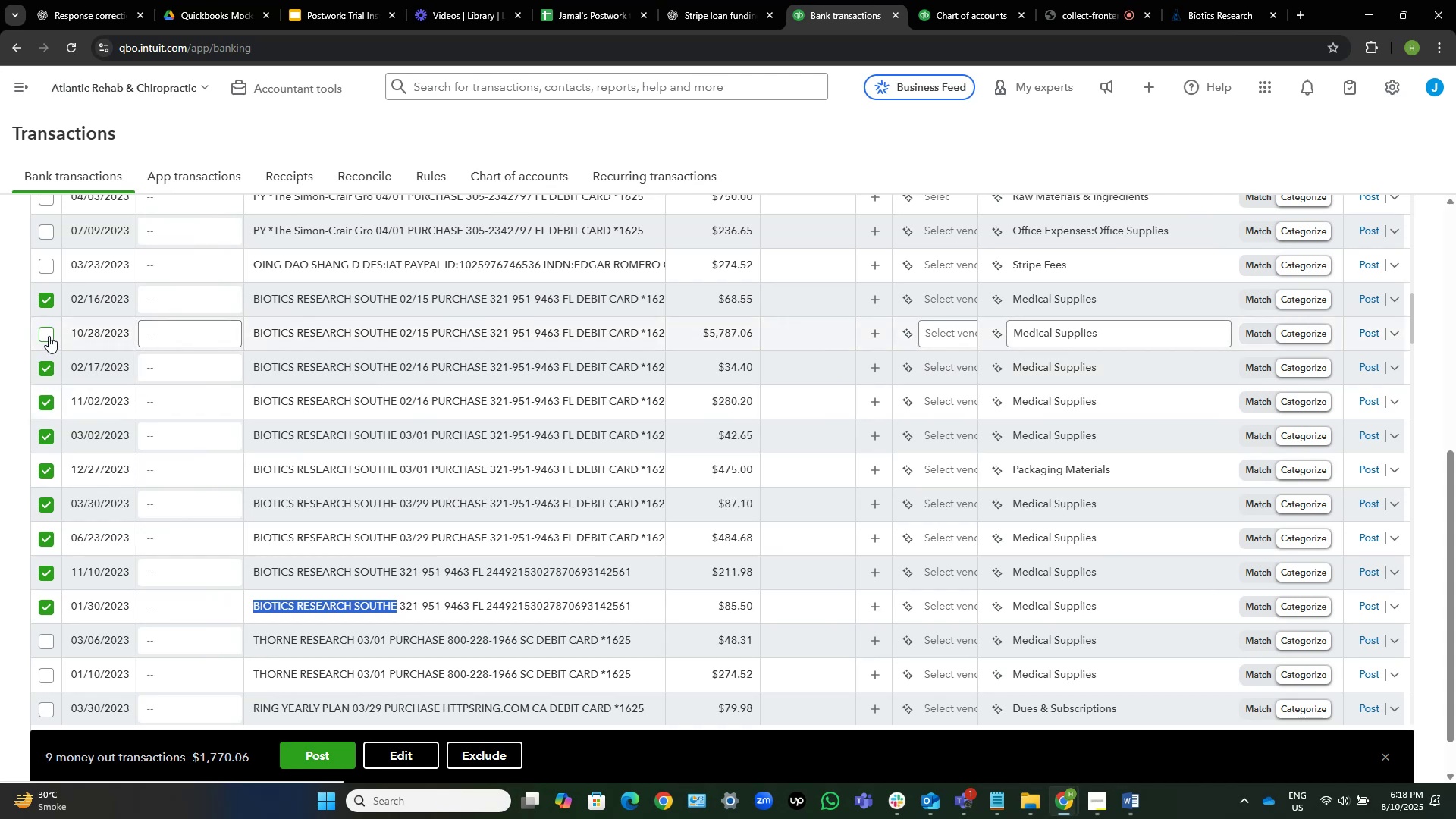 
left_click([48, 335])
 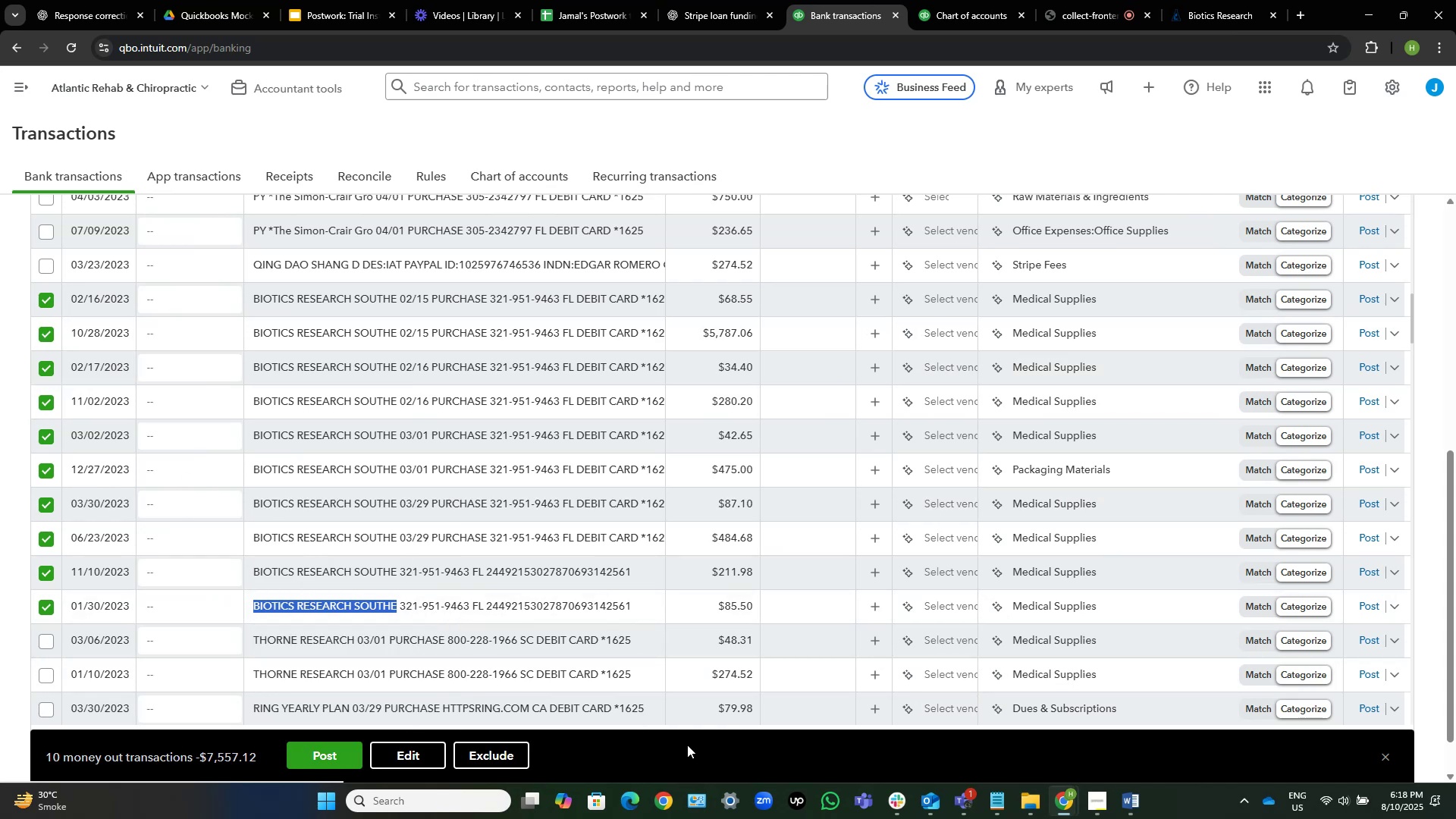 
wait(10.74)
 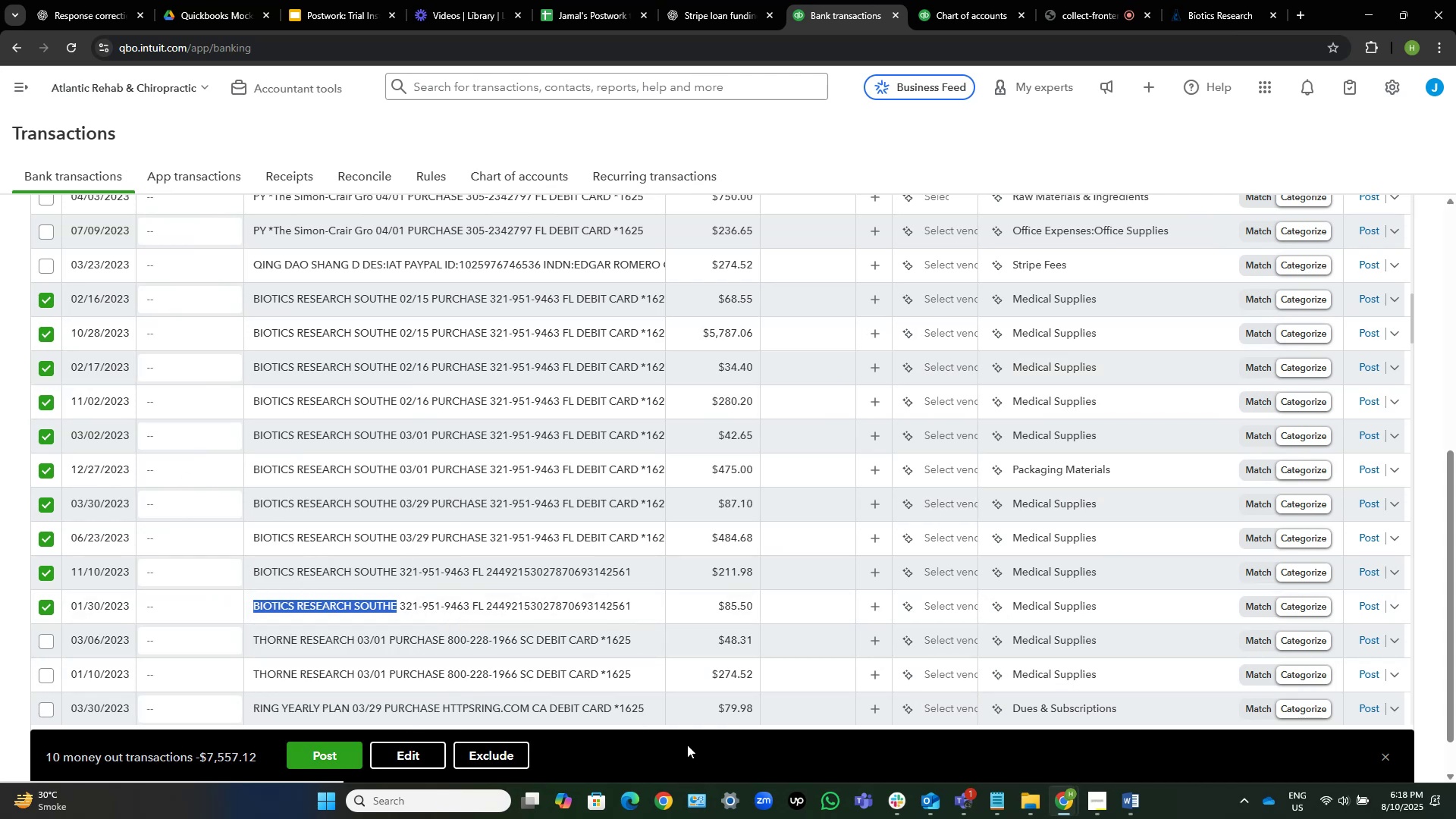 
mouse_move([325, 298])
 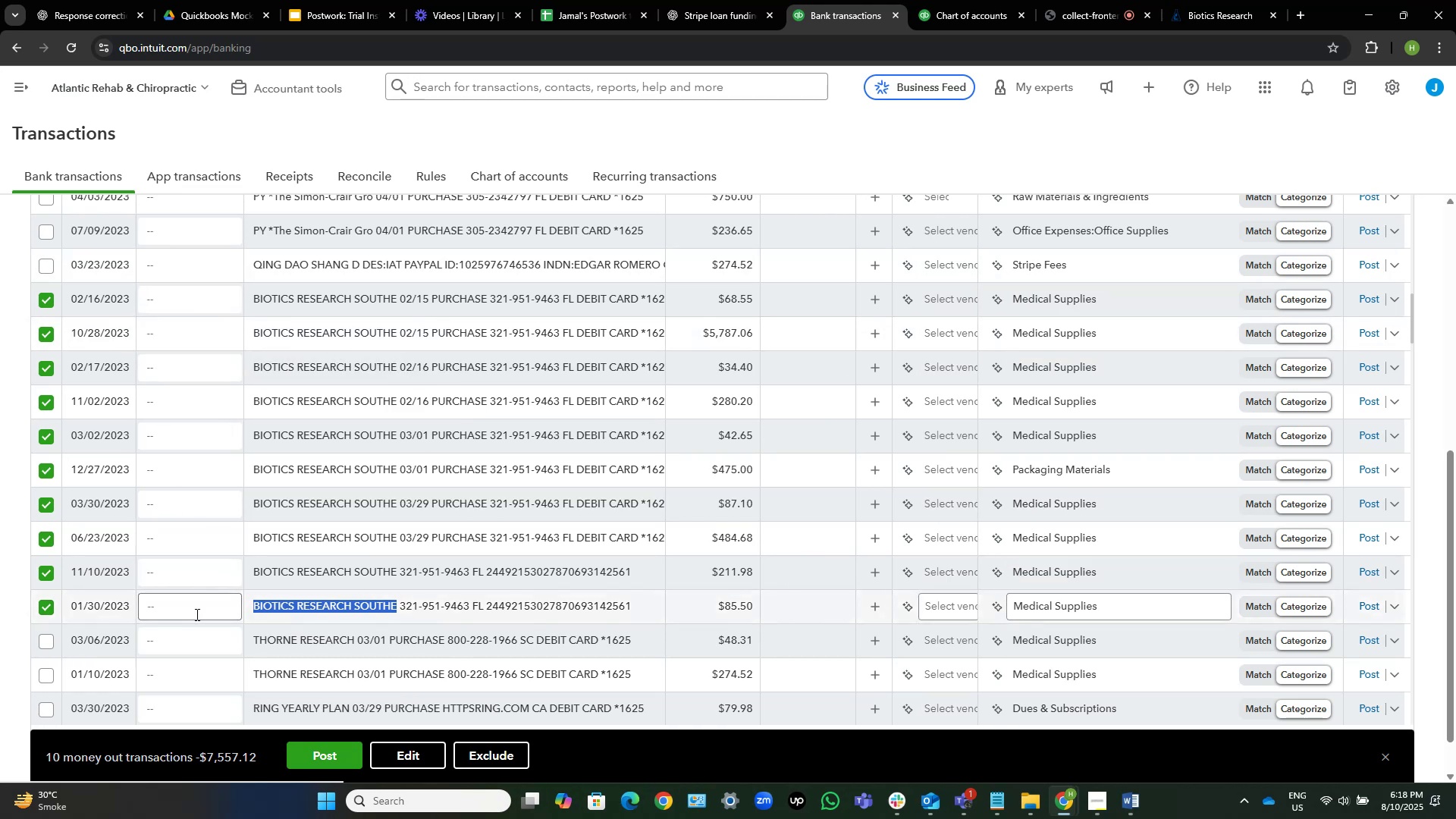 
wait(8.6)
 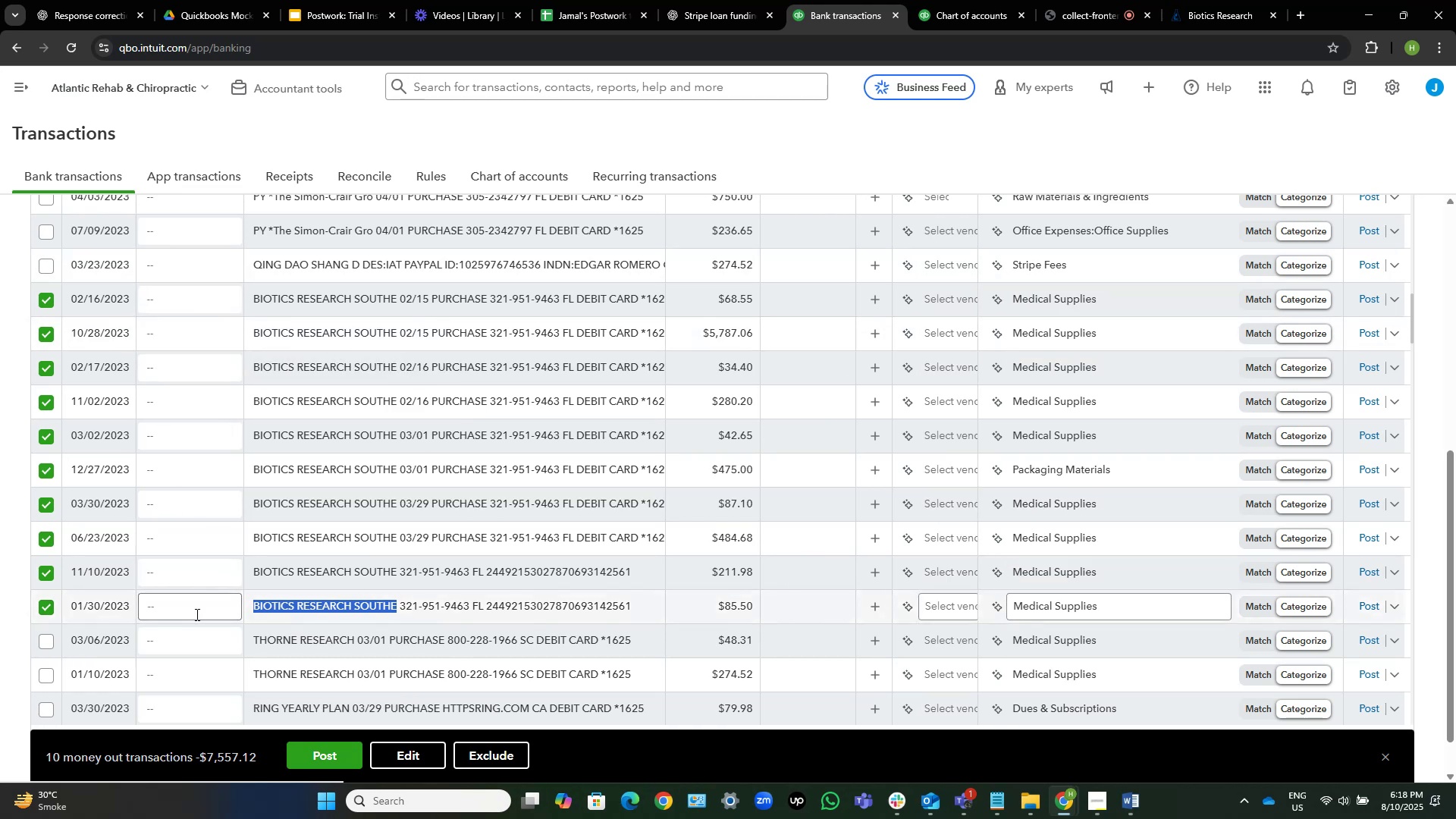 
left_click([427, 754])
 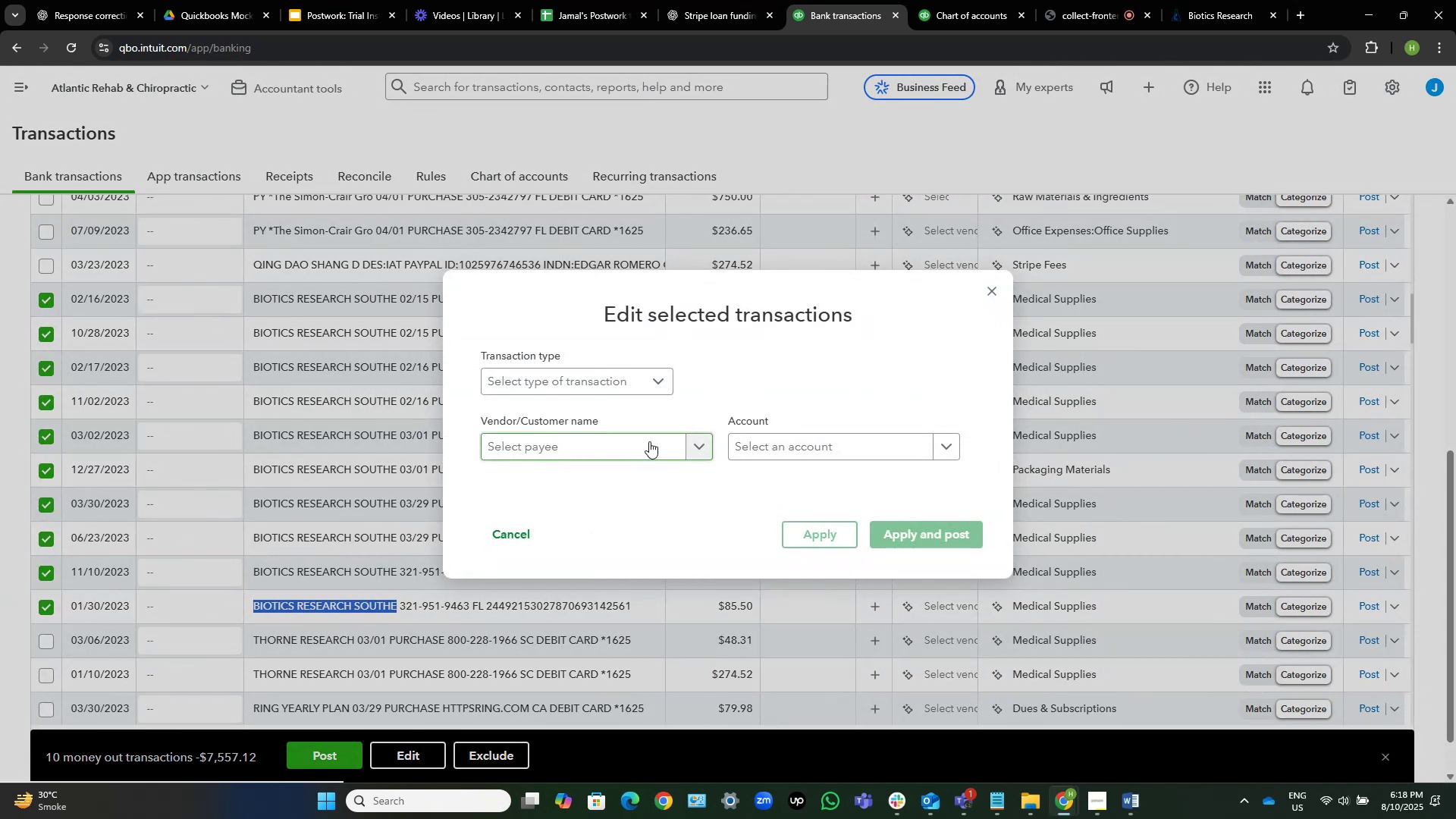 
left_click([622, 453])
 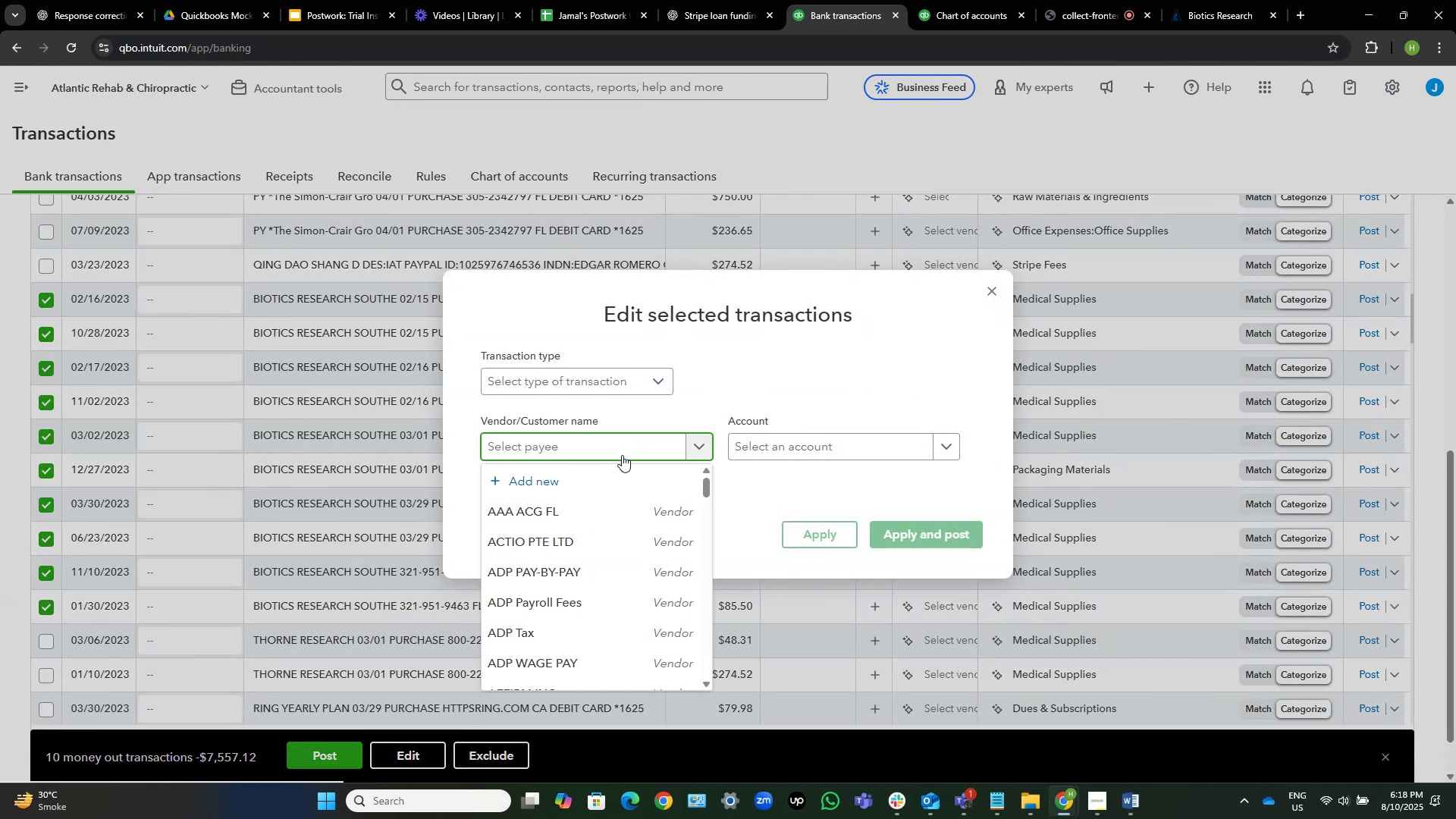 
key(Control+V)
 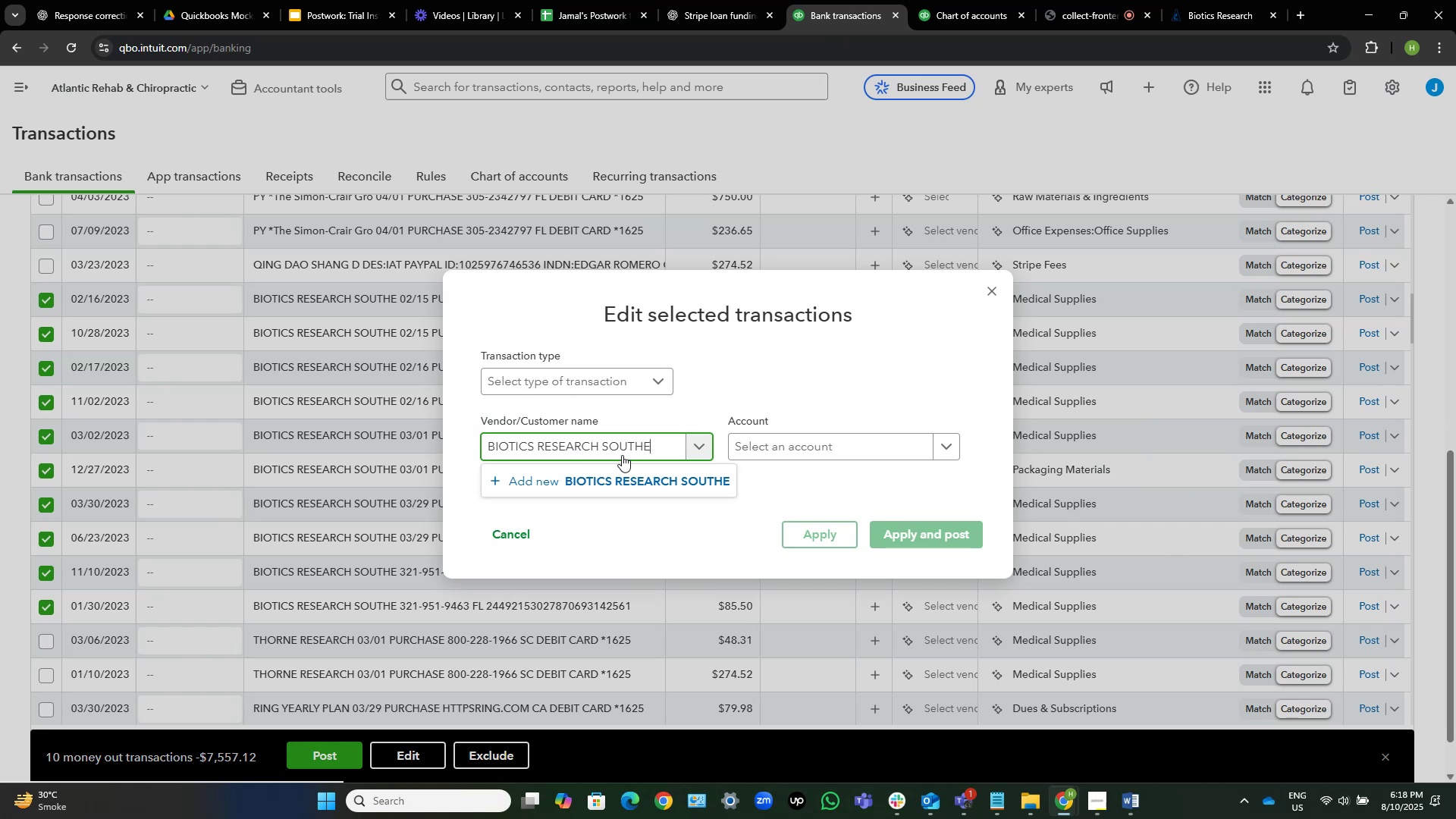 
hold_key(key=ControlLeft, duration=0.96)
 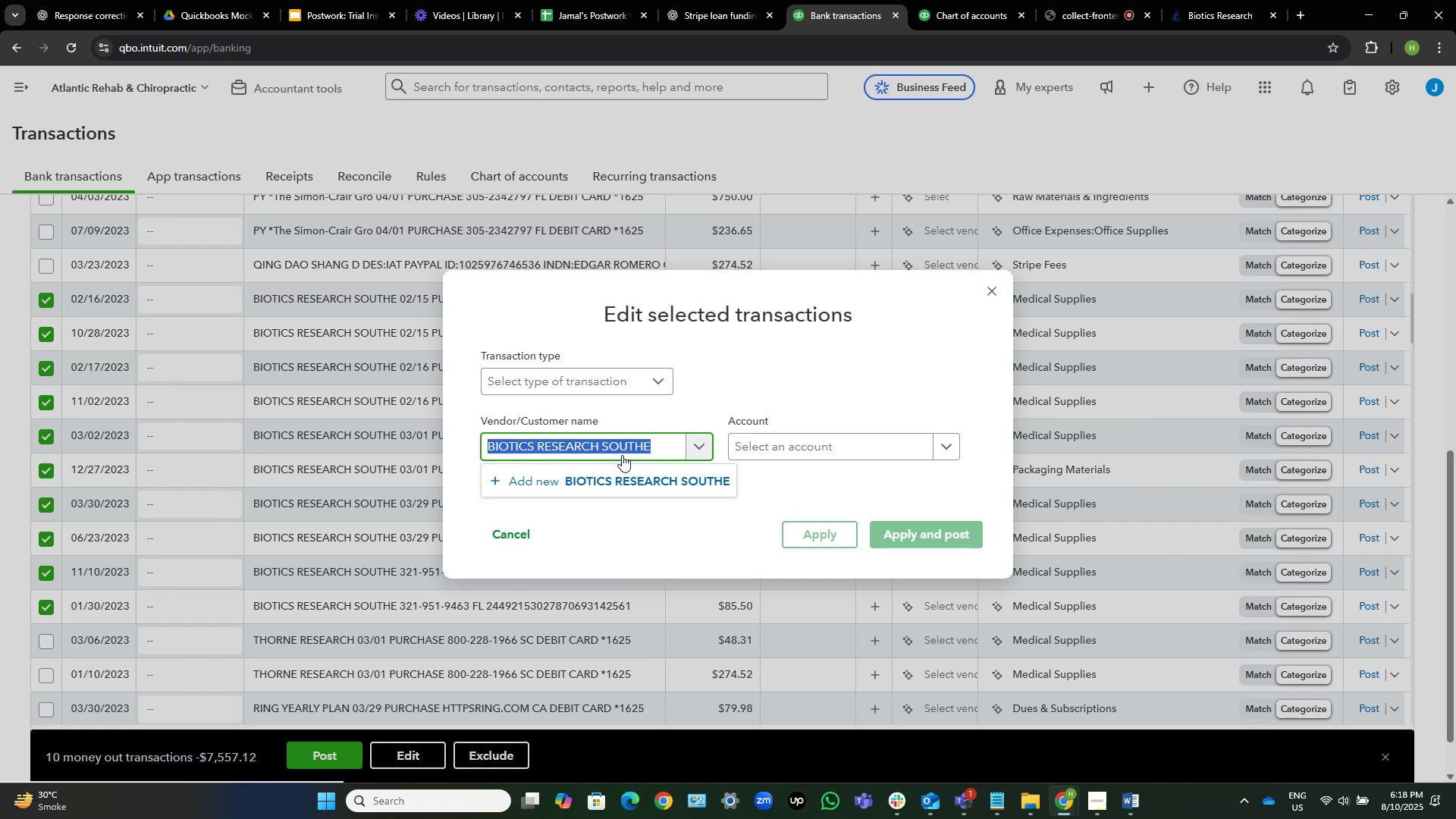 
hold_key(key=ShiftLeft, duration=0.92)
 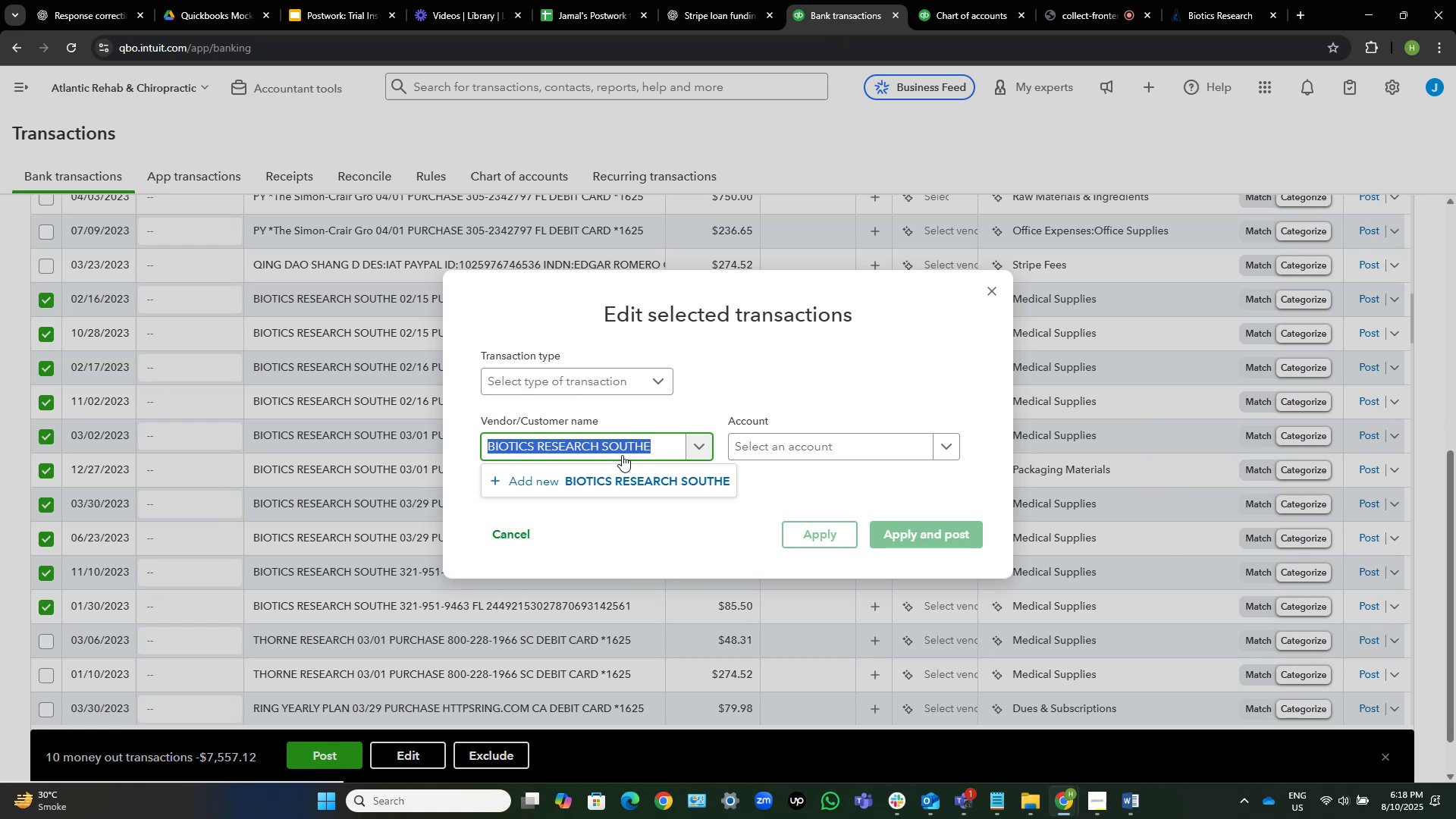 
hold_key(key=ArrowLeft, duration=0.75)
 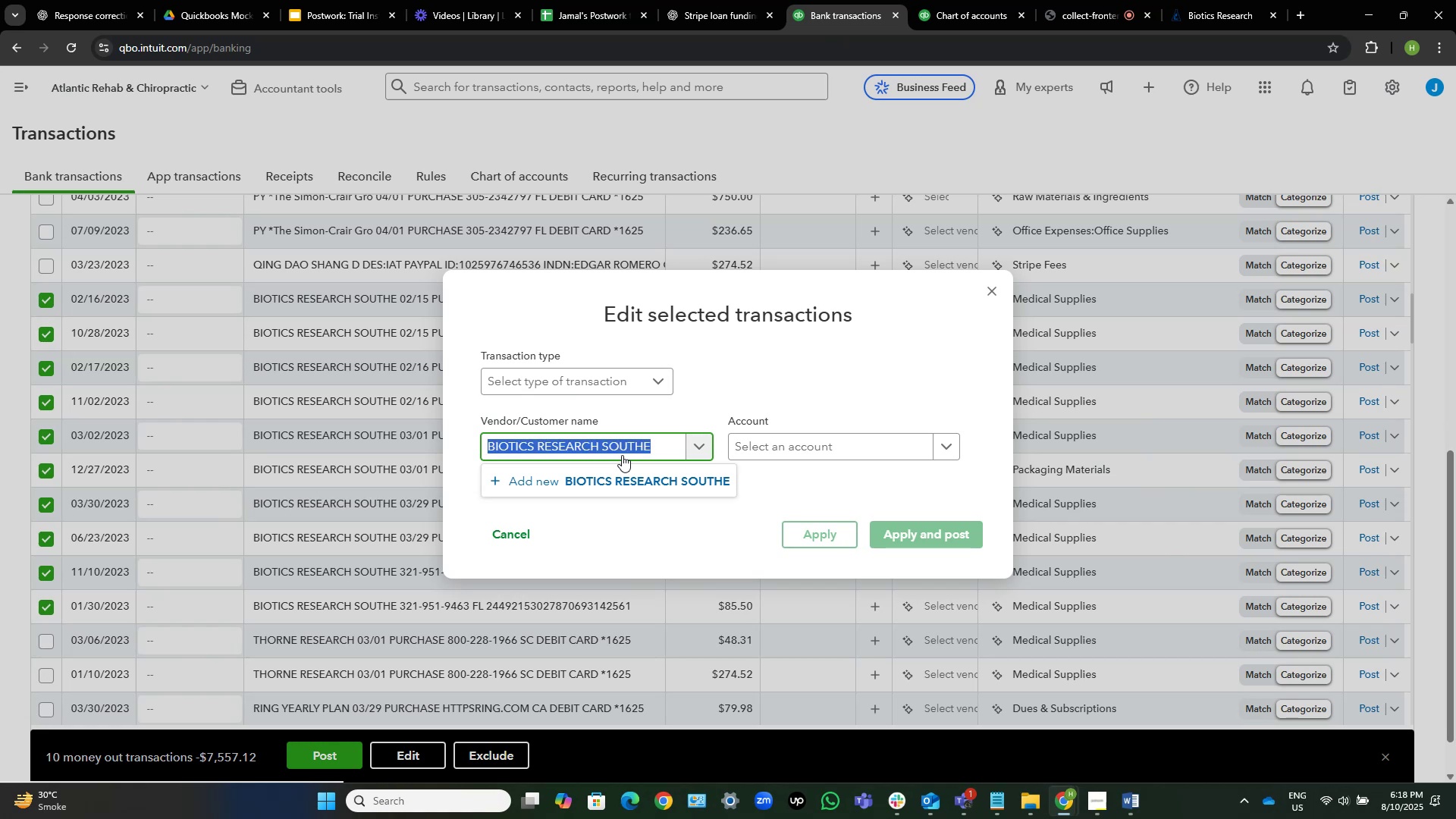 
key(Backspace)
 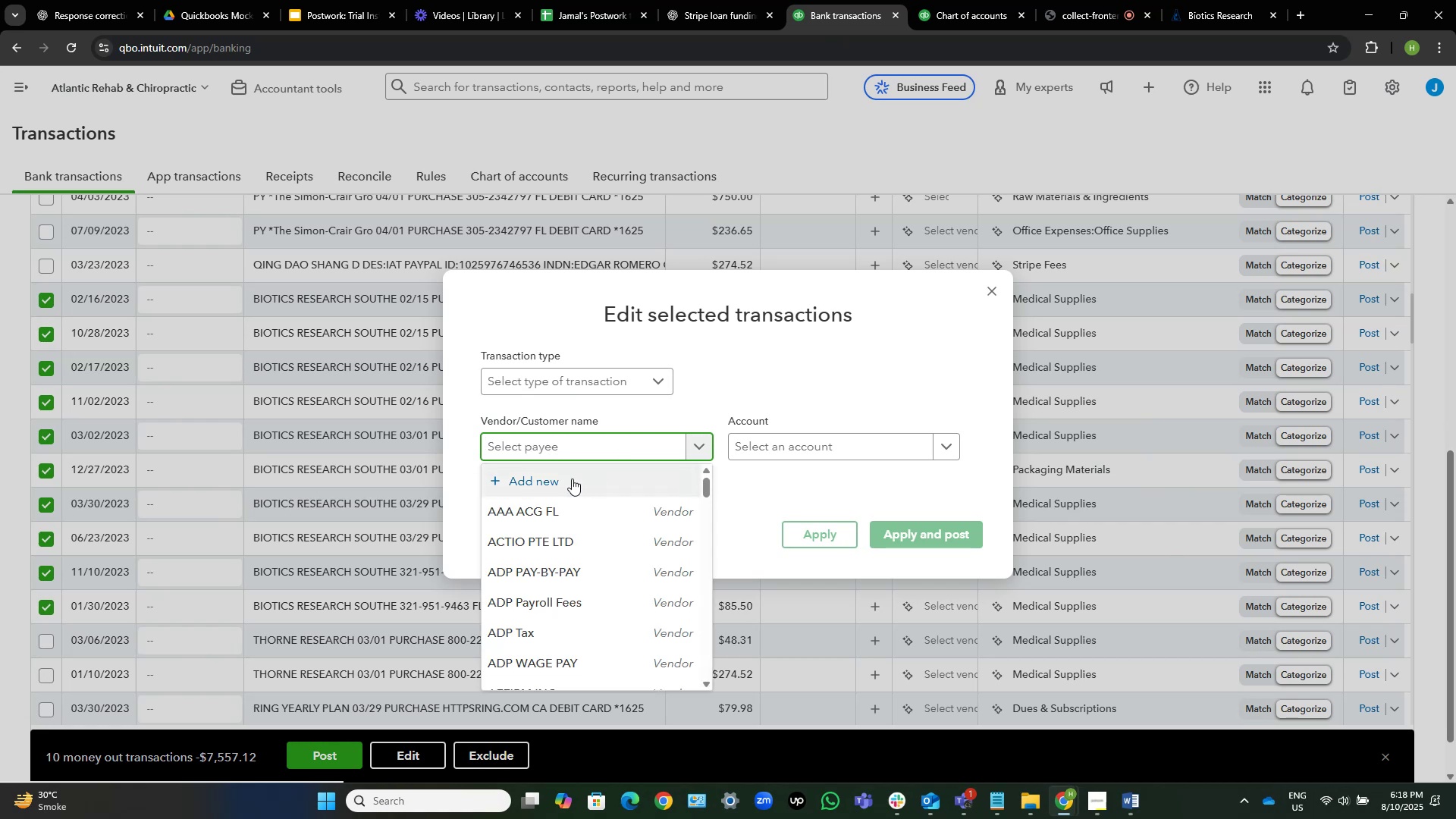 
left_click([545, 479])
 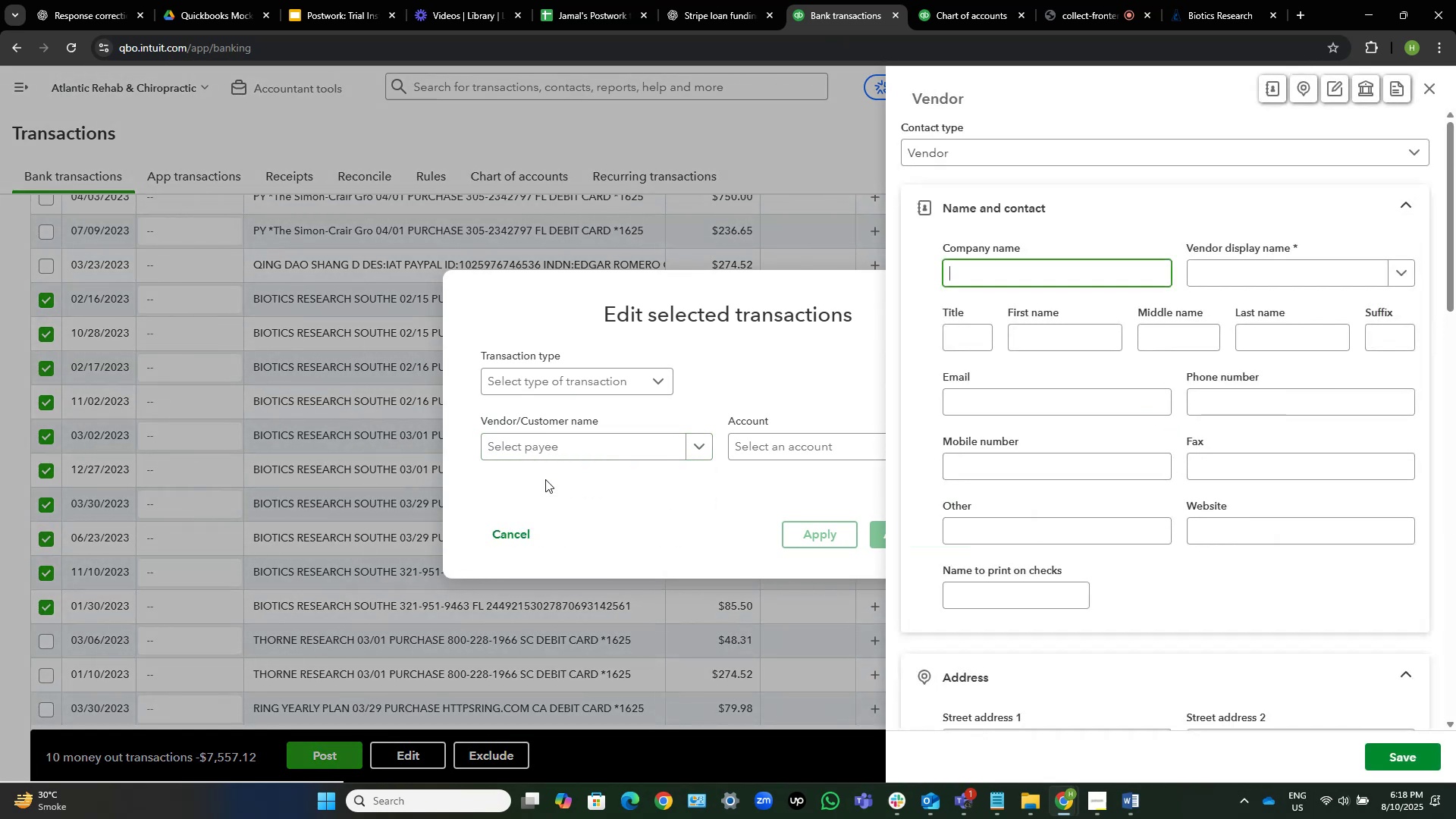 
key(Control+V)
 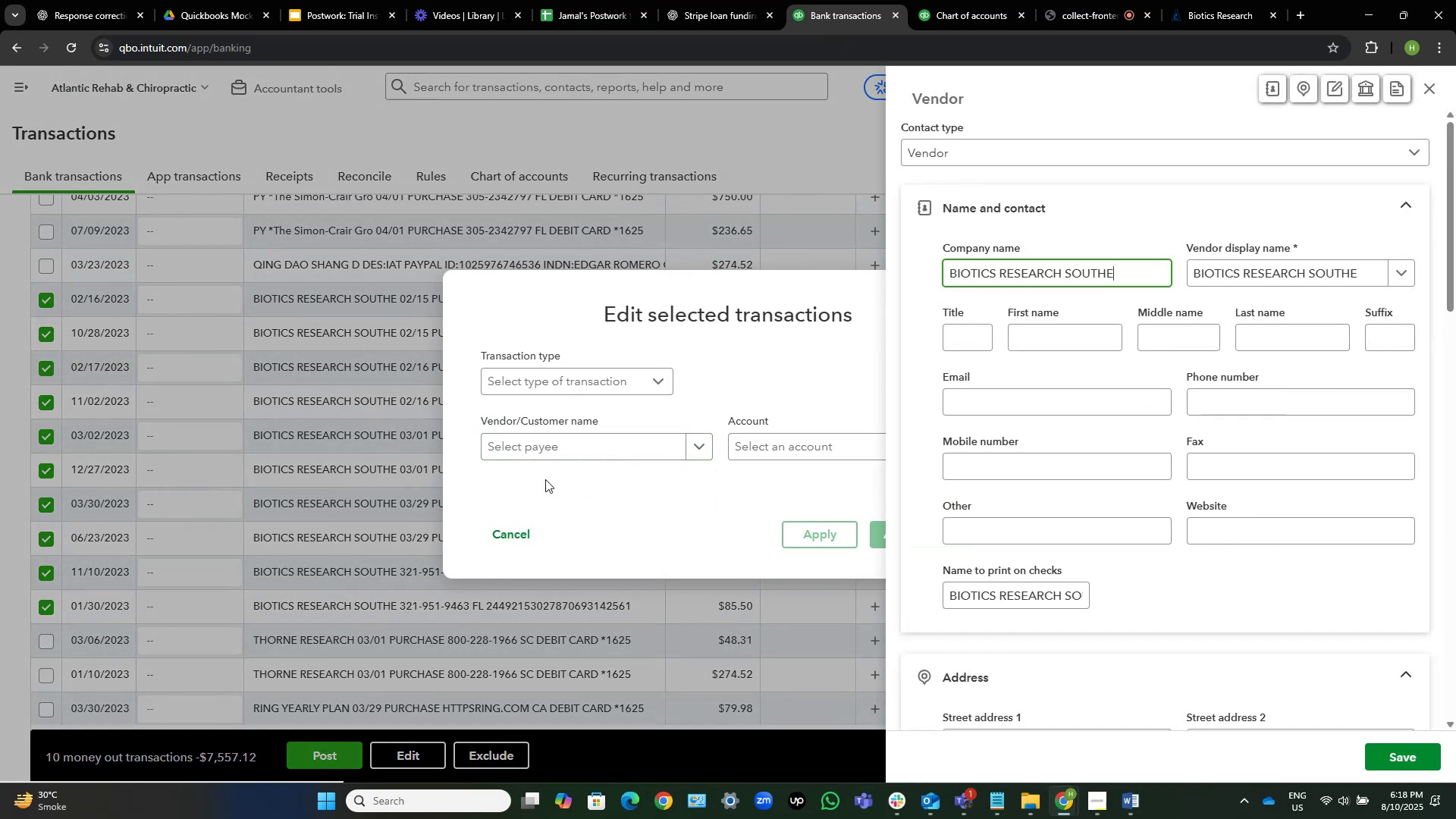 
key(Control+Shift+ArrowLeft)
 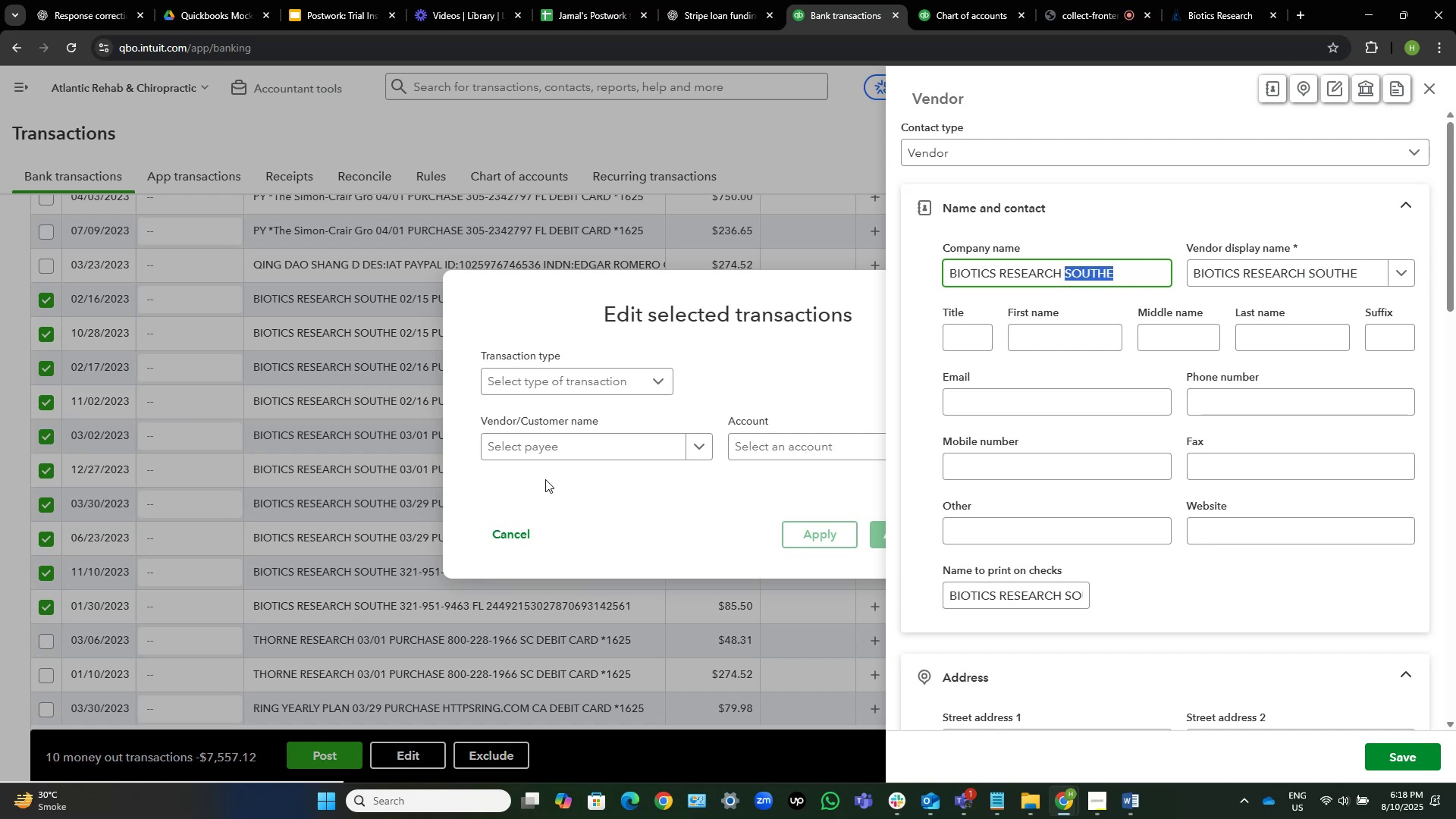 
key(Backspace)
 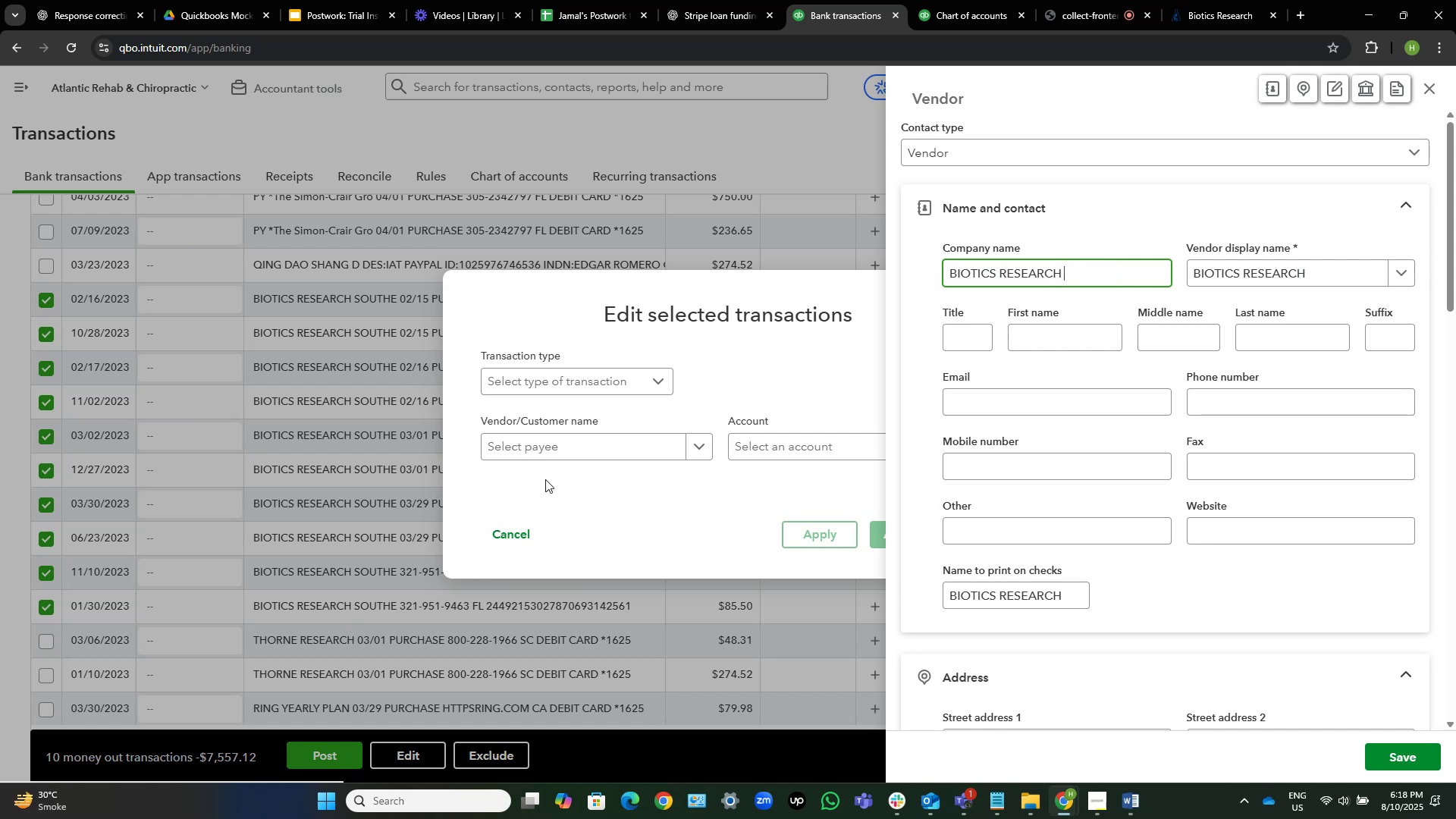 
key(Backspace)
 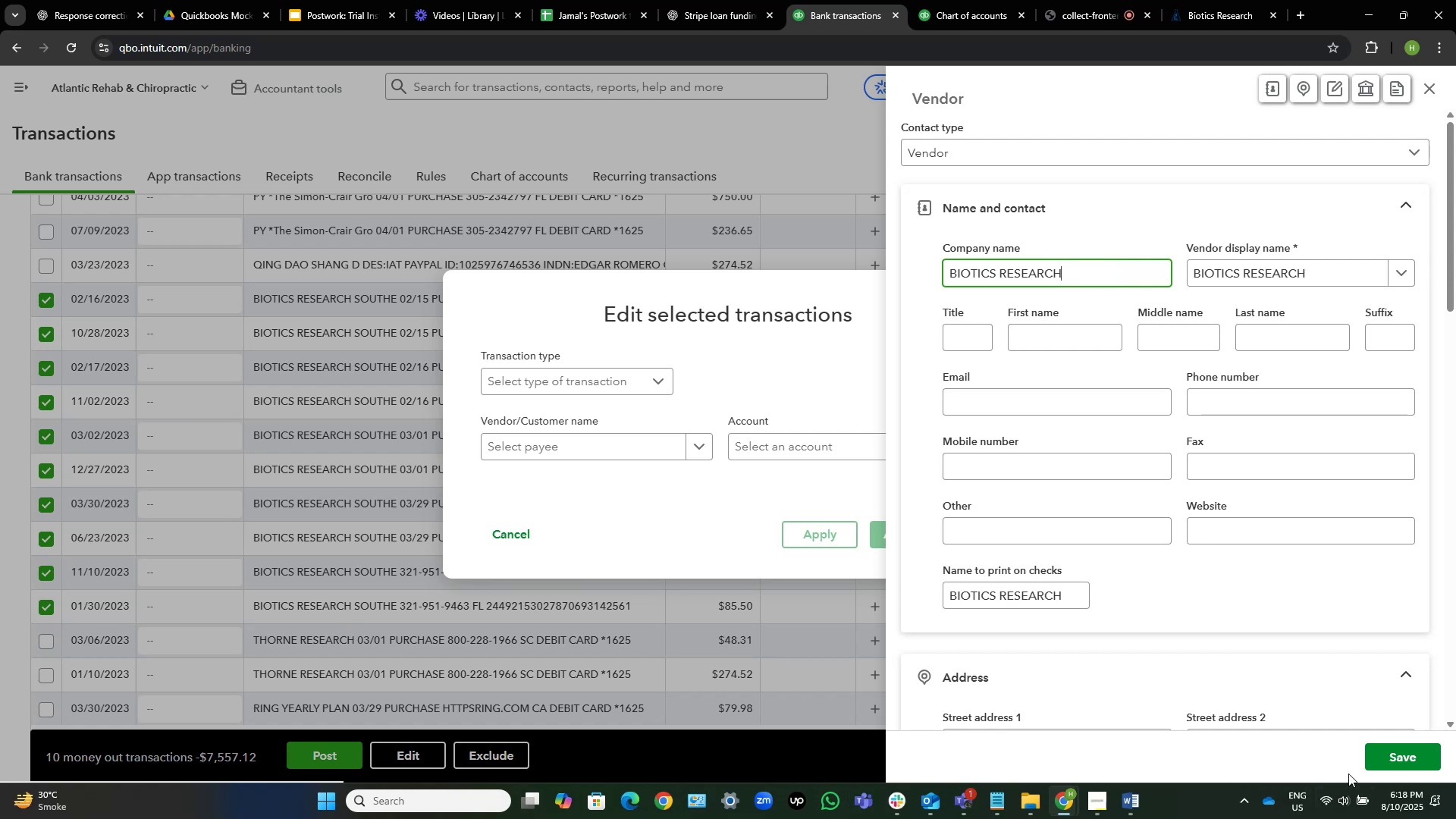 
left_click([1382, 759])
 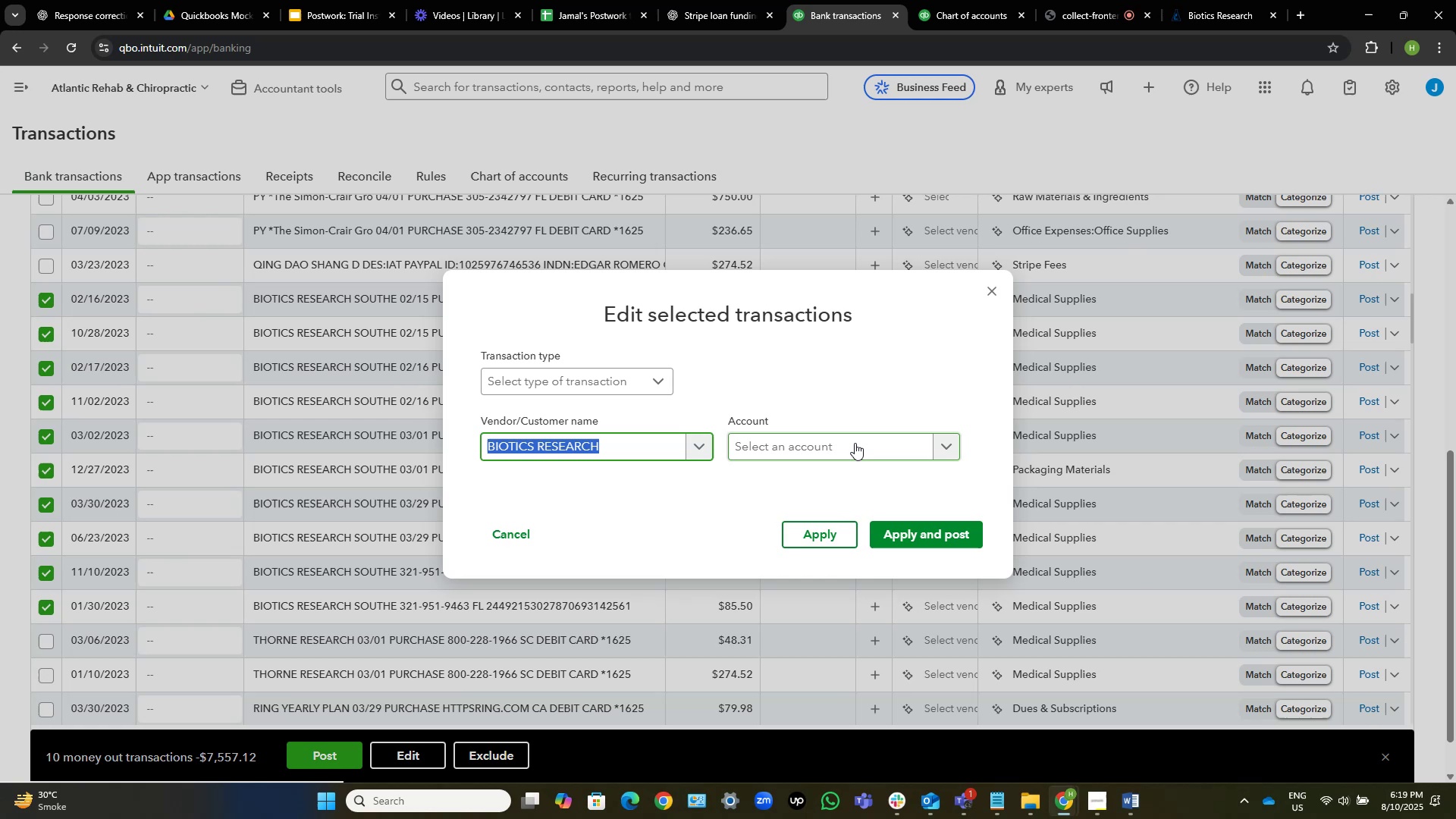 
wait(6.17)
 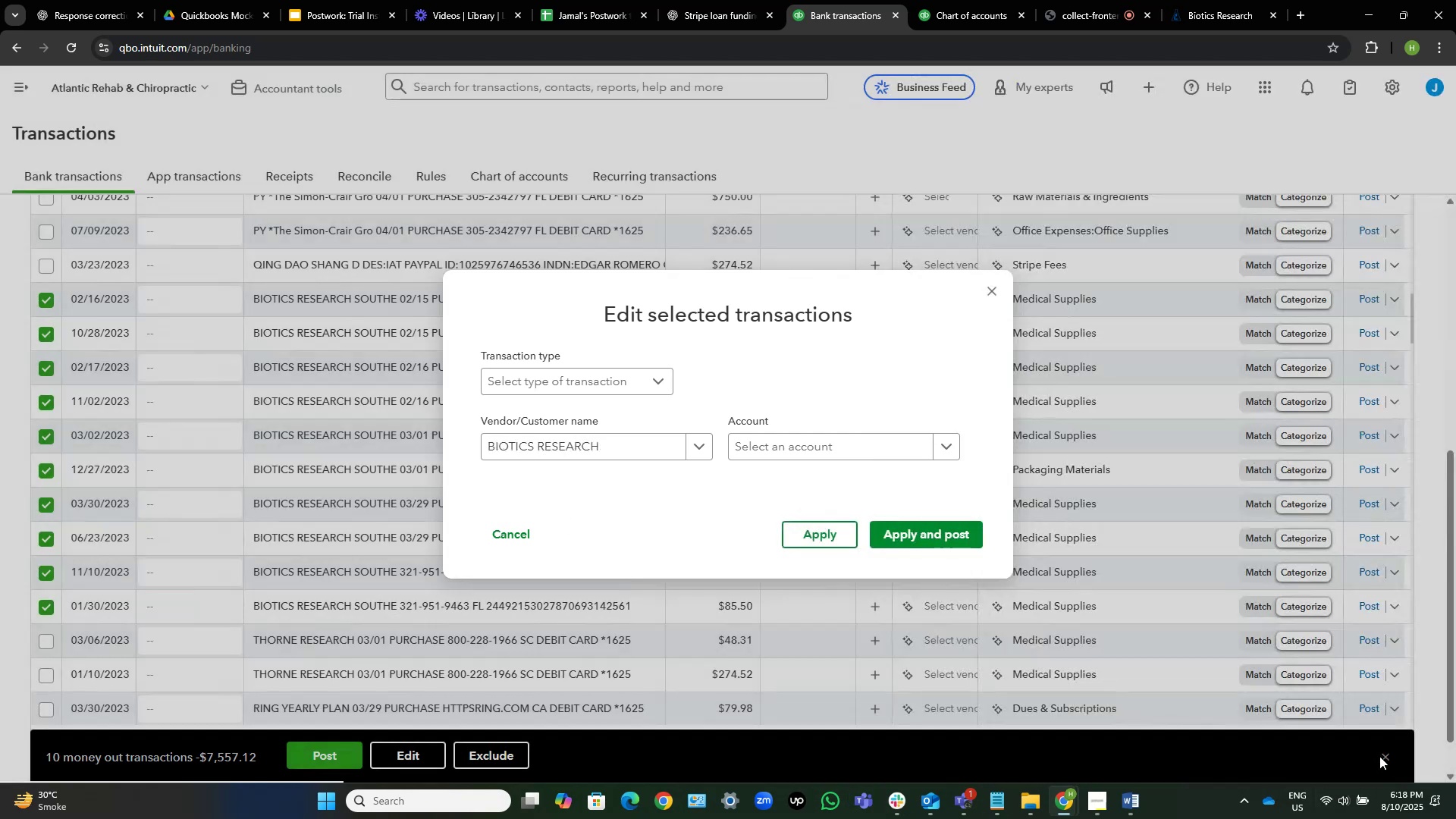 
left_click([855, 443])
 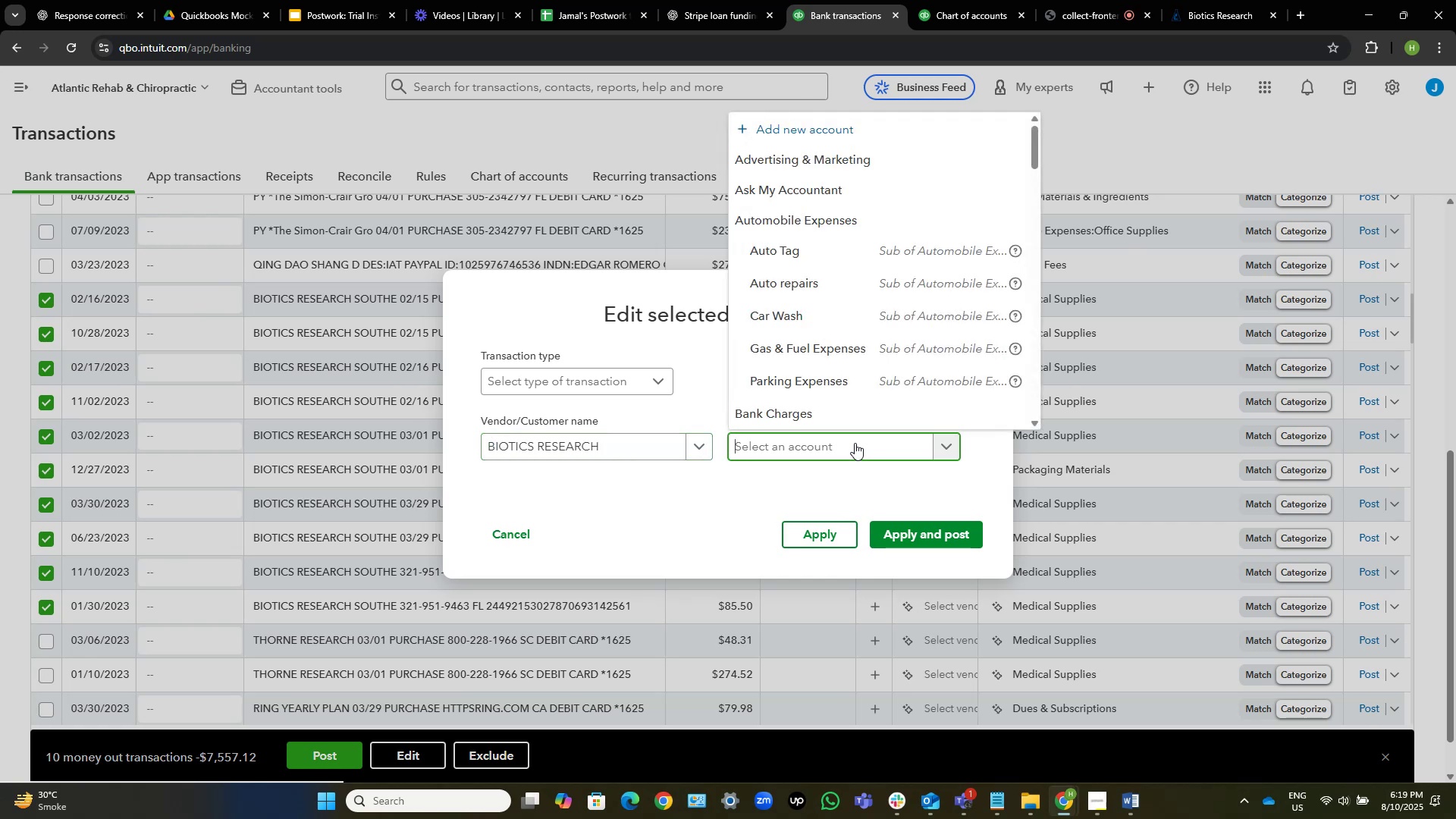 
type(vc)
 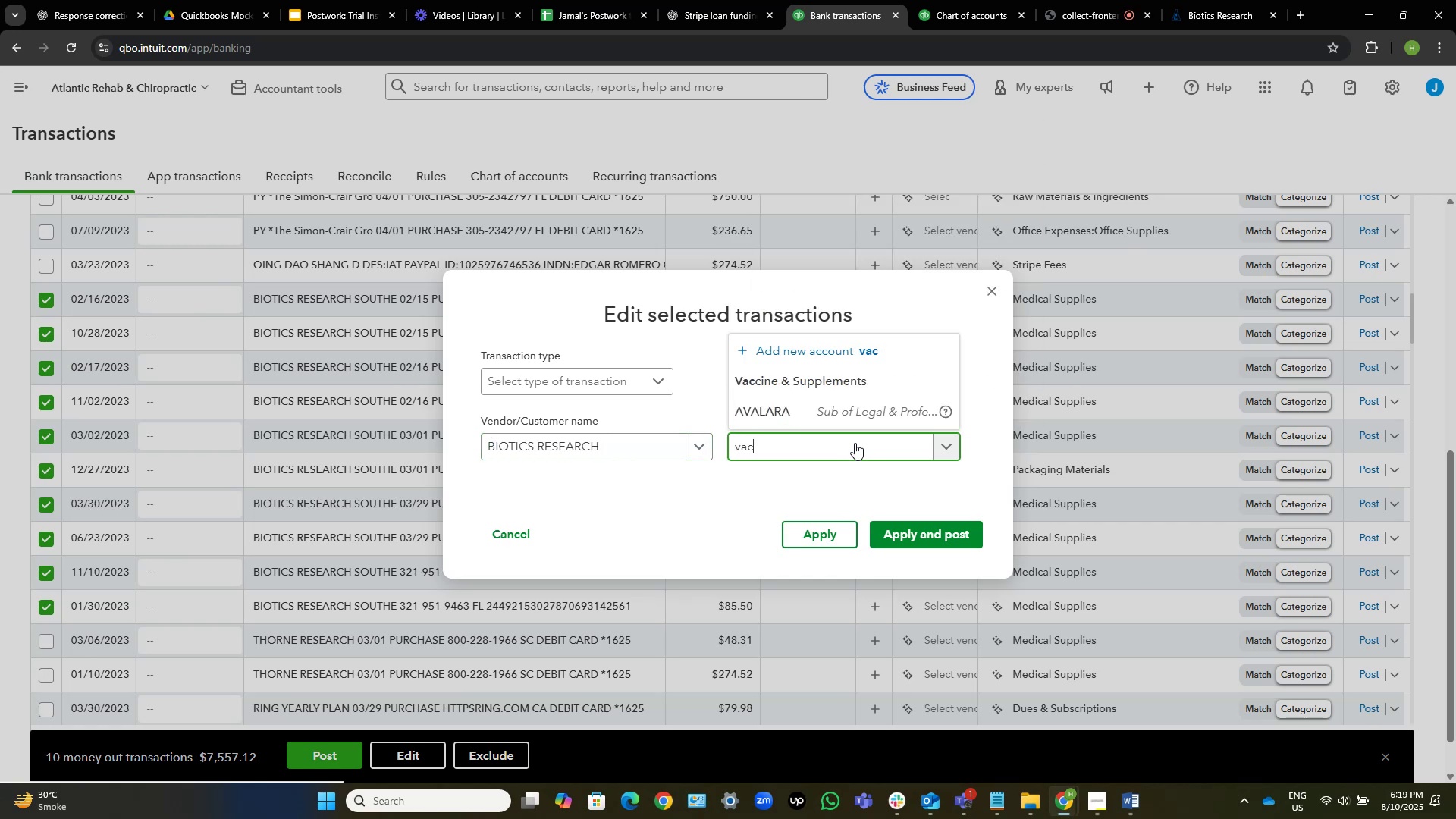 
hold_key(key=A, duration=0.34)
 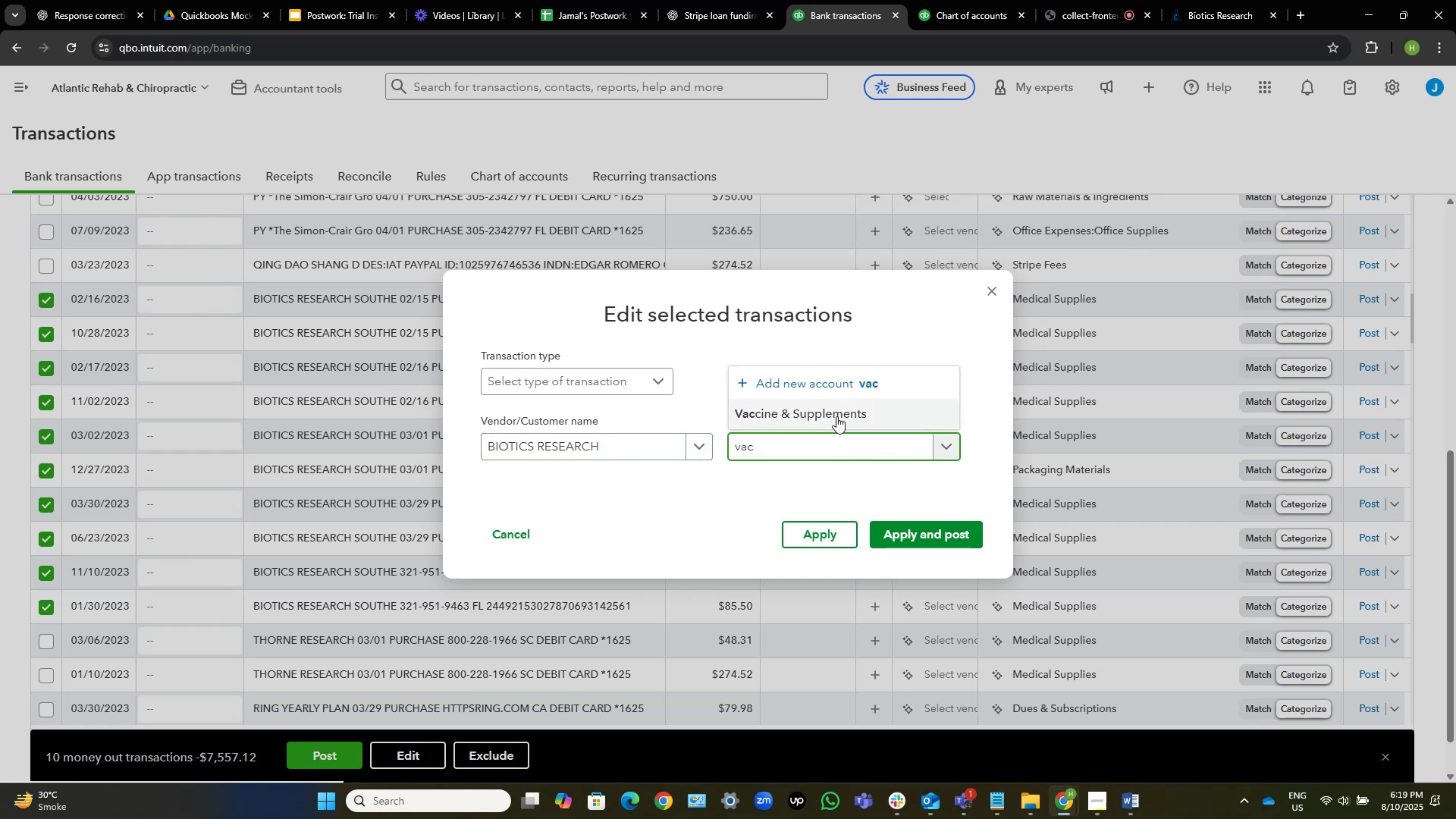 
left_click([836, 416])
 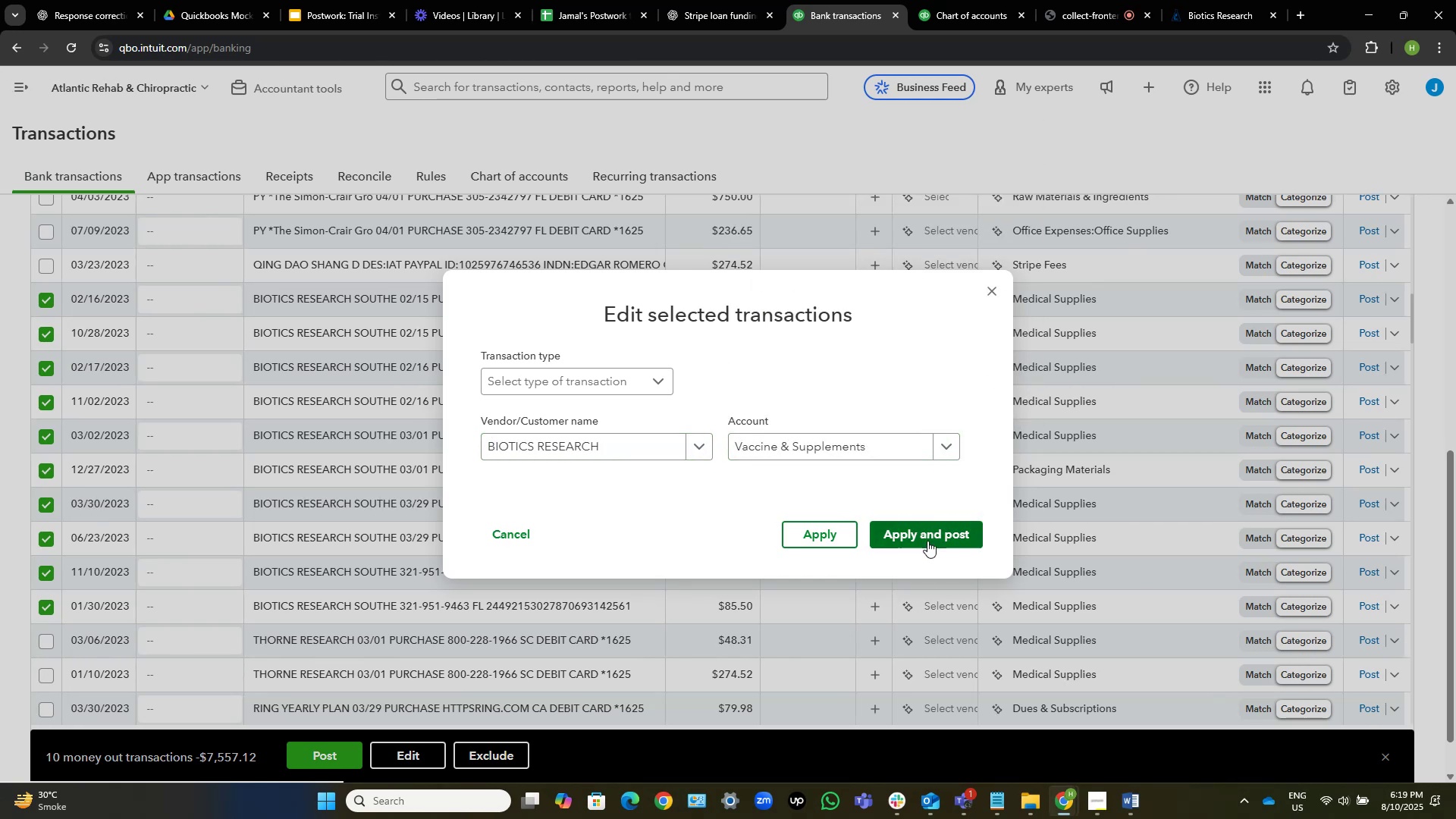 
left_click([931, 538])
 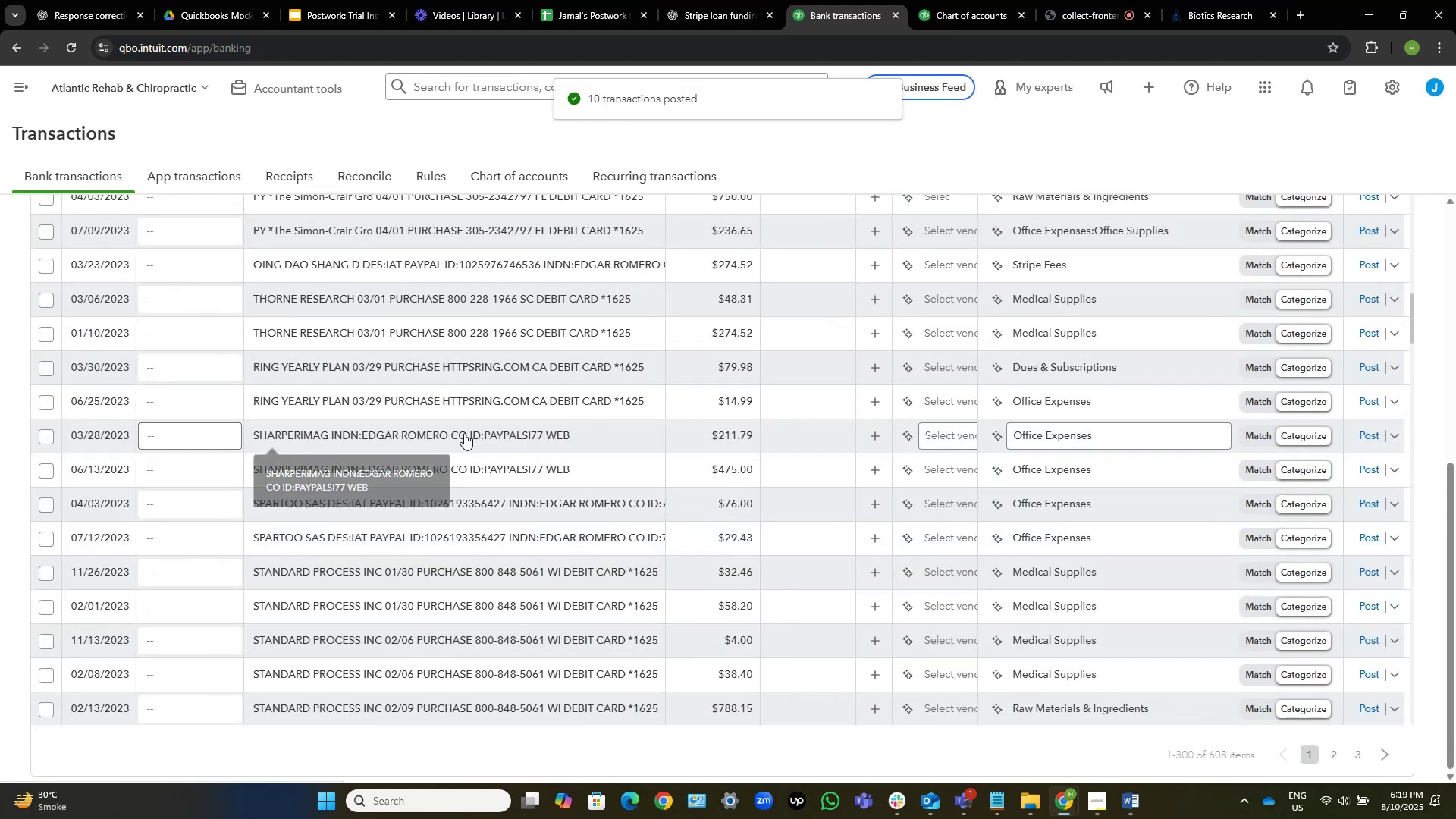 
wait(12.7)
 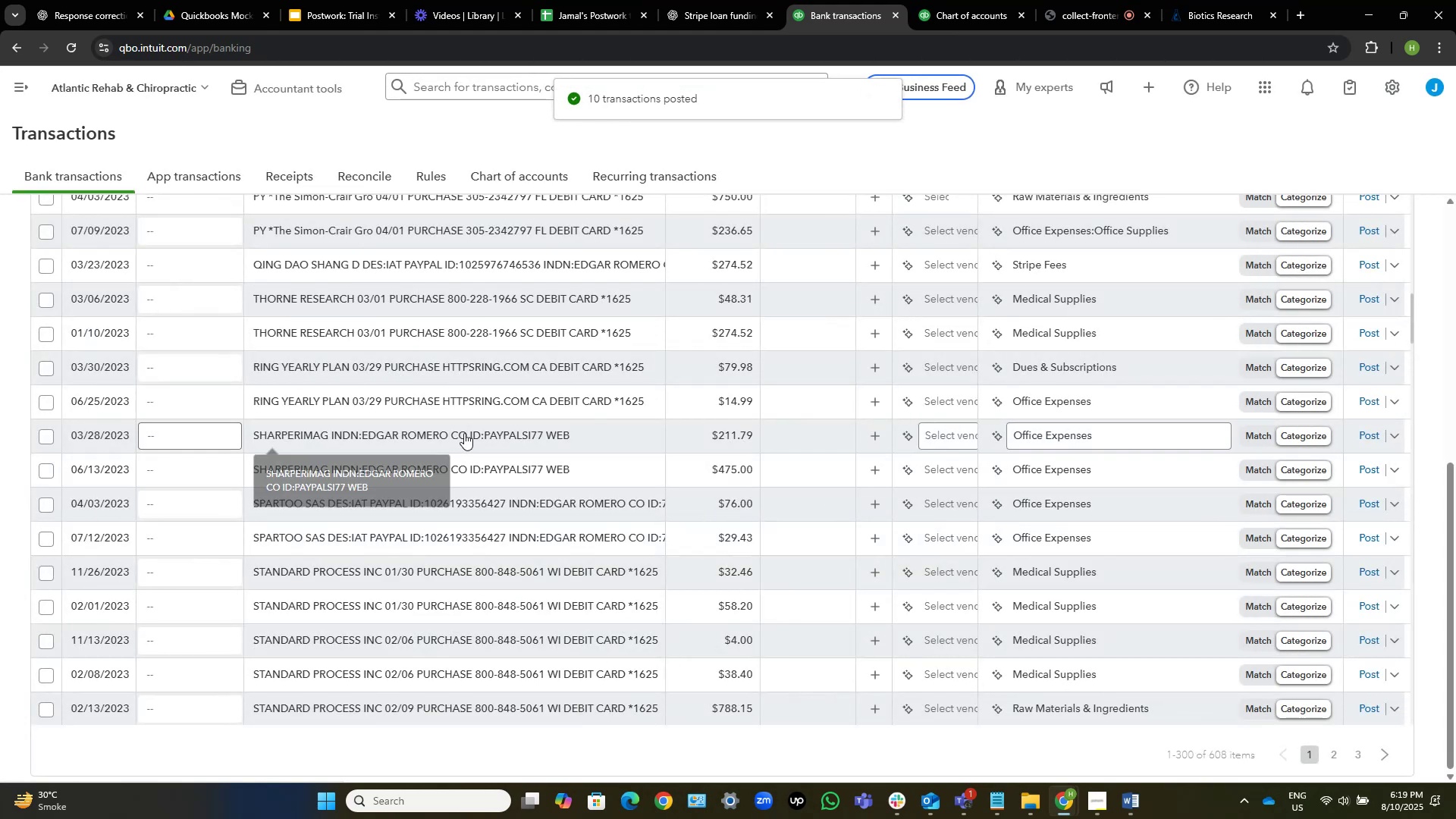 
left_click([935, 372])
 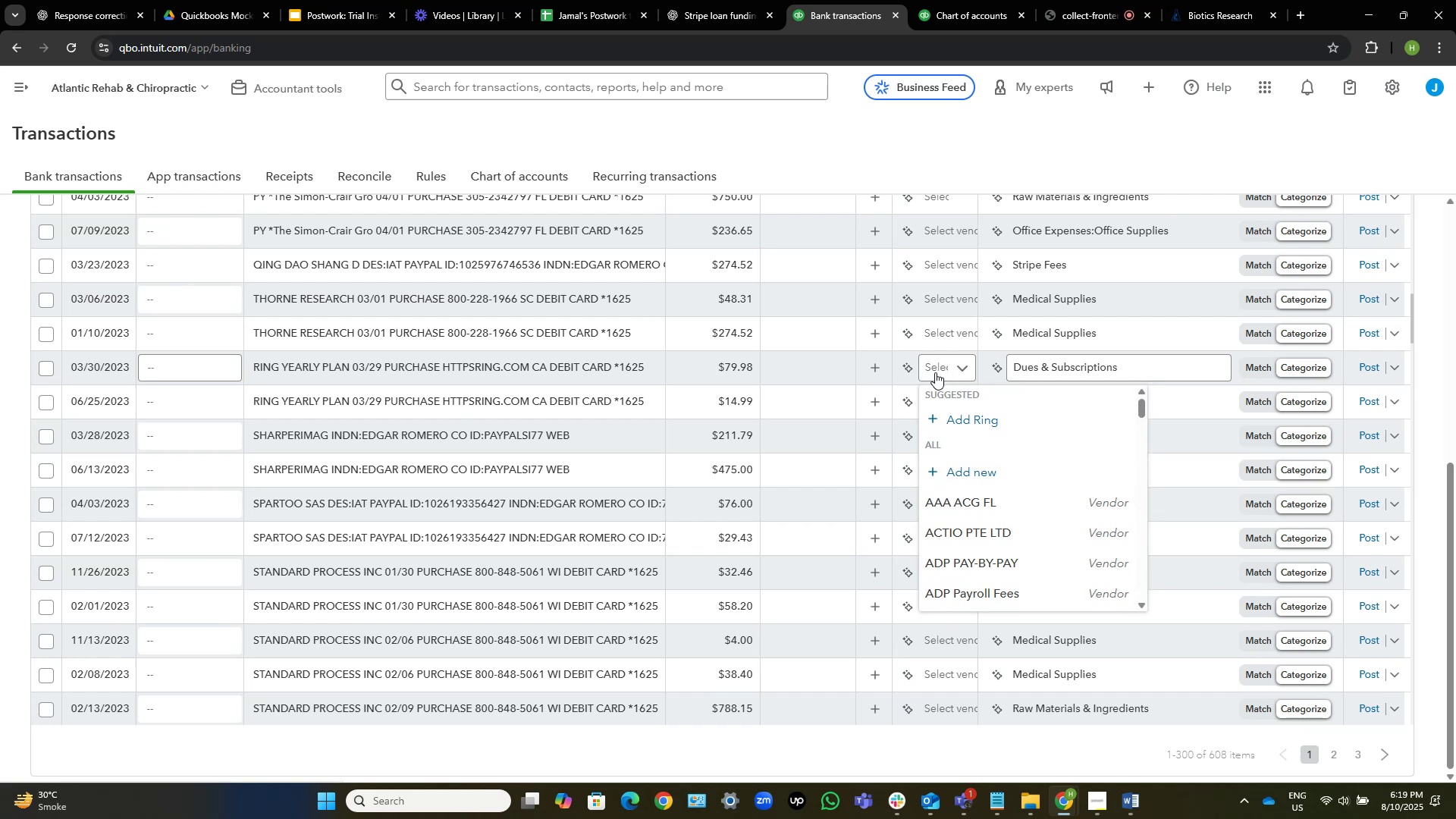 
type(ring)
 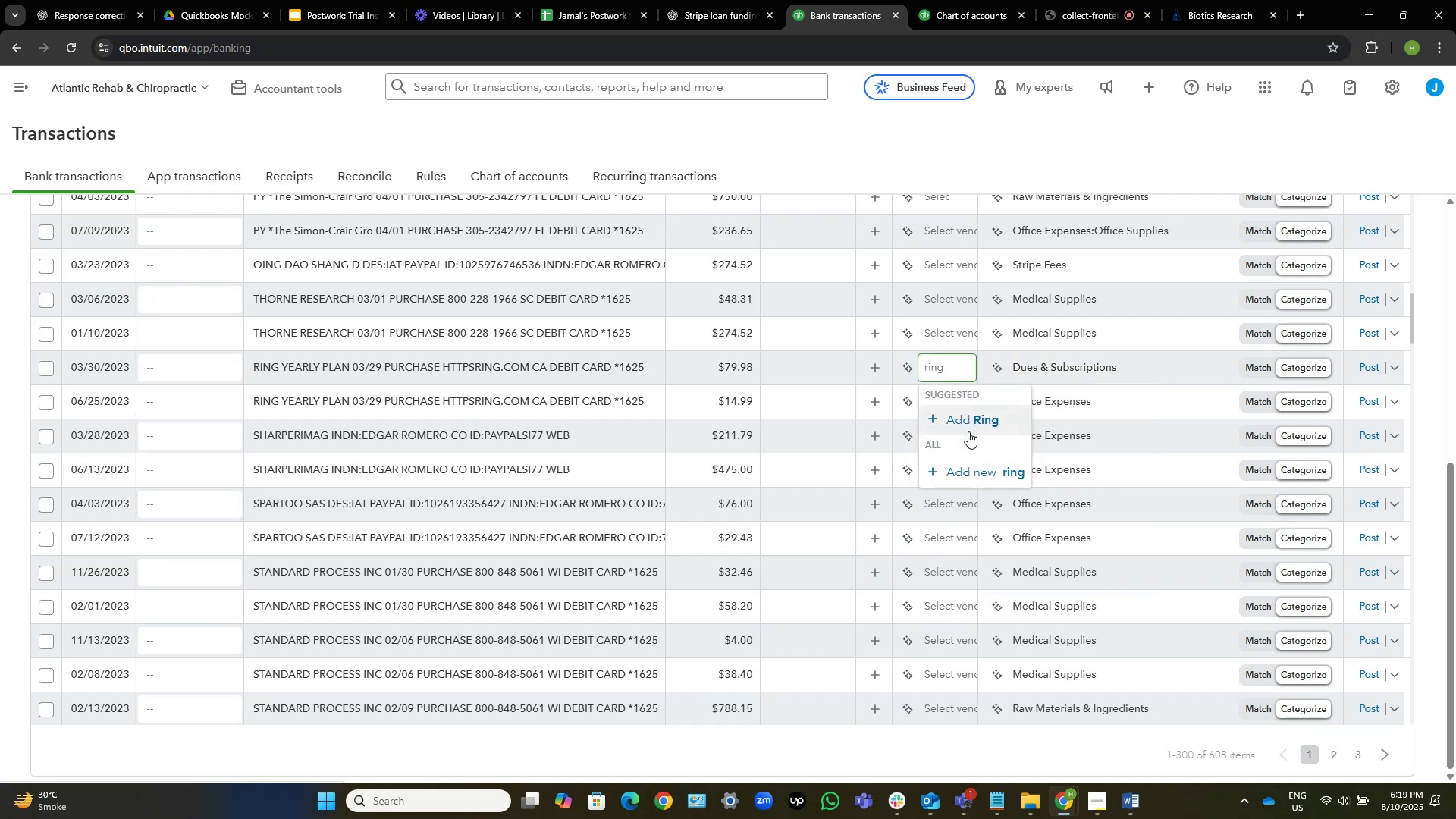 
left_click([974, 425])
 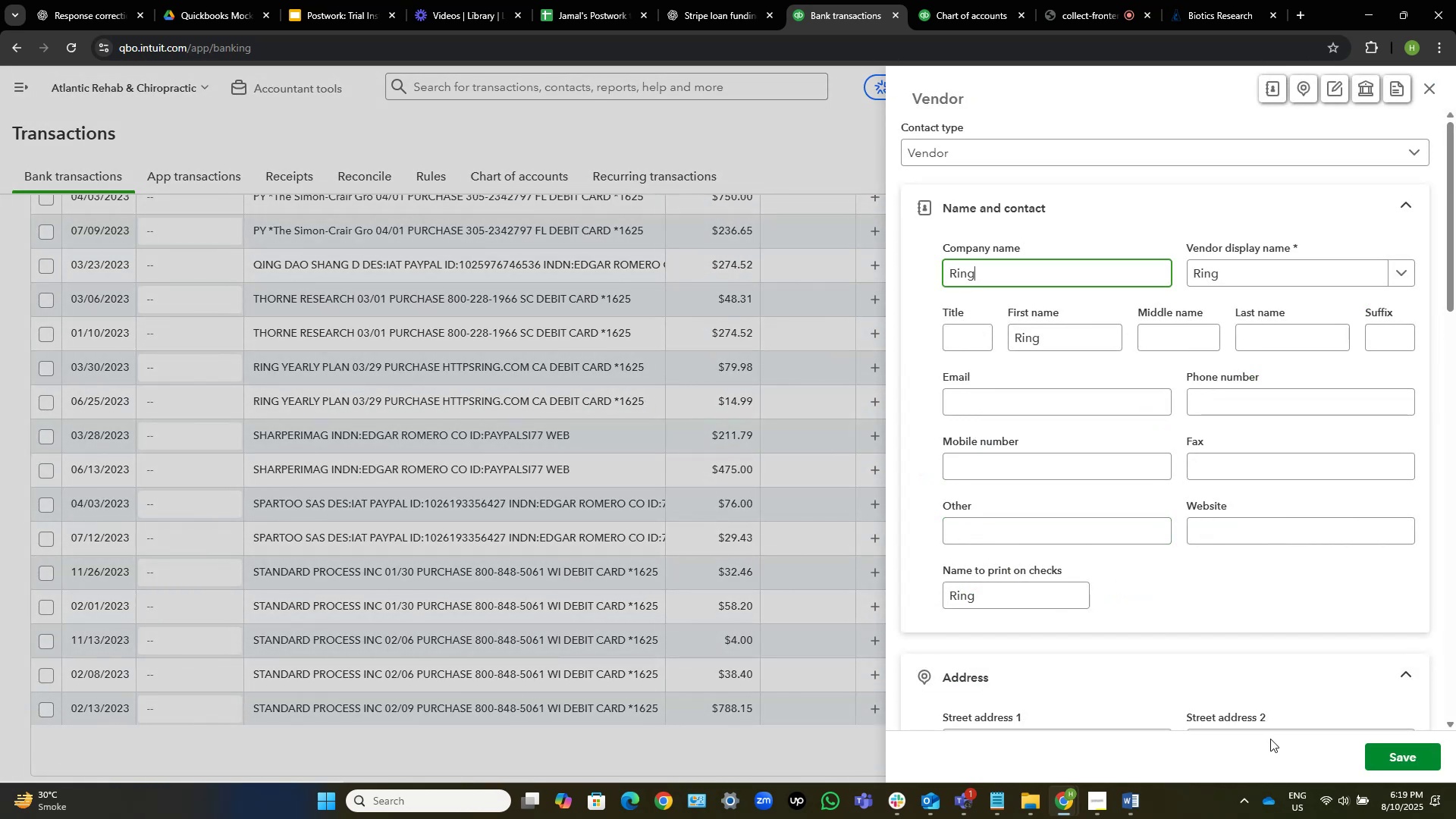 
left_click([1384, 761])
 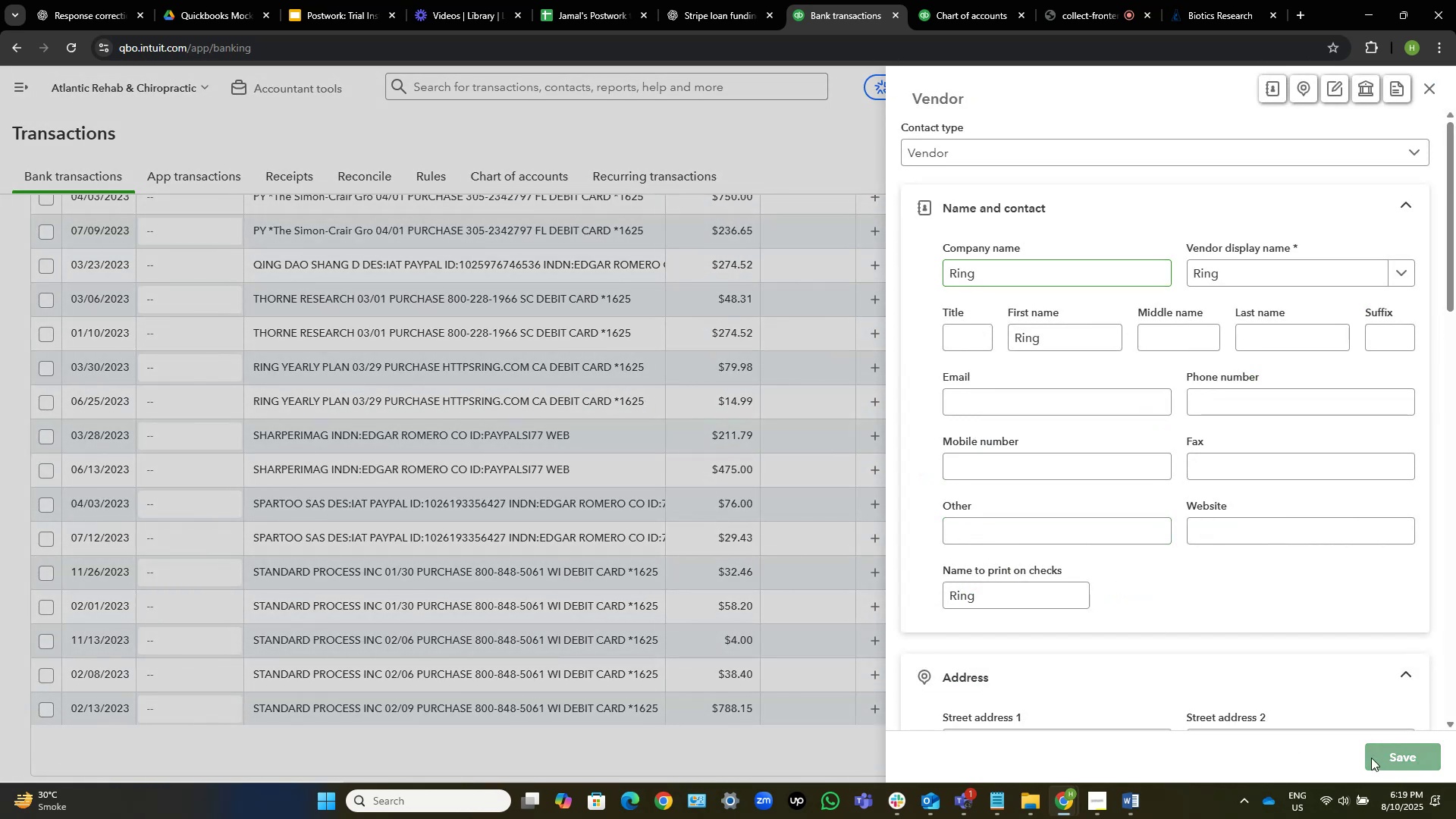 
mouse_move([1273, 771])
 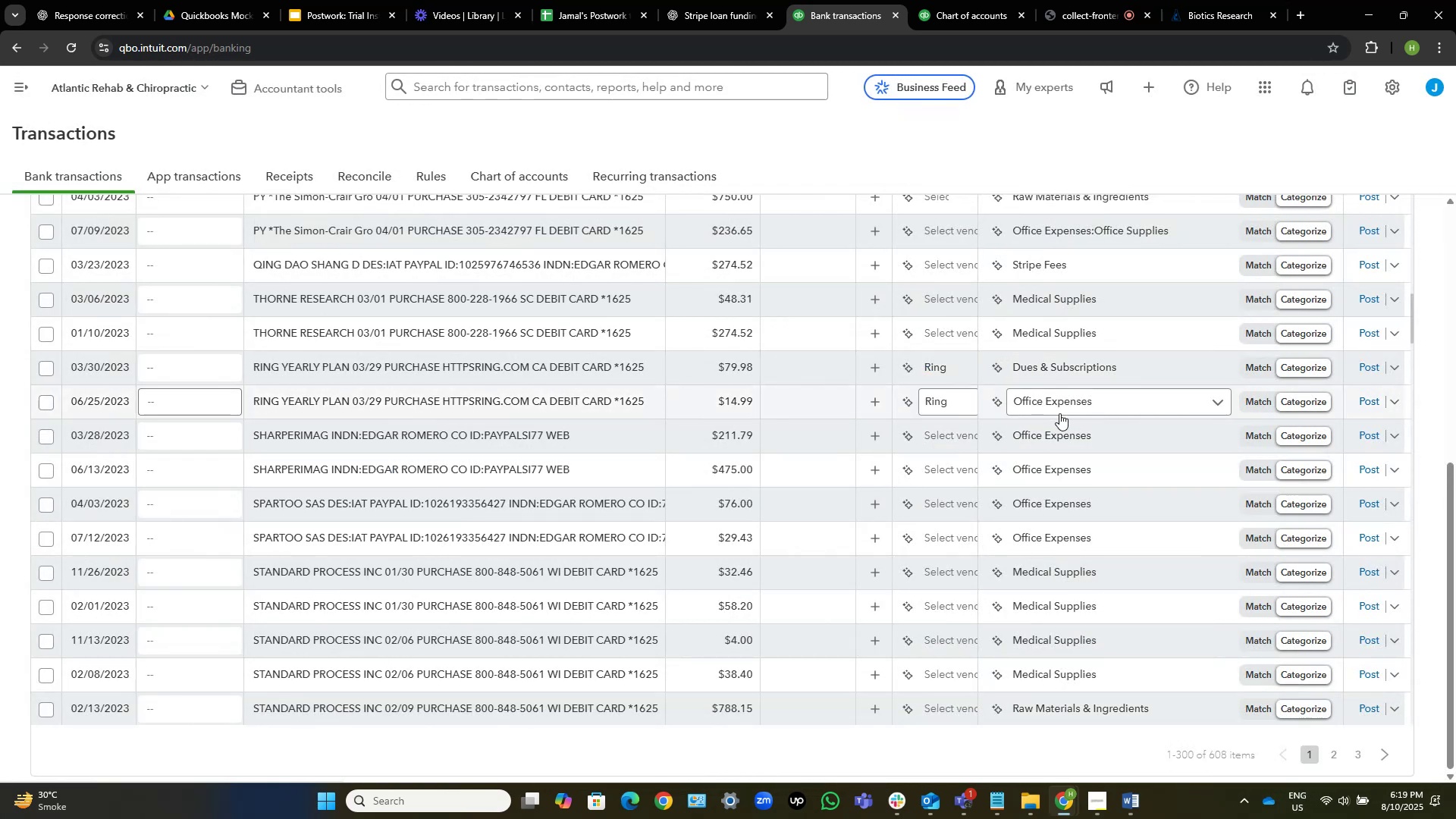 
left_click([1059, 410])
 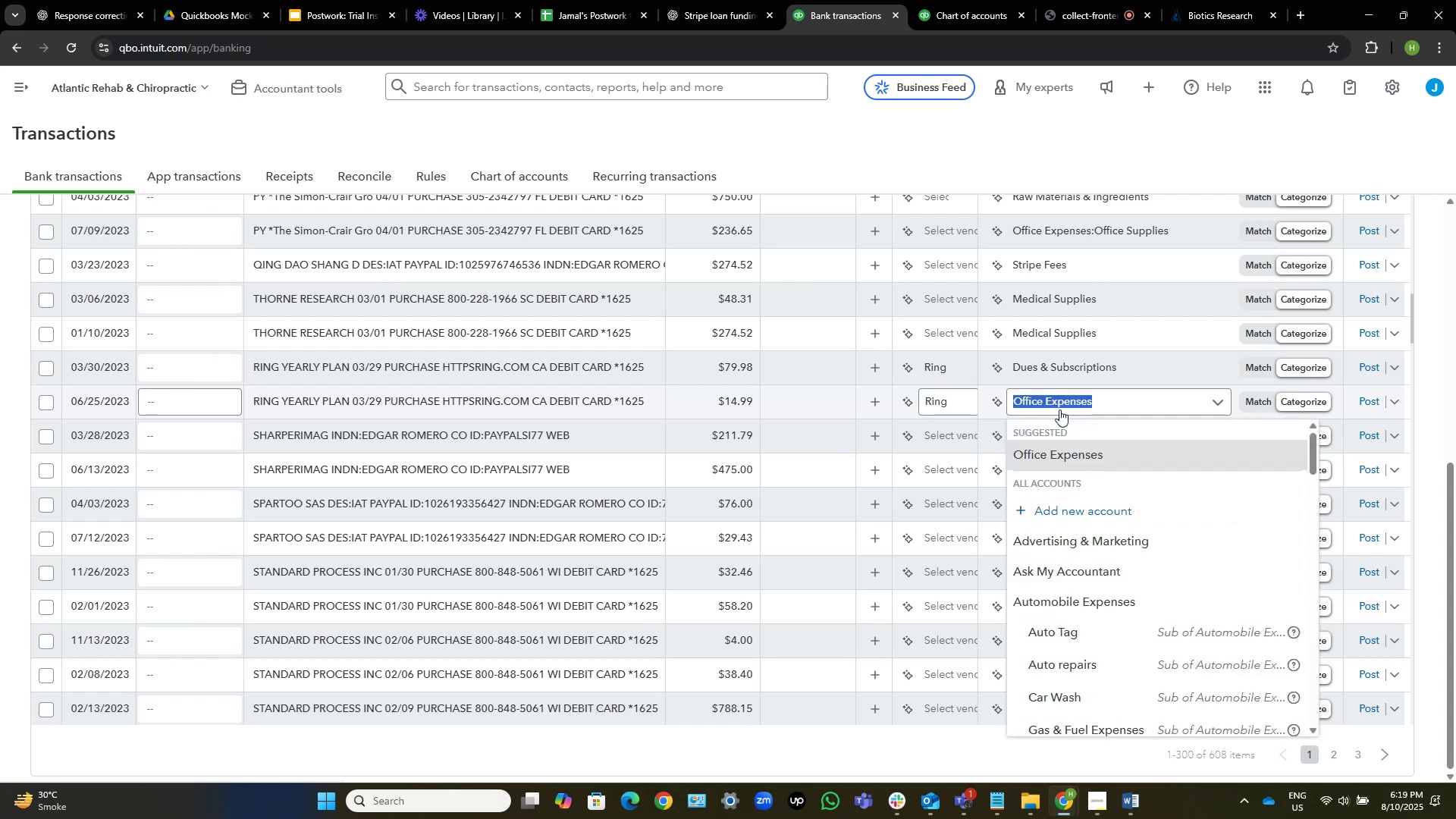 
type(dus)
 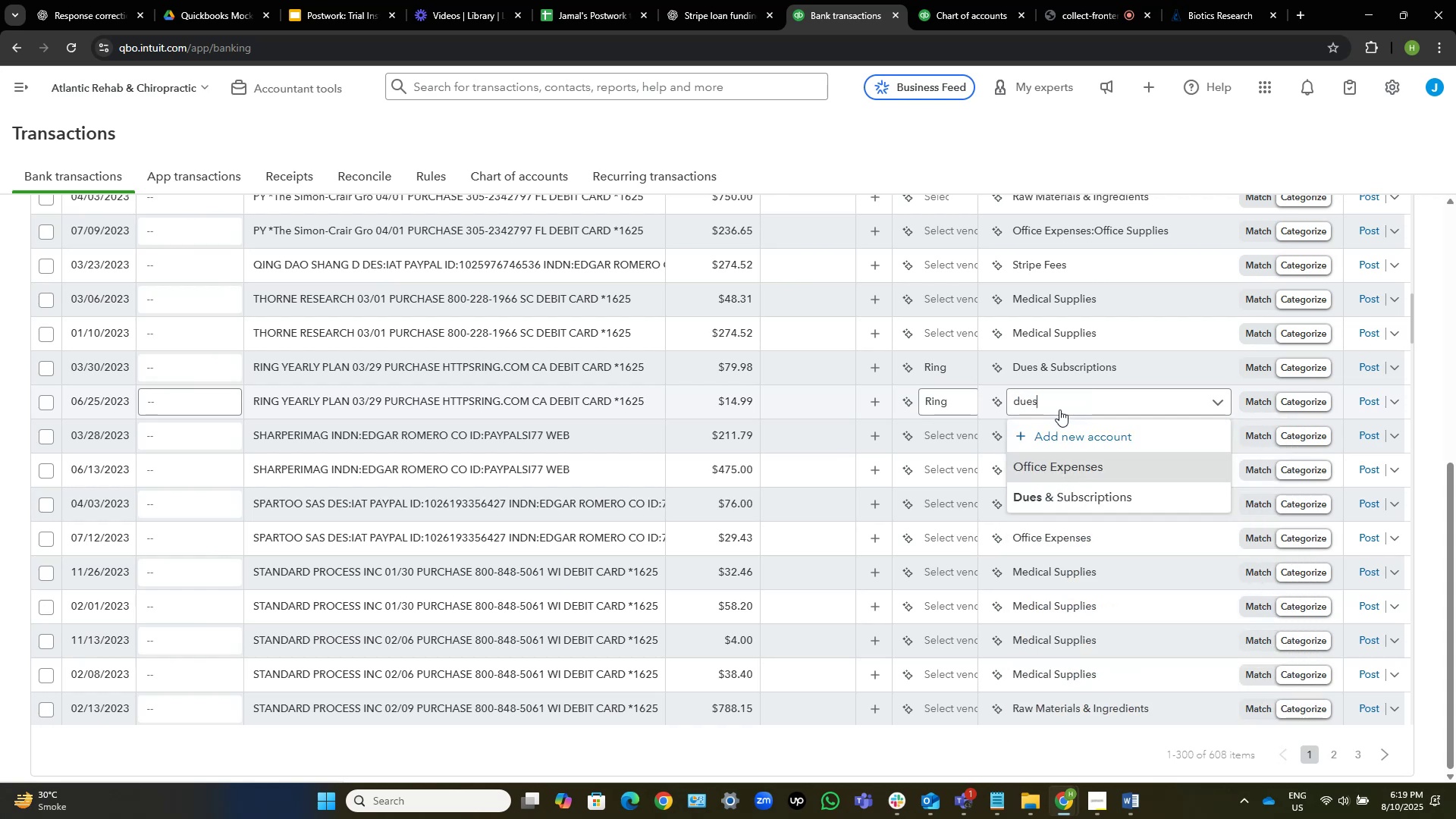 
hold_key(key=E, duration=0.31)
 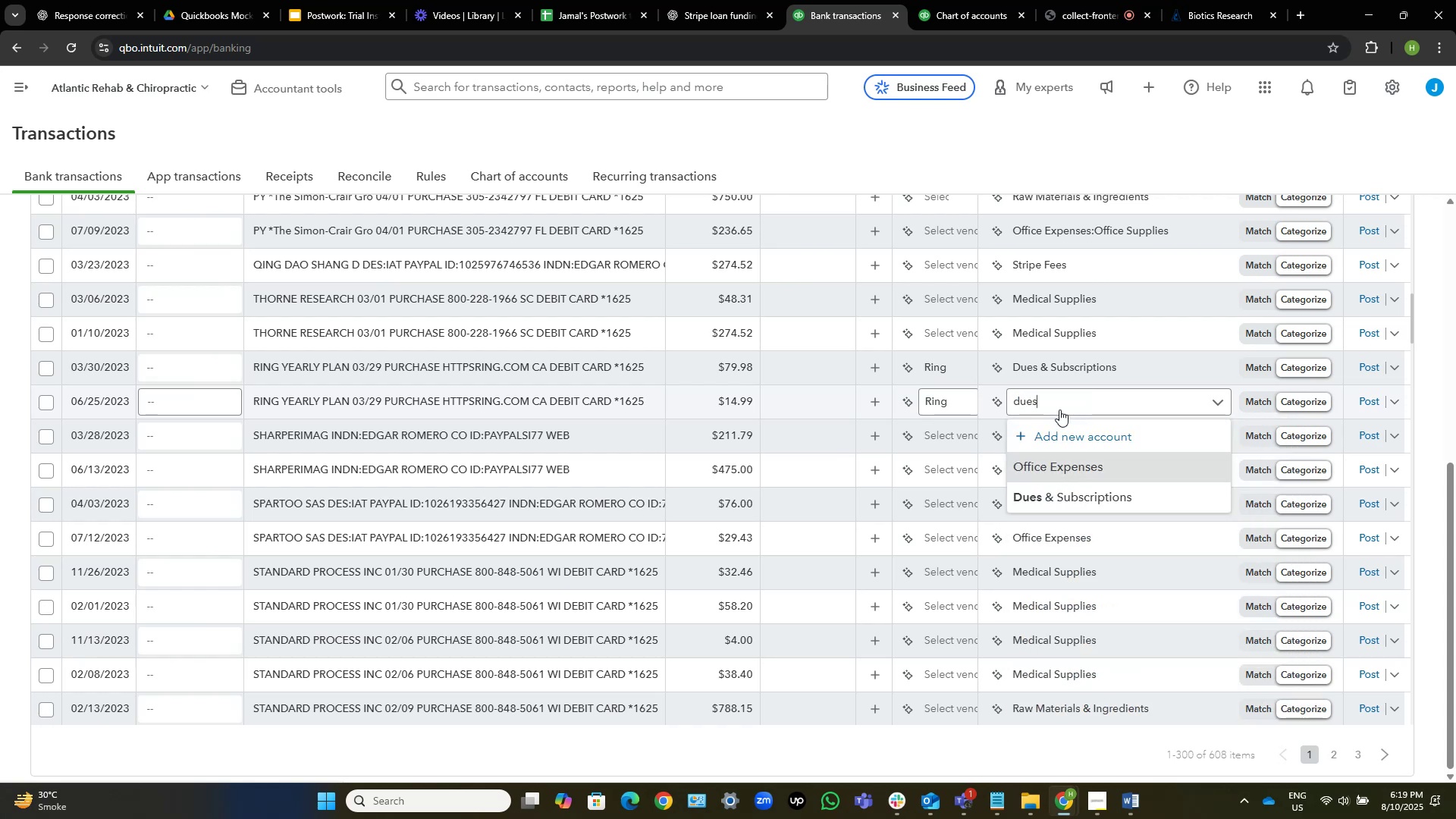 
left_click([1053, 495])
 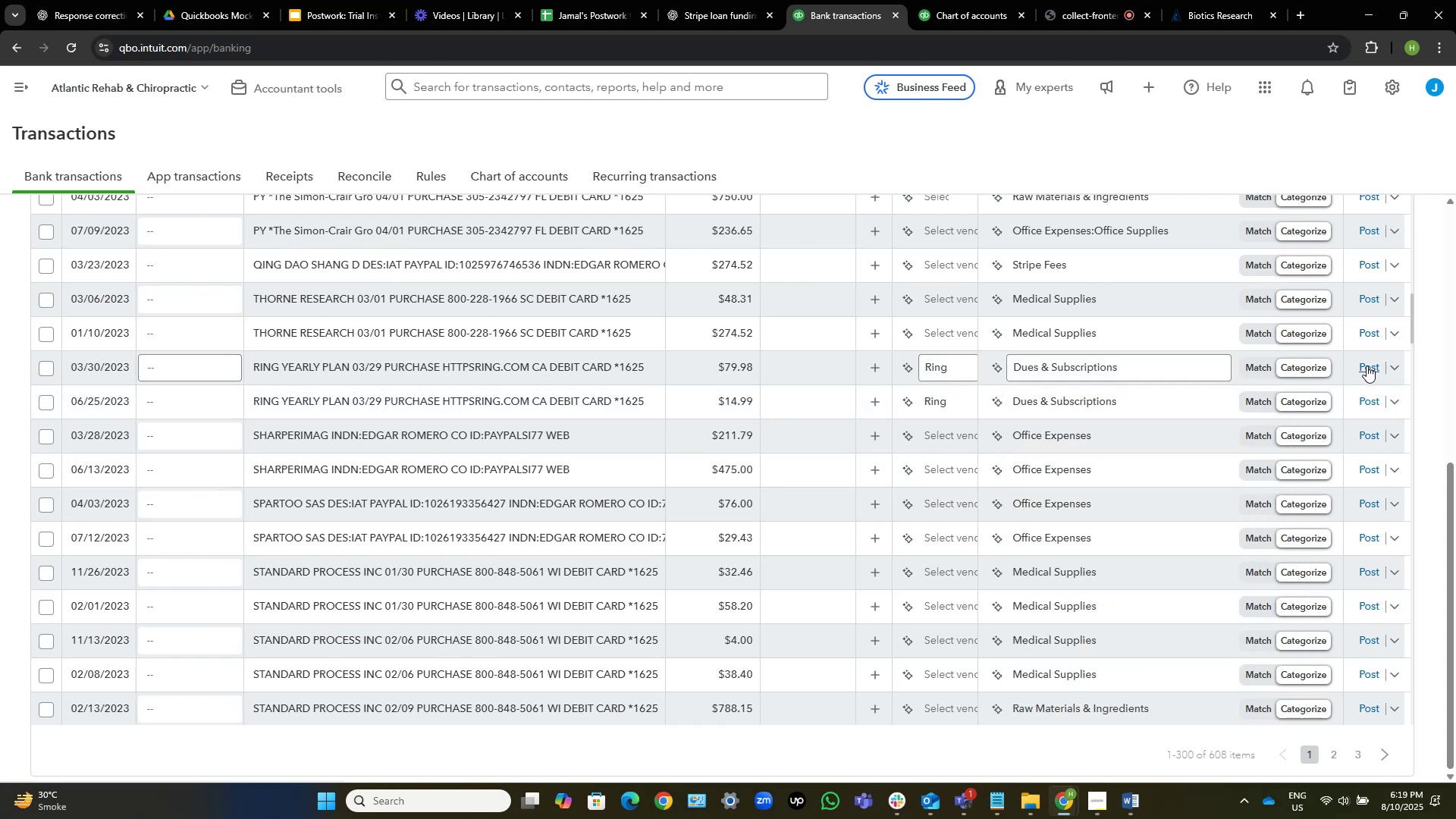 
left_click([1367, 366])
 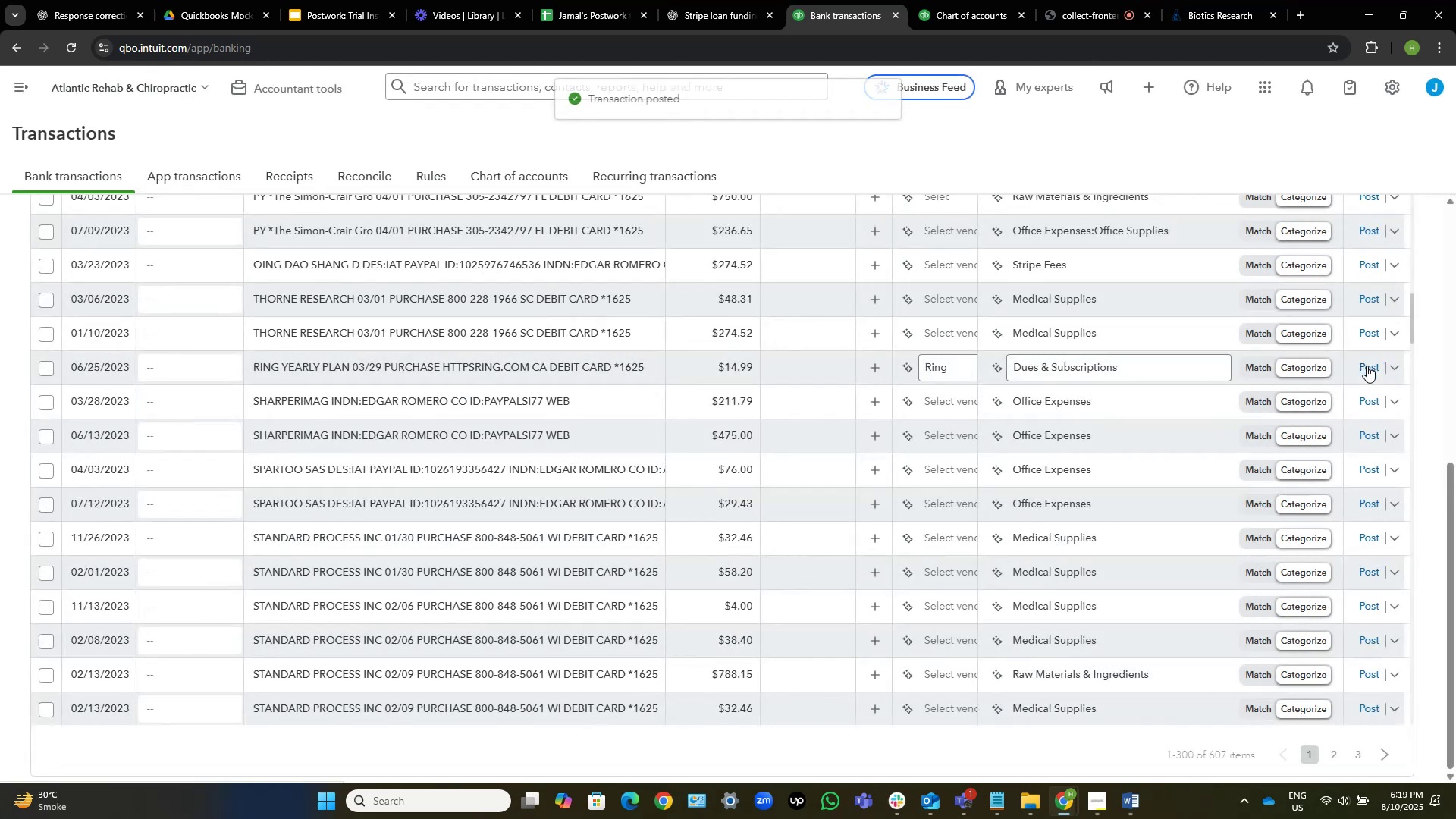 
left_click([1367, 366])
 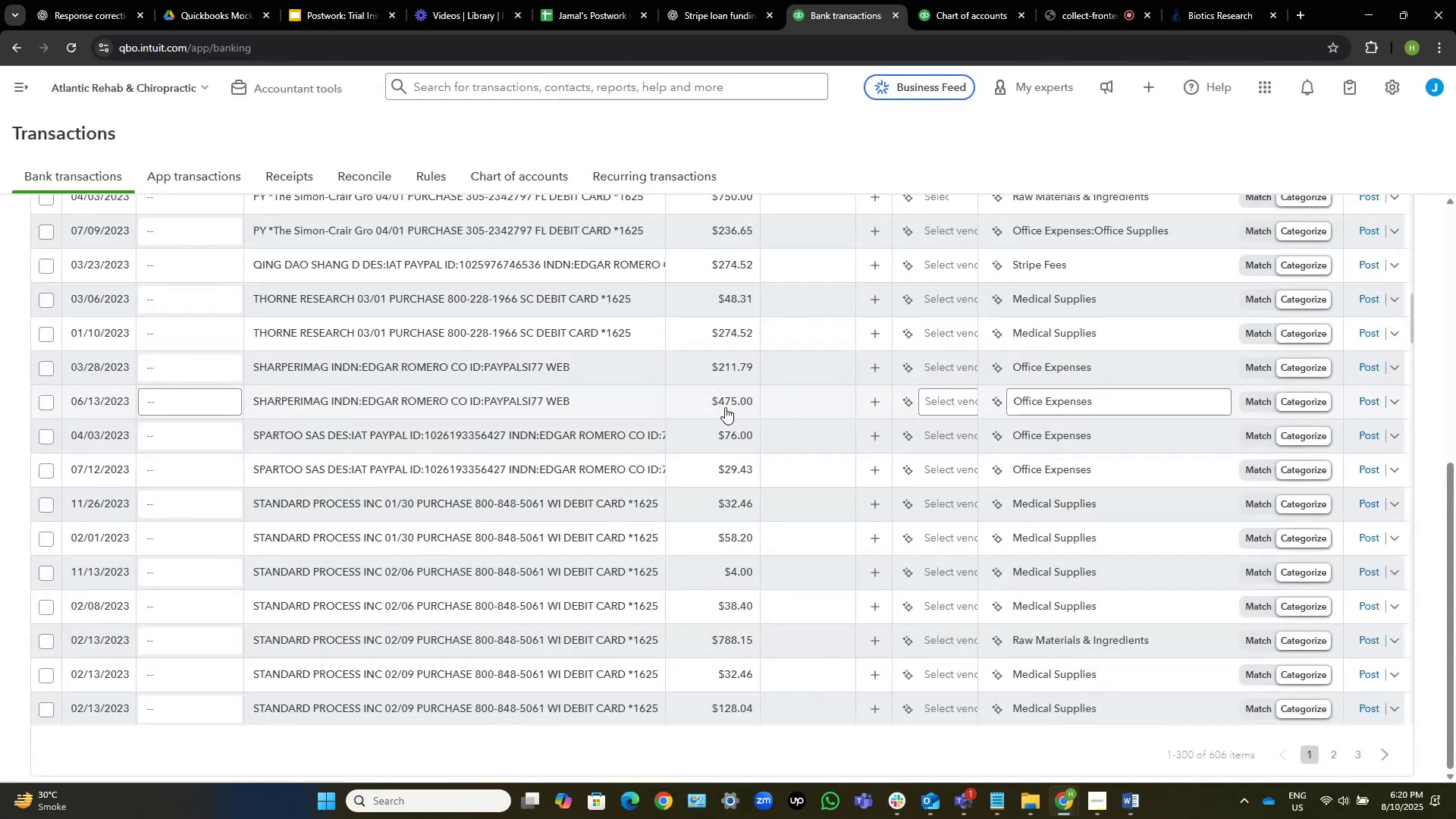 
wait(8.27)
 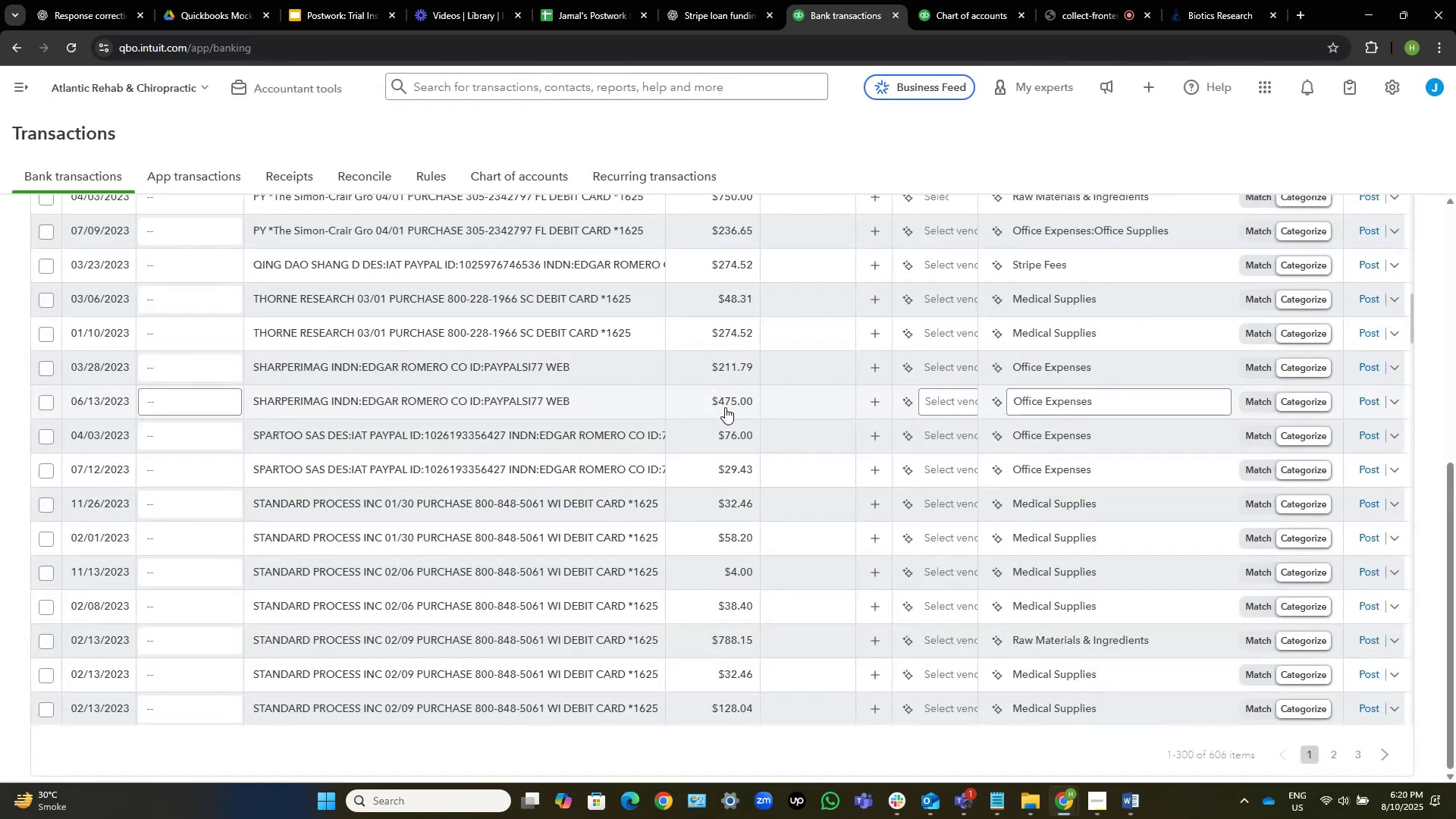 
mouse_move([563, 425])
 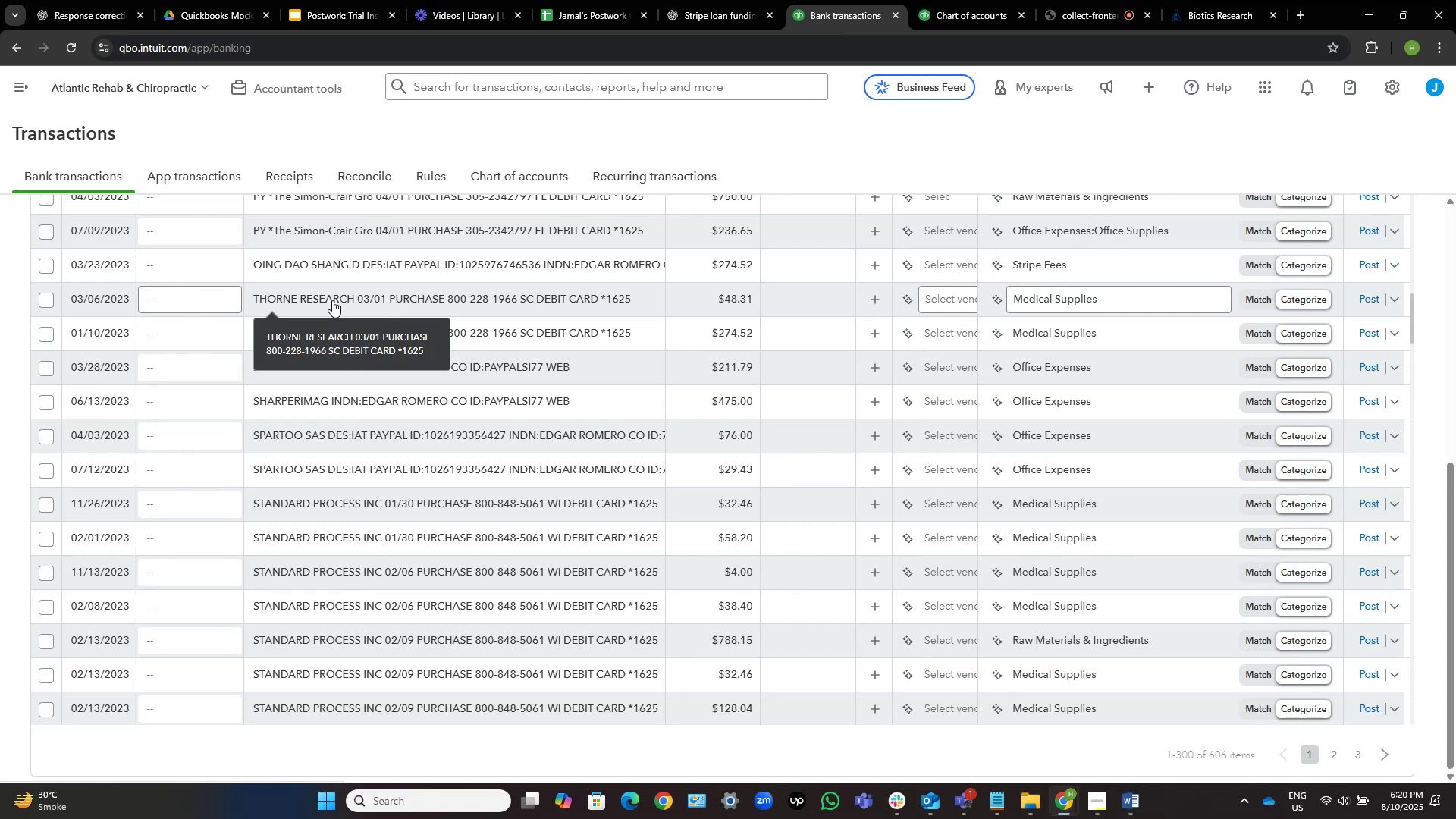 
wait(37.1)
 